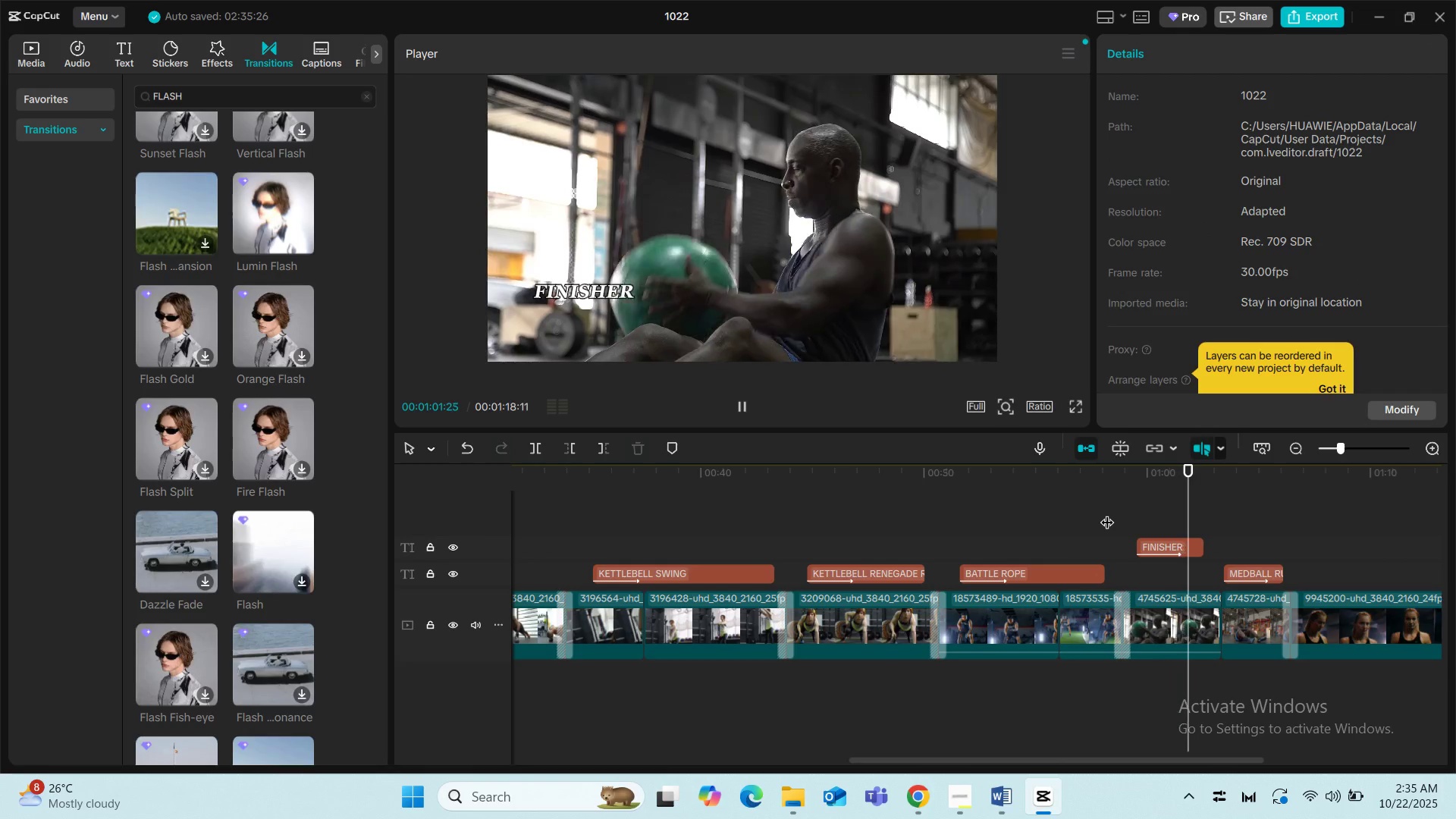 
key(Space)
 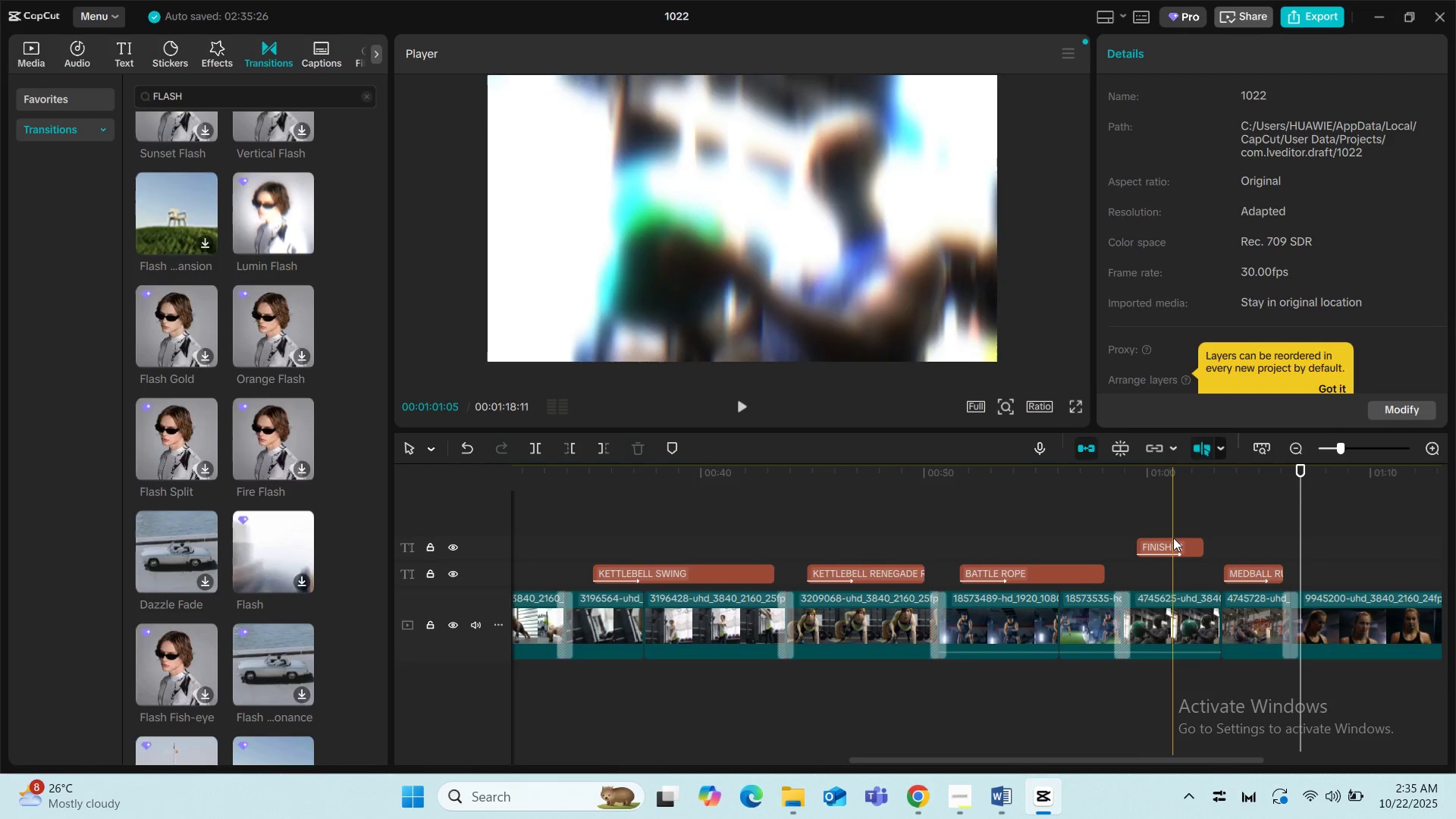 
left_click([1173, 538])
 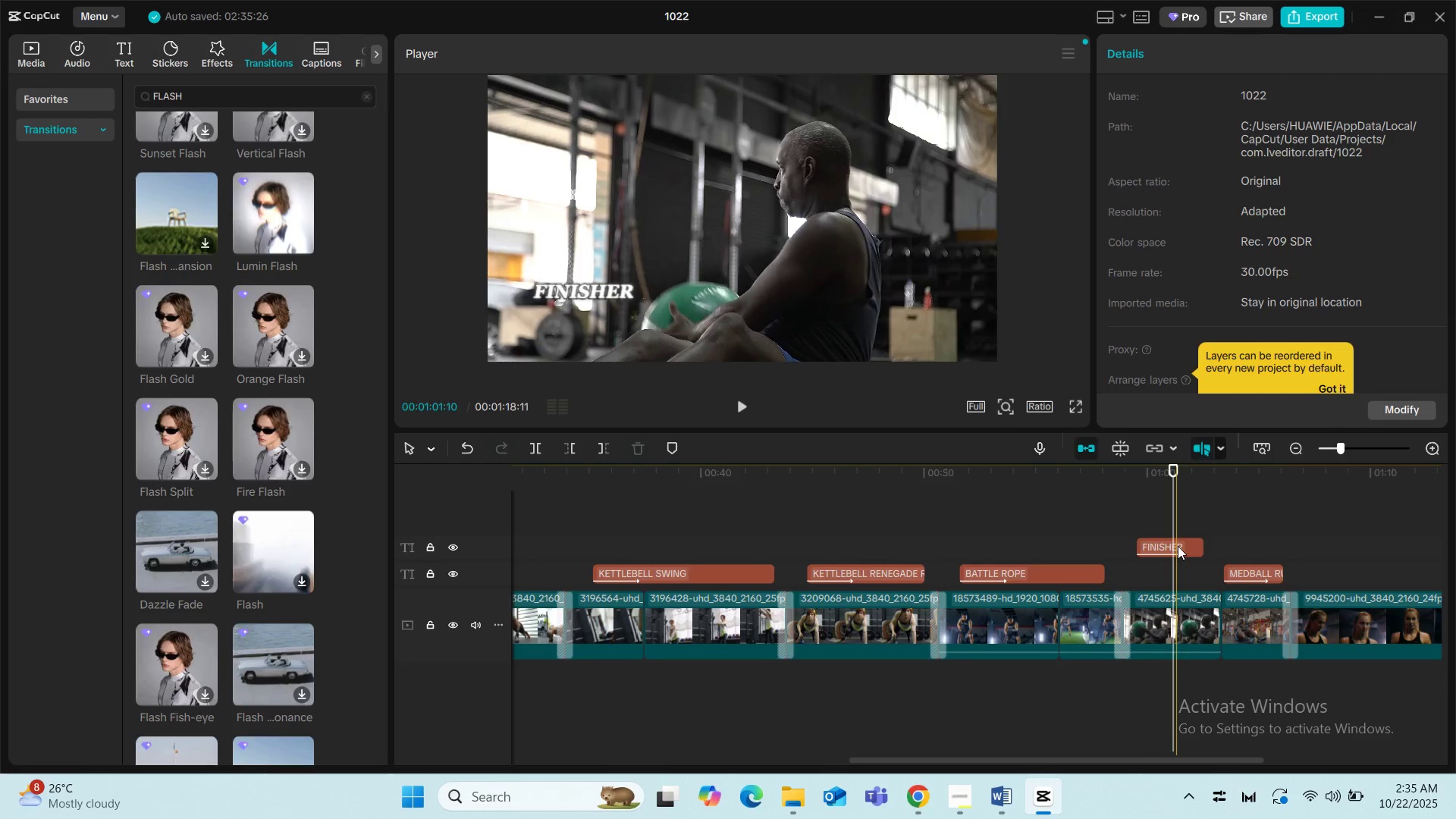 
left_click([1178, 546])
 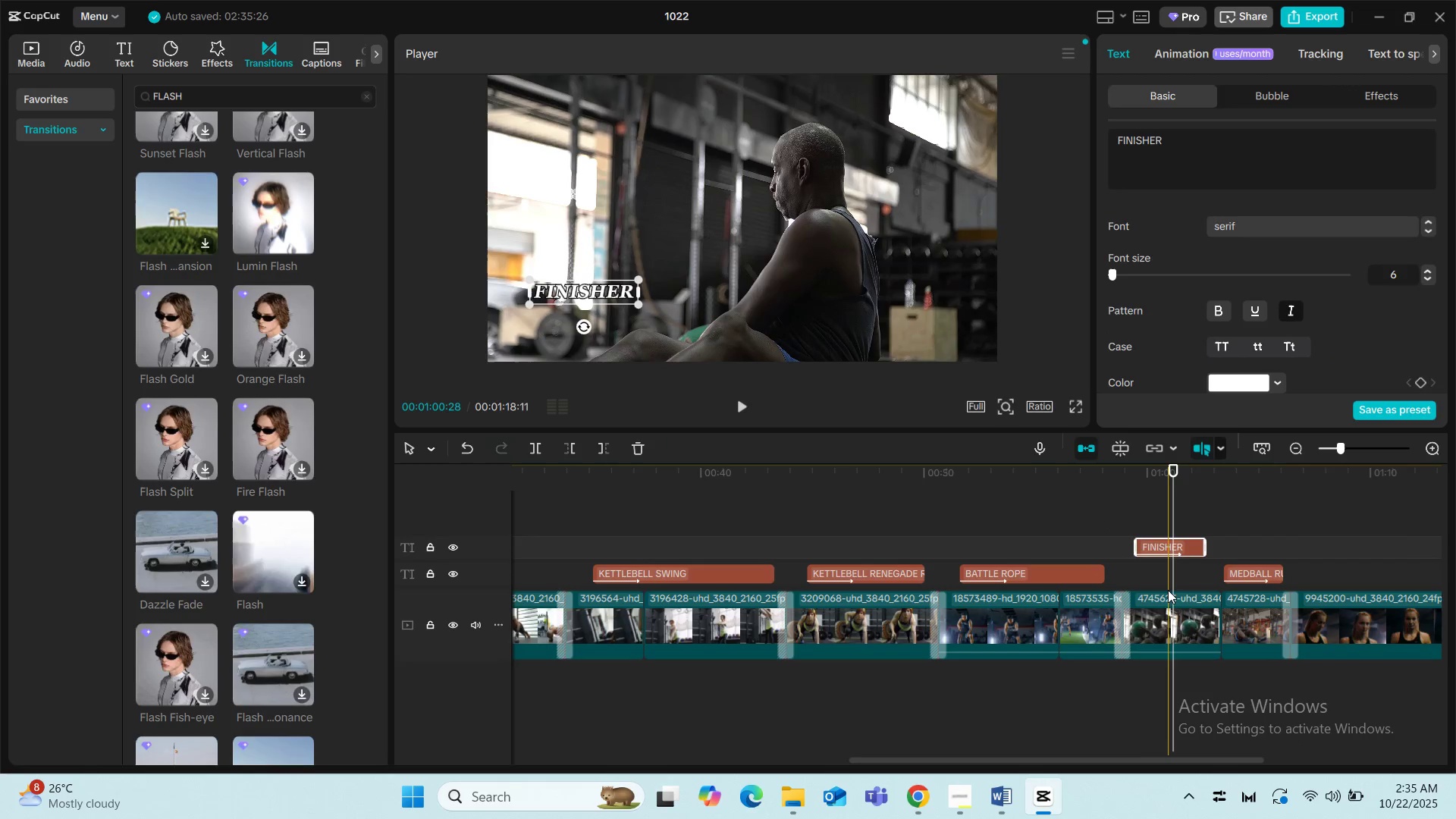 
left_click([1168, 590])
 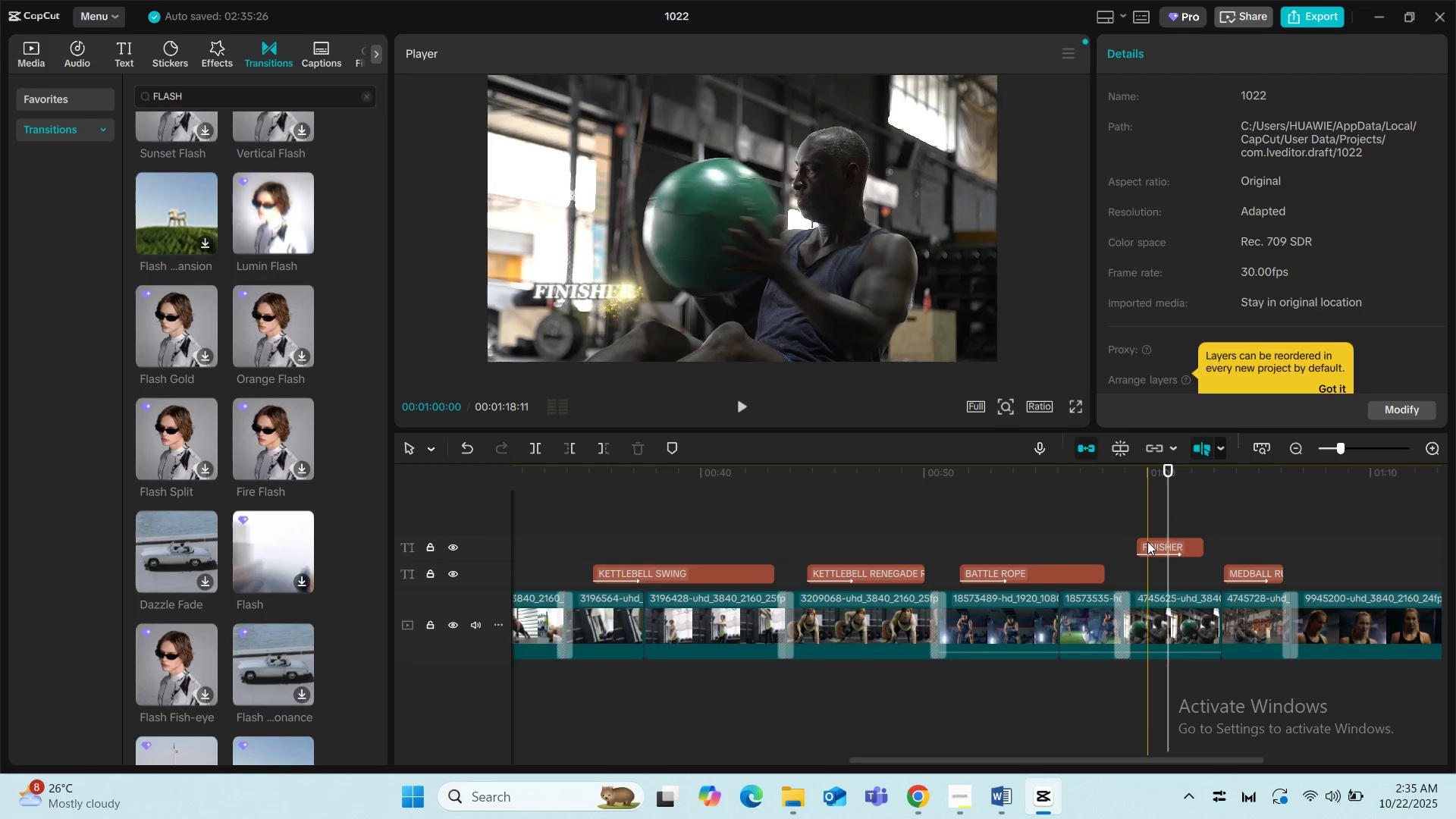 
left_click([1147, 541])
 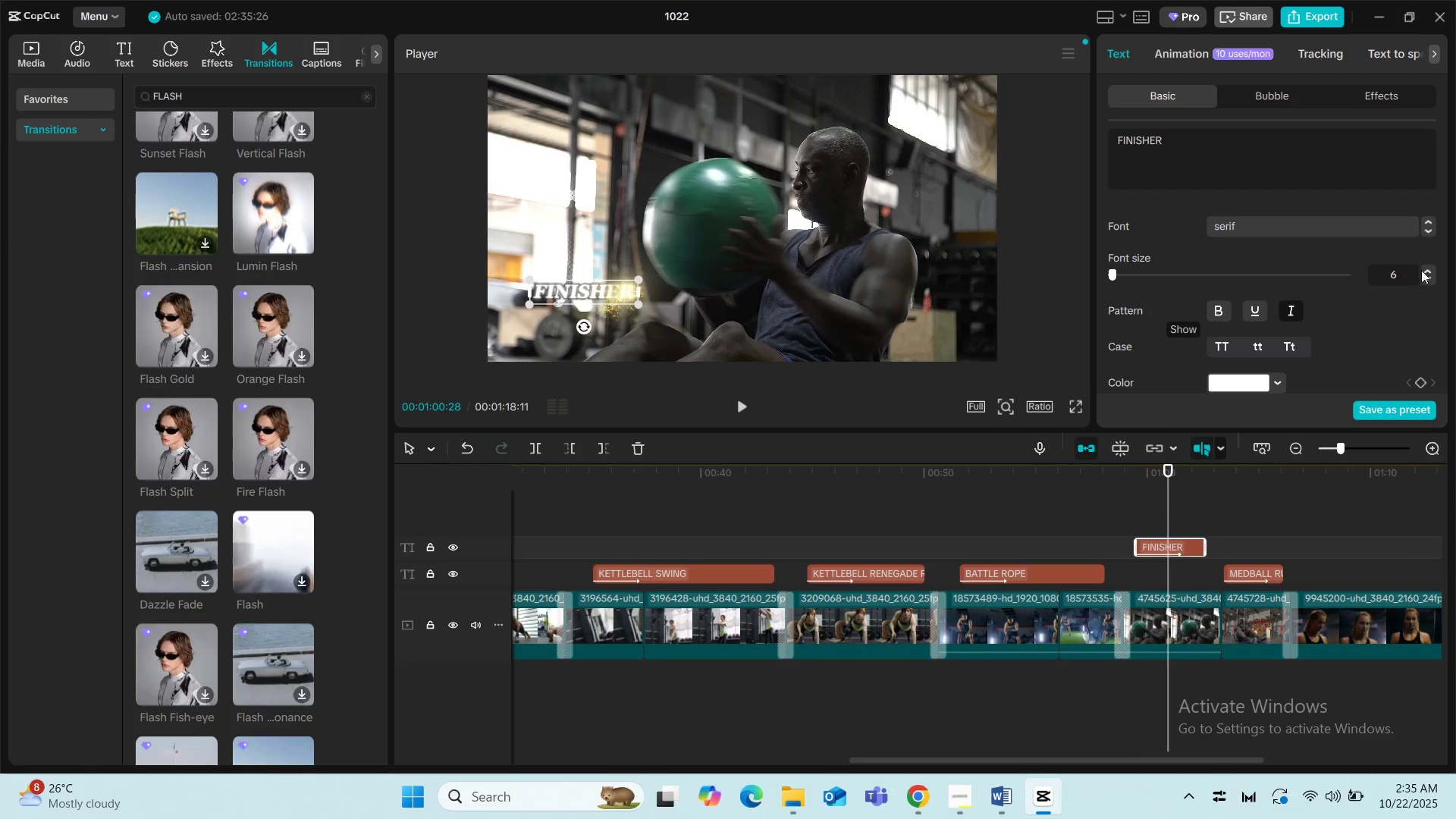 
left_click([1427, 268])
 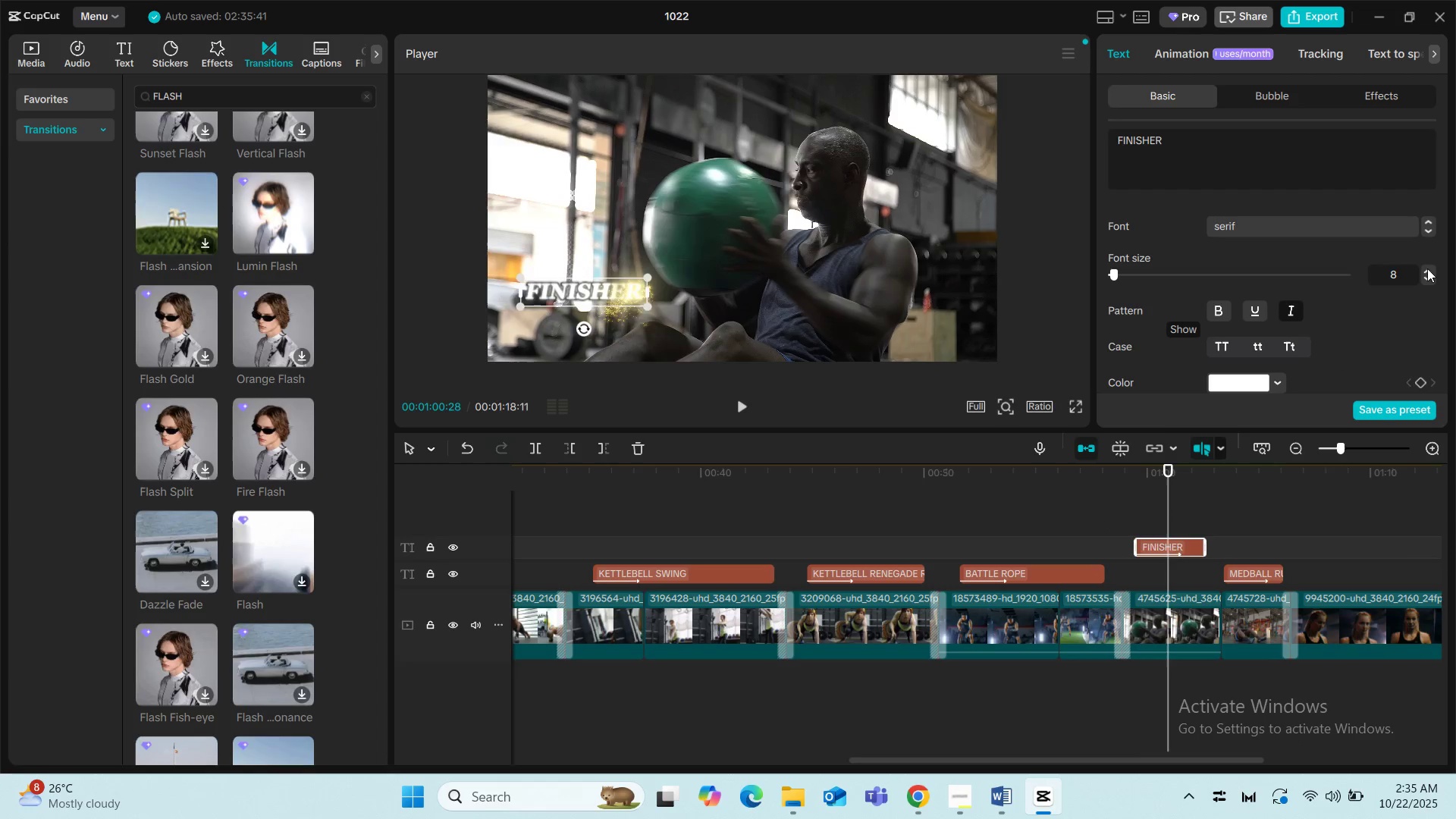 
left_click([1427, 268])
 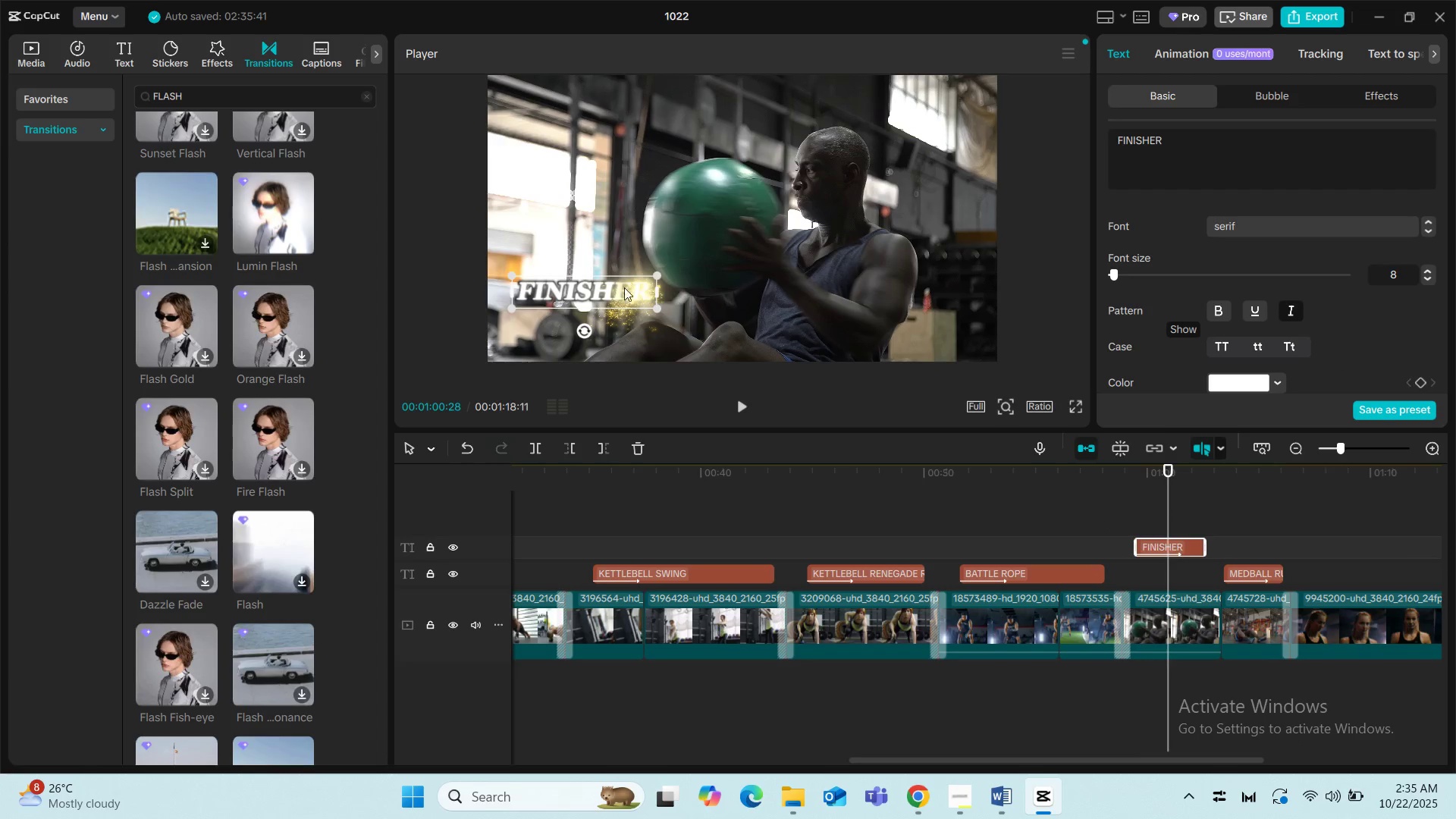 
left_click_drag(start_coordinate=[601, 283], to_coordinate=[598, 314])
 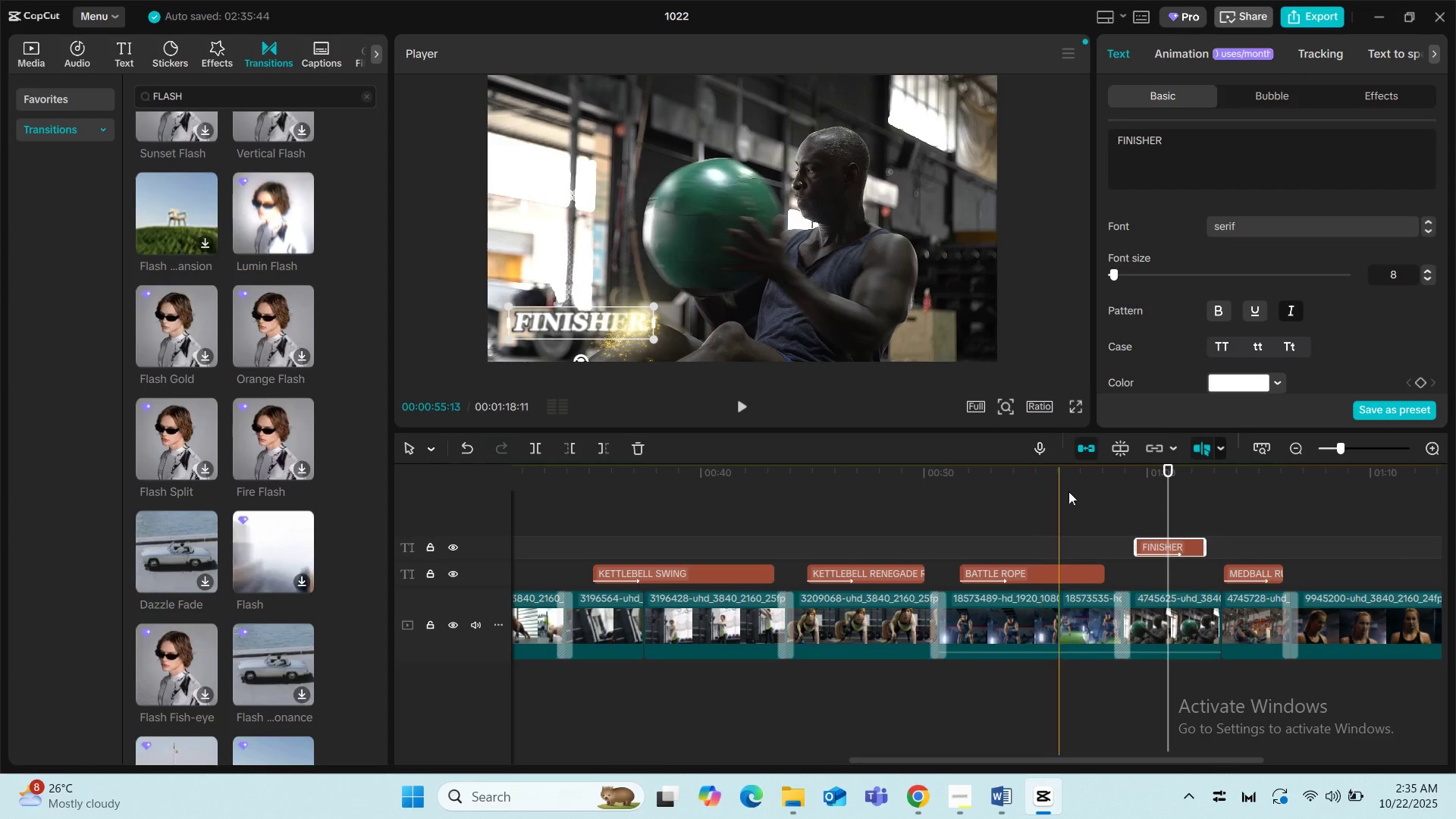 
left_click([1086, 489])
 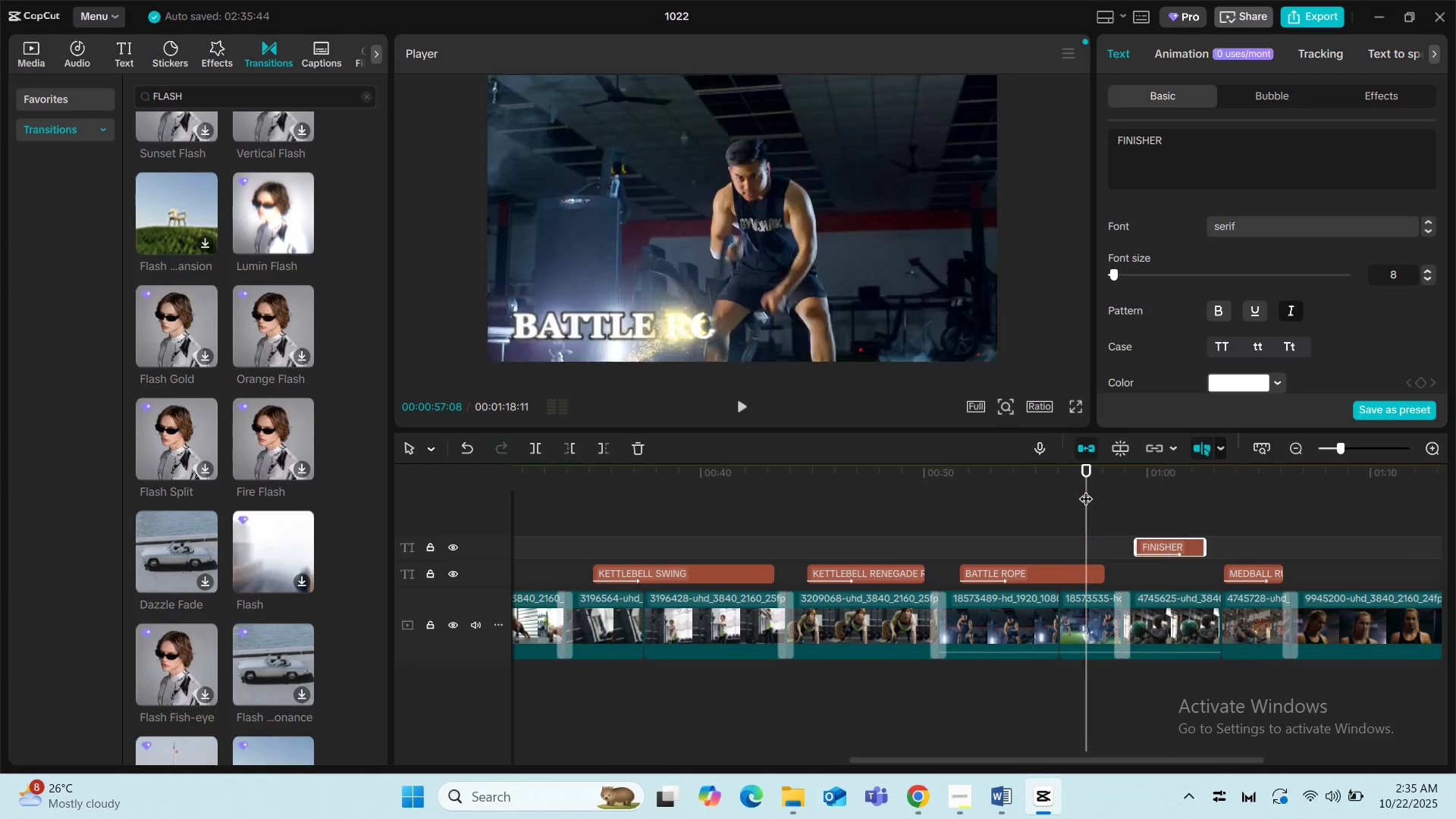 
key(Space)
 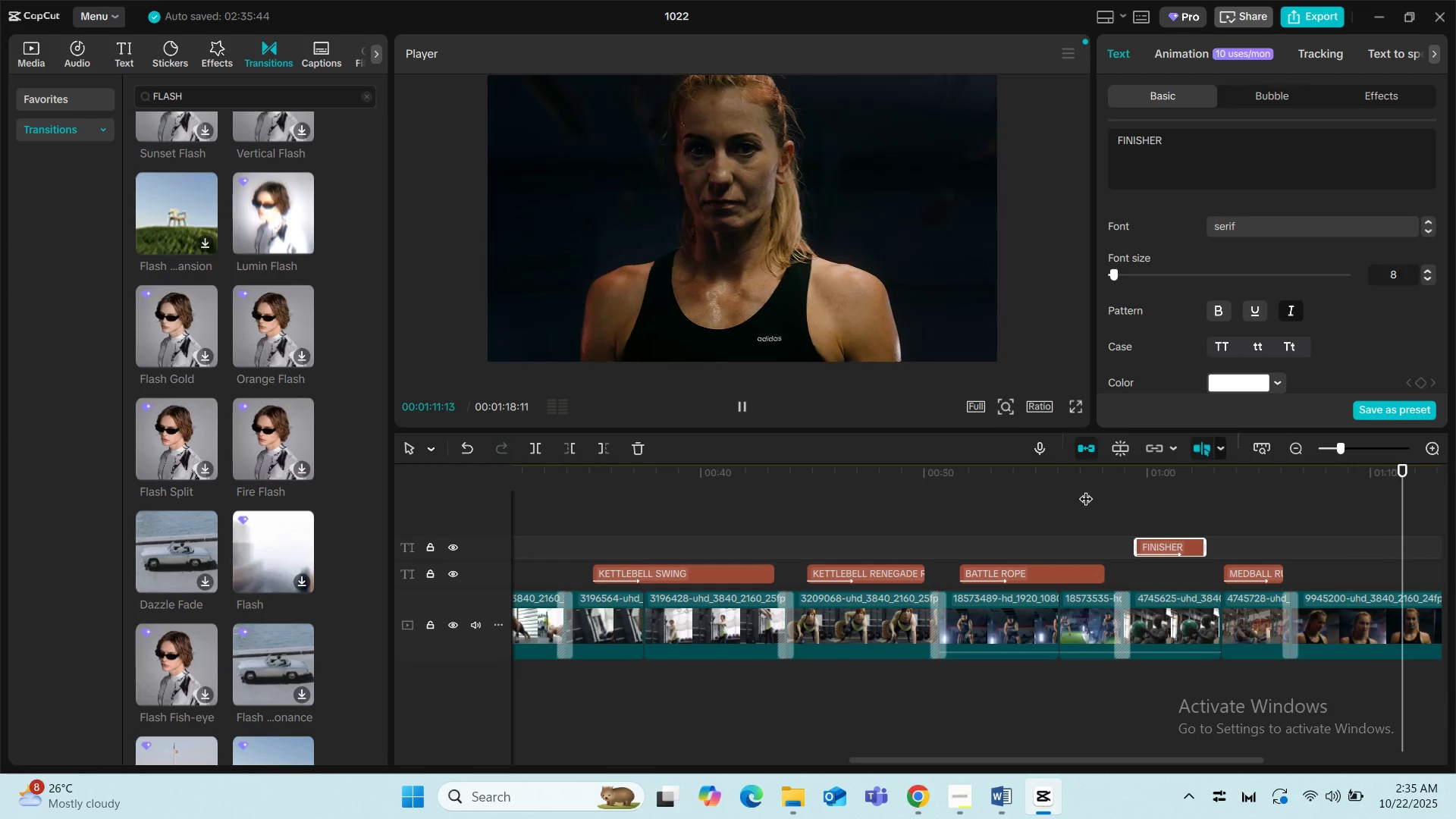 
wait(19.28)
 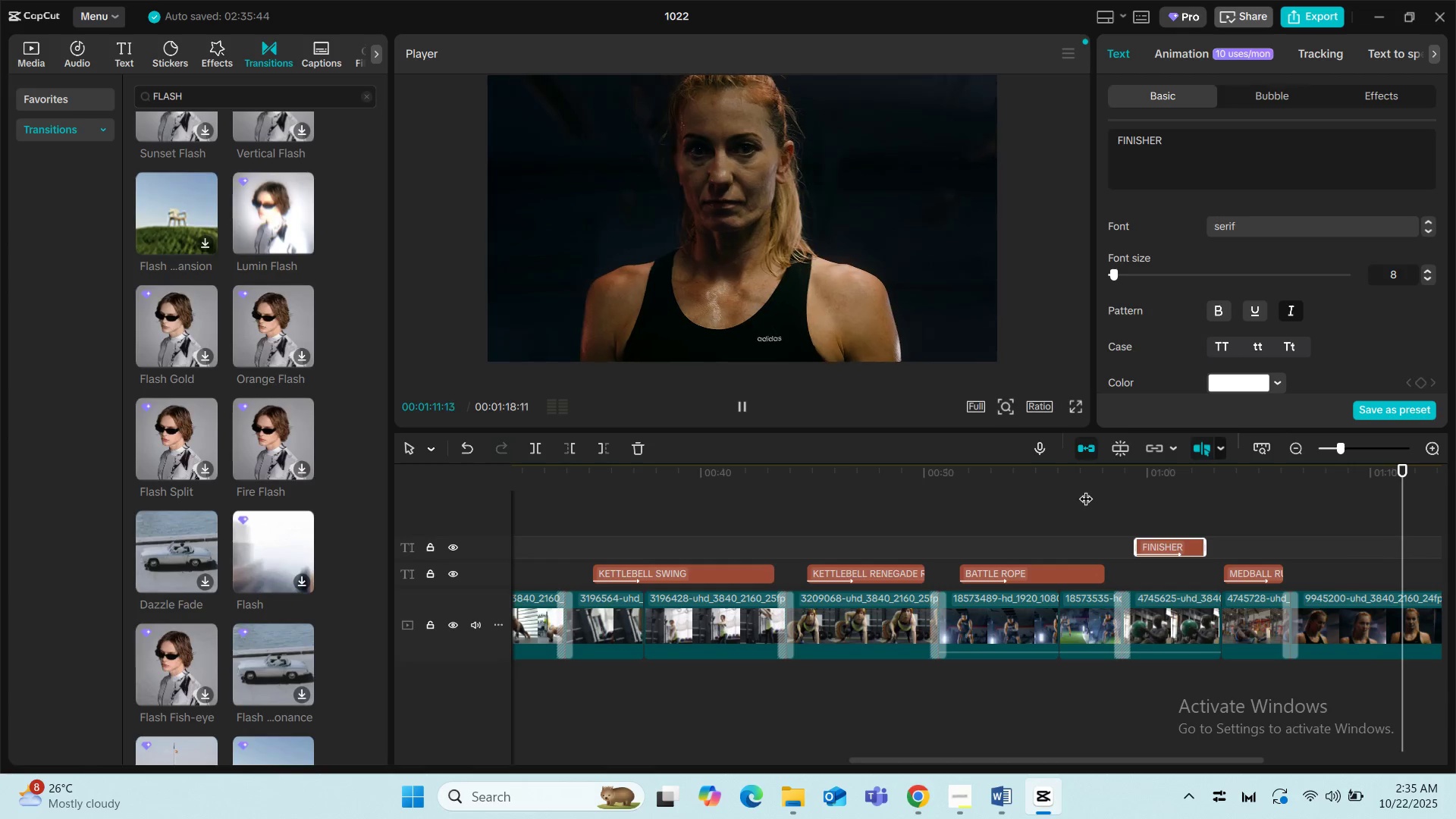 
key(Space)
 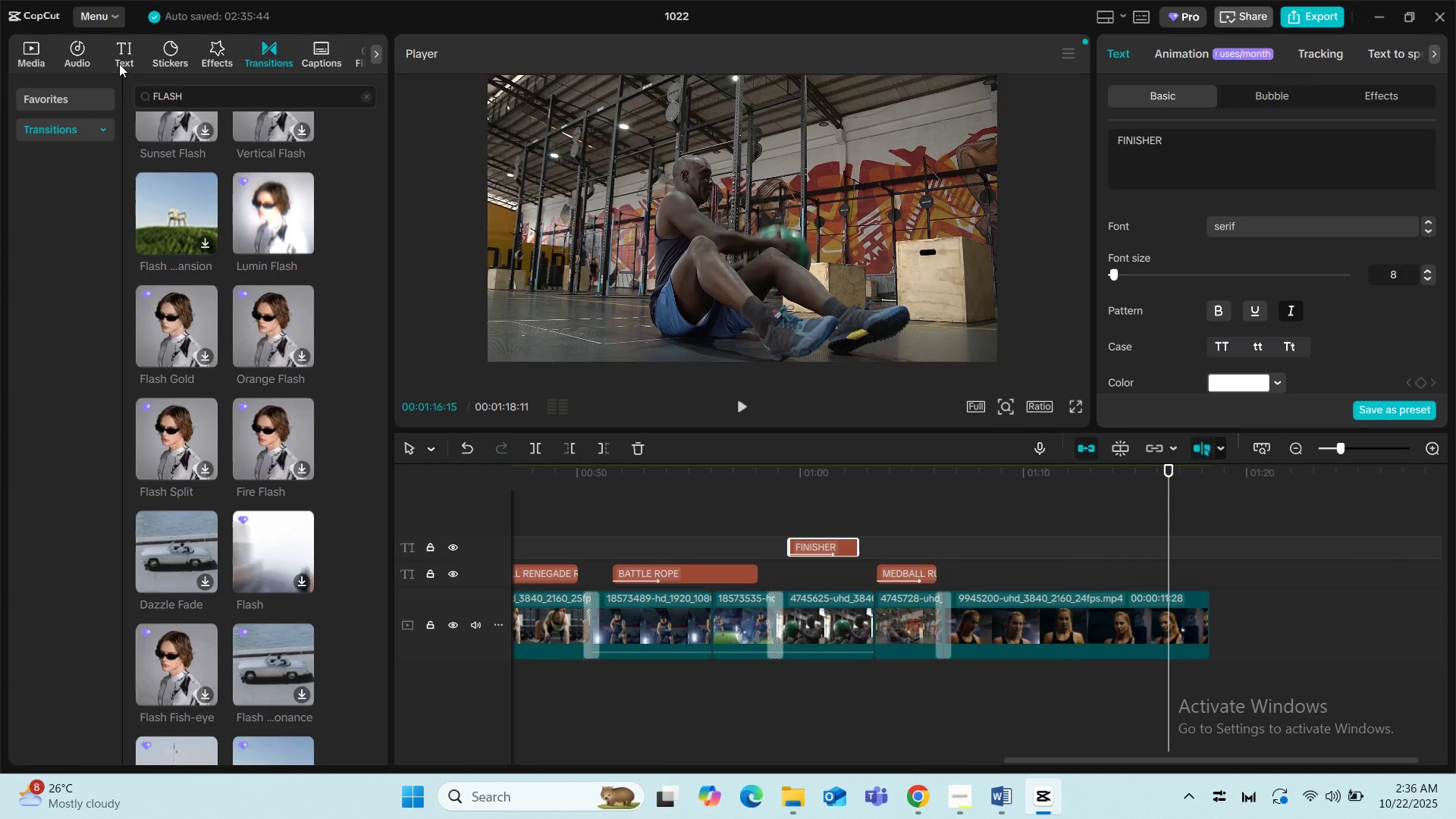 
left_click([121, 46])
 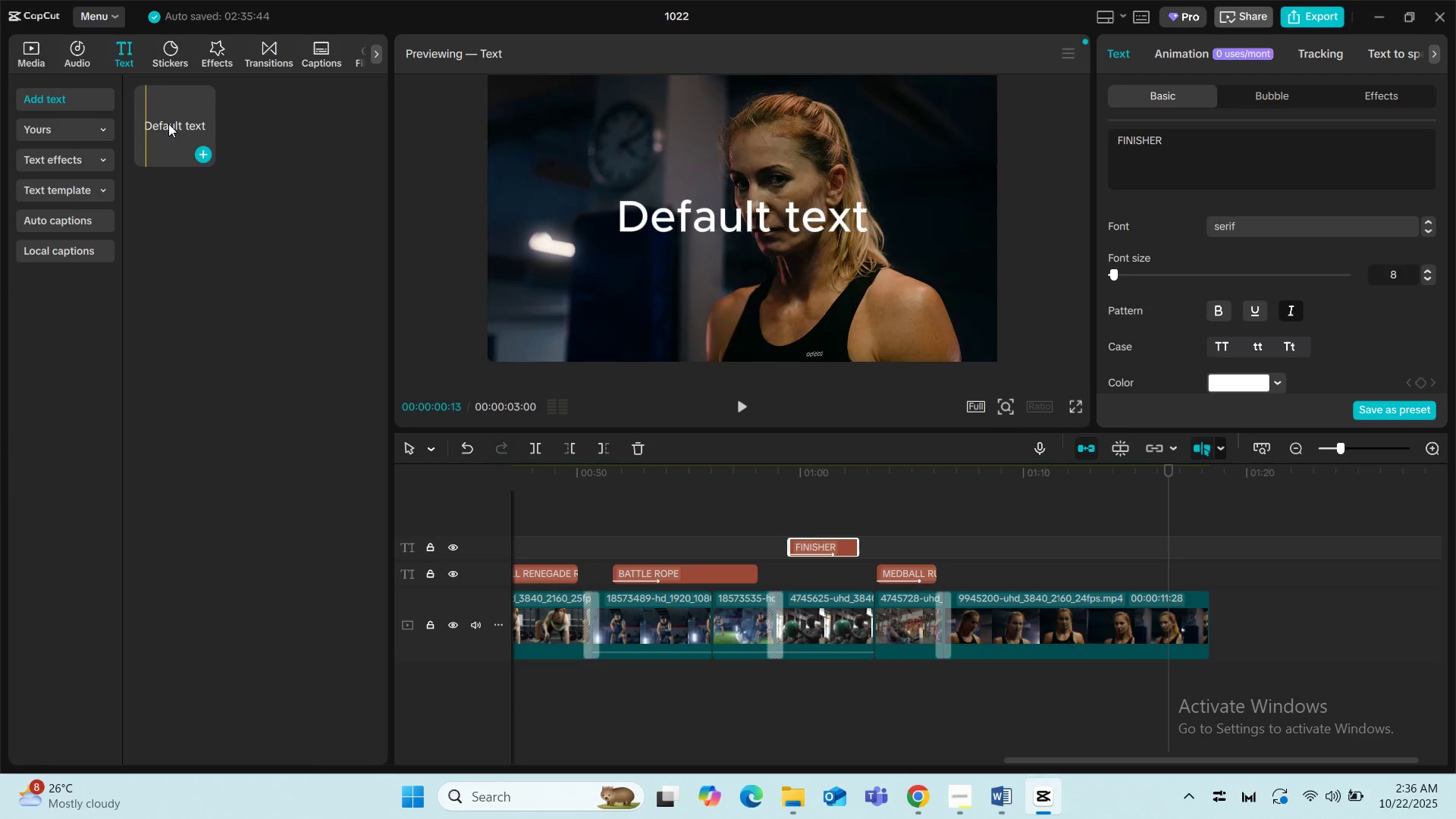 
left_click_drag(start_coordinate=[168, 124], to_coordinate=[959, 579])
 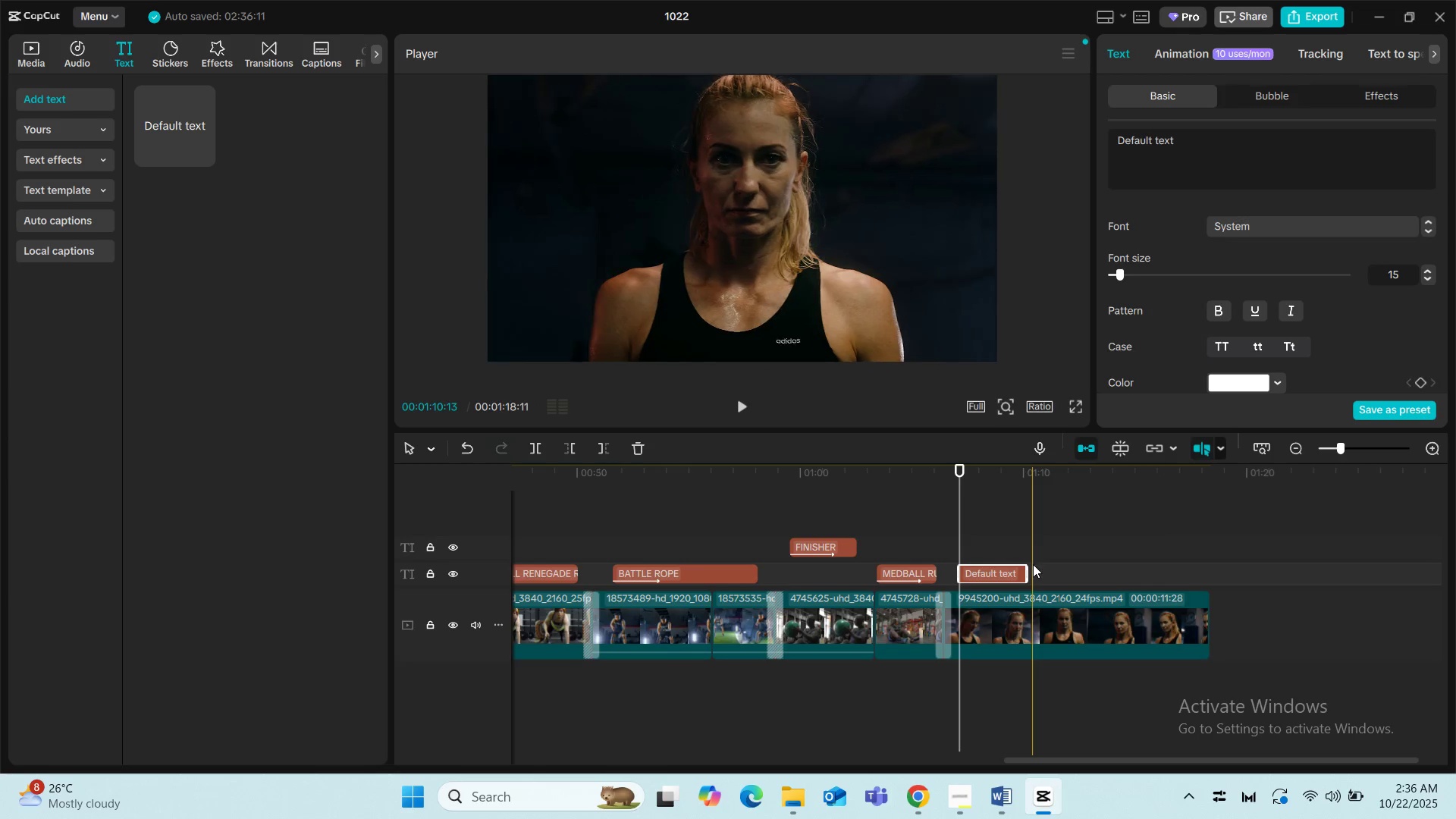 
left_click_drag(start_coordinate=[1028, 572], to_coordinate=[1141, 579])
 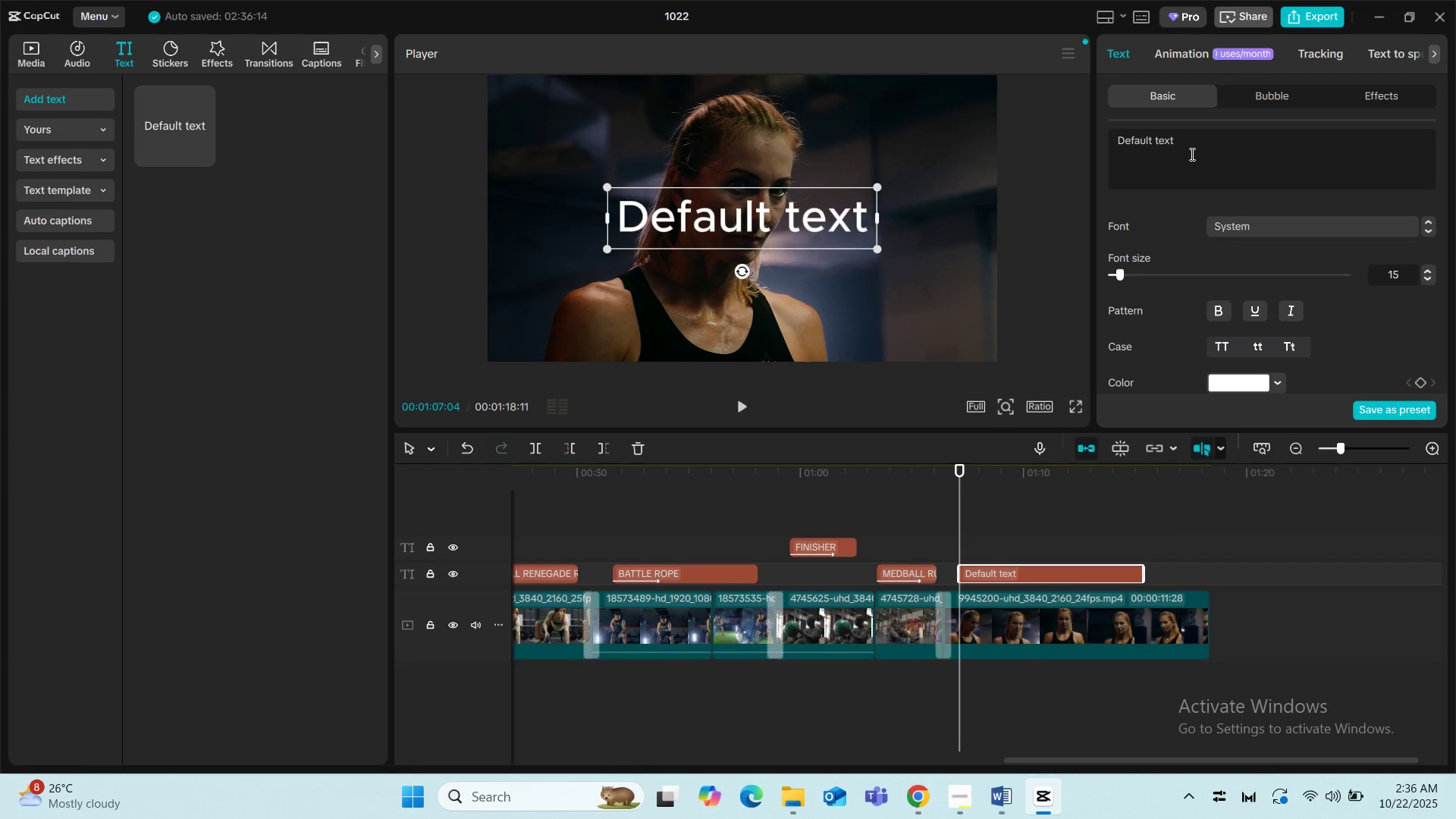 
left_click_drag(start_coordinate=[1188, 143], to_coordinate=[1116, 138])
 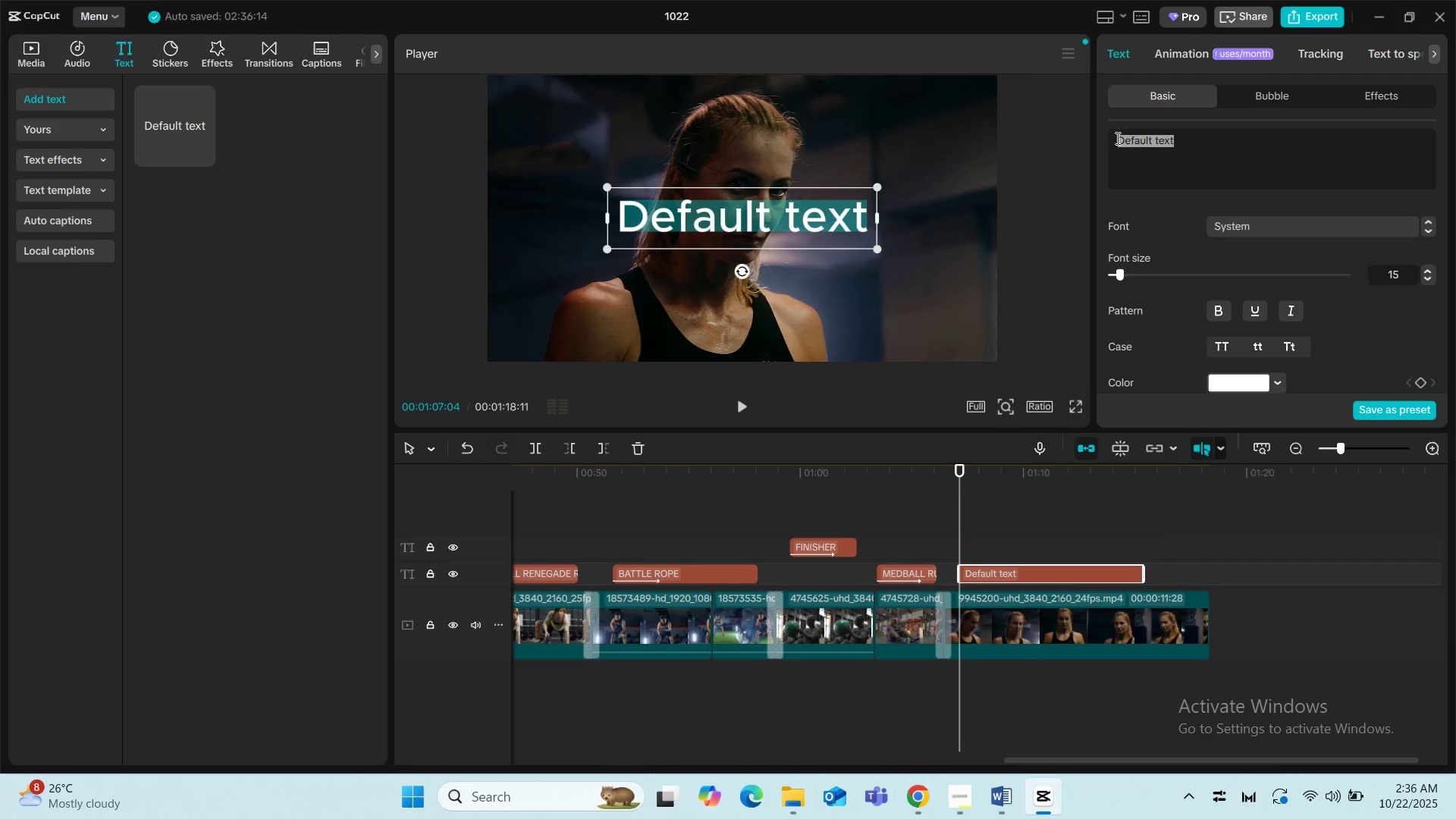 
type(DO THIS )
 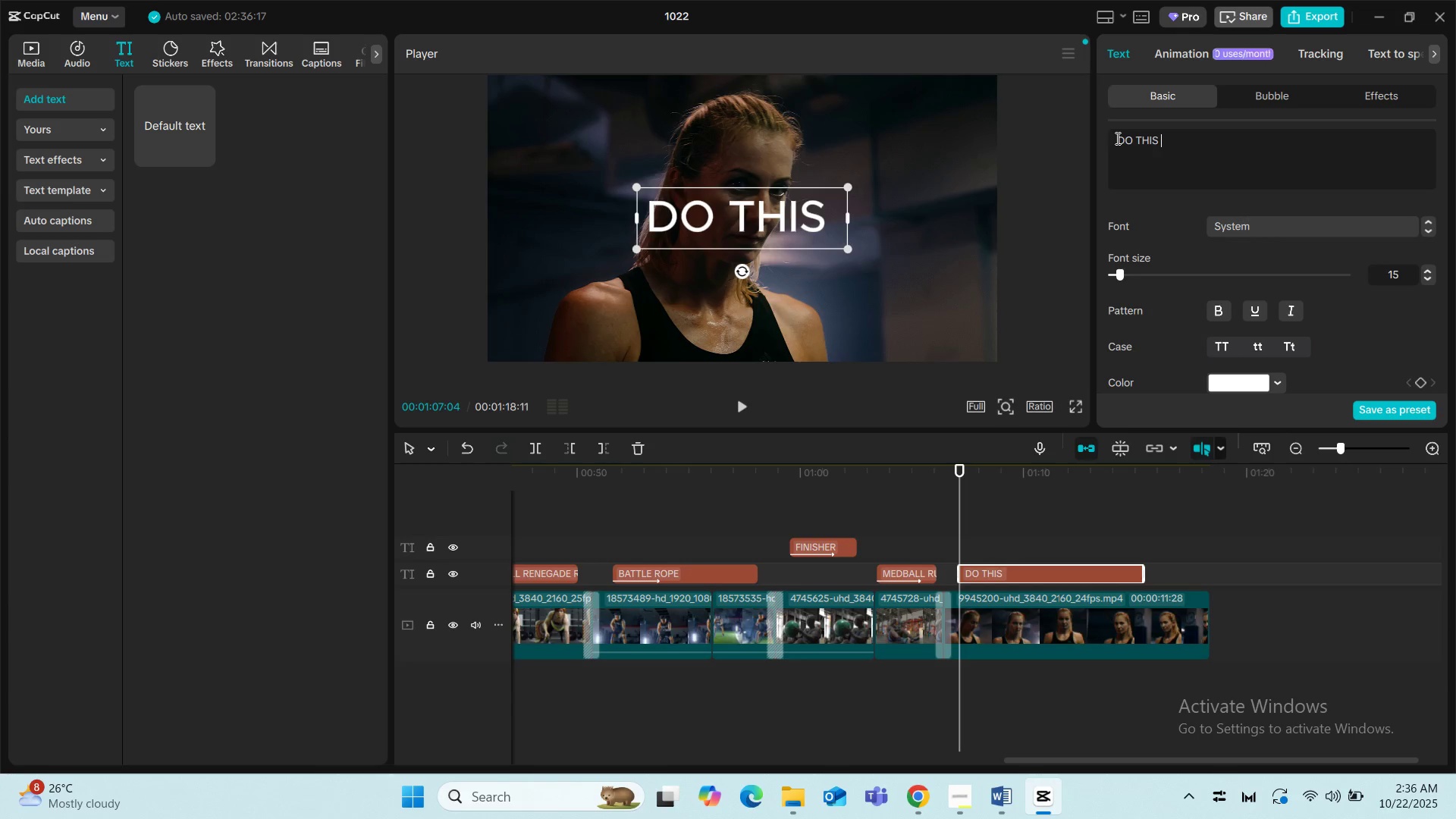 
type(30 SECONDS EACH)
 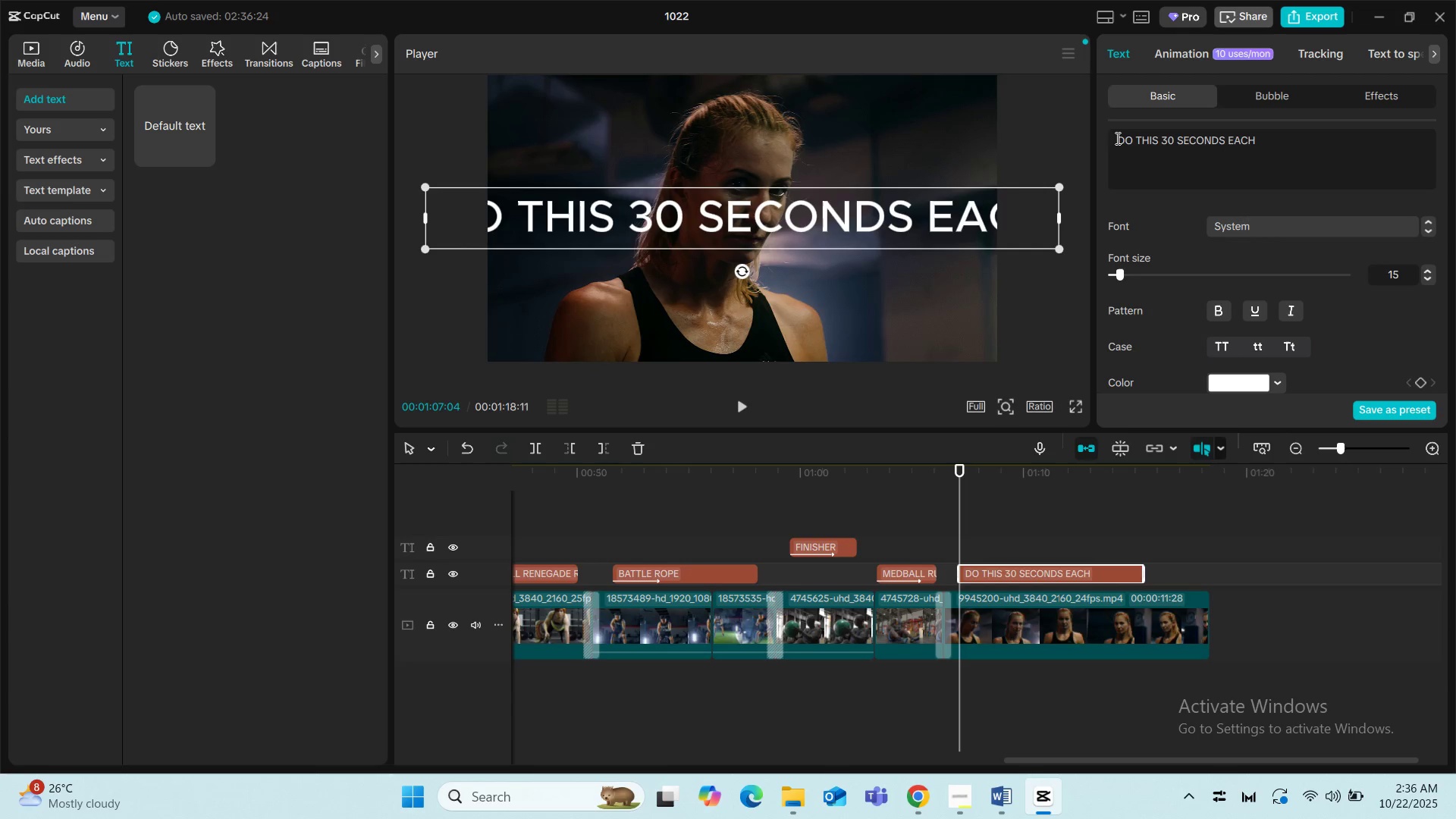 
key(Space)
 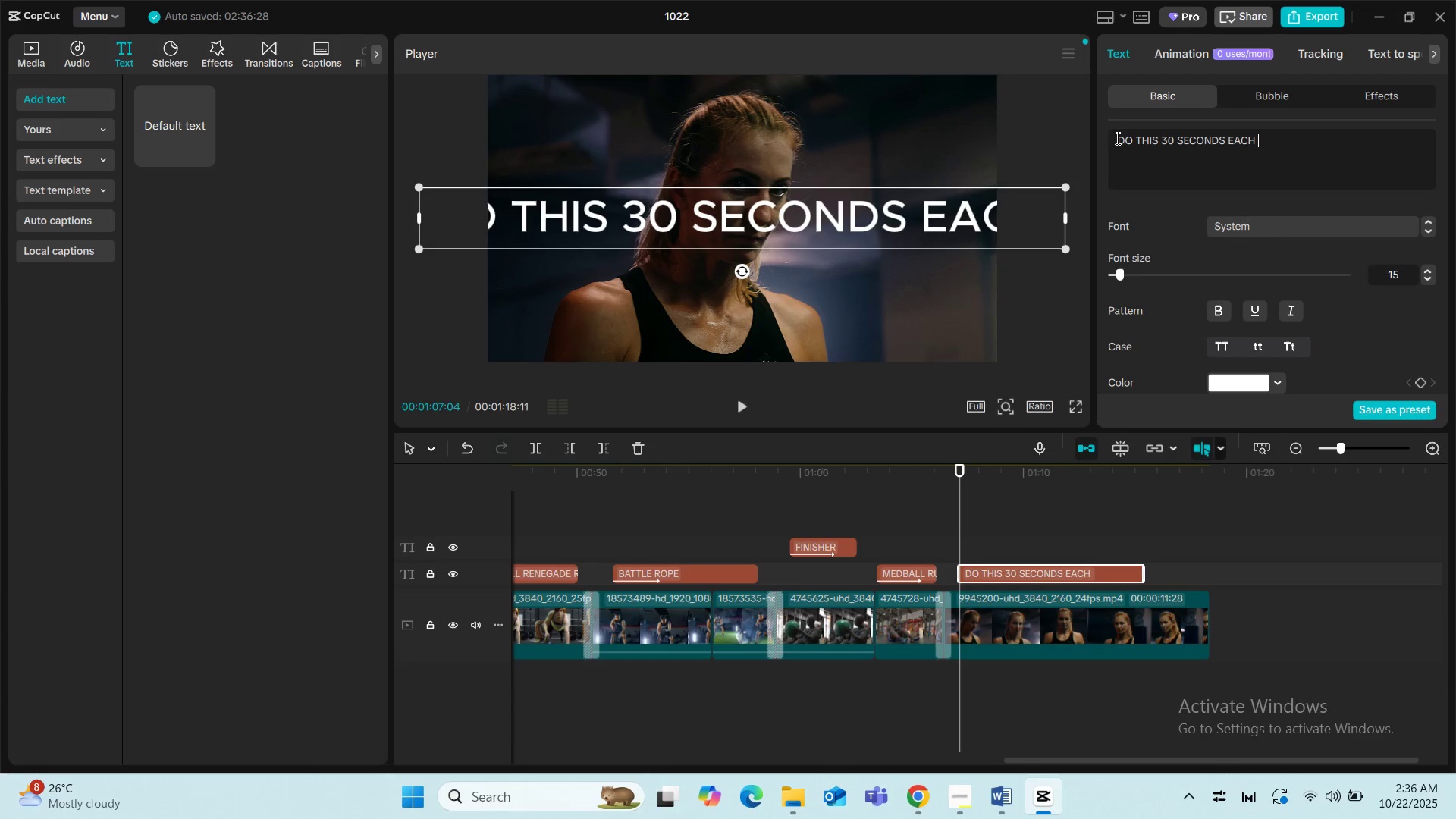 
type(FOR 5 ROUYND)
key(Backspace)
key(Backspace)
key(Backspace)
type(NDS)
 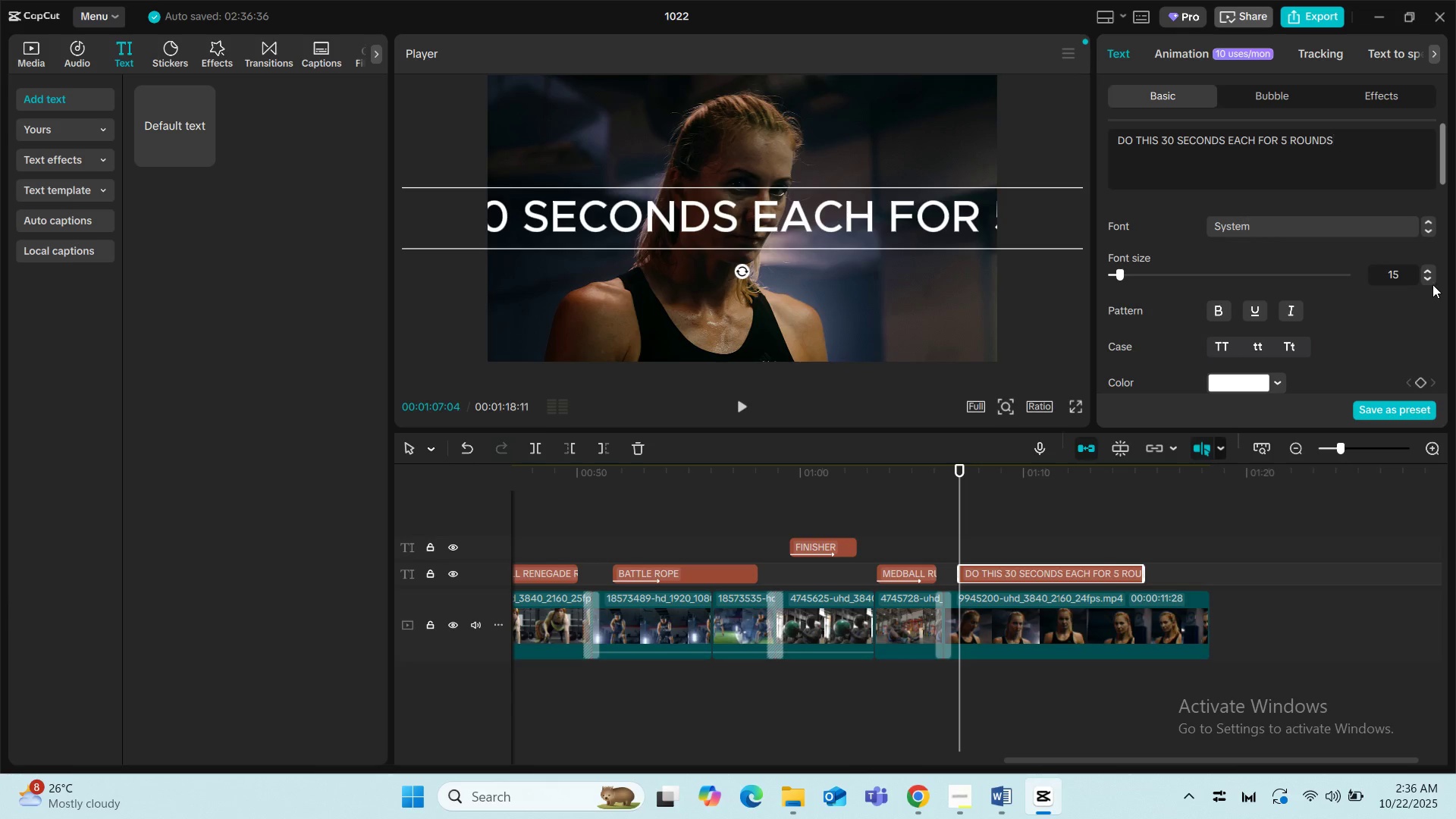 
double_click([1429, 281])
 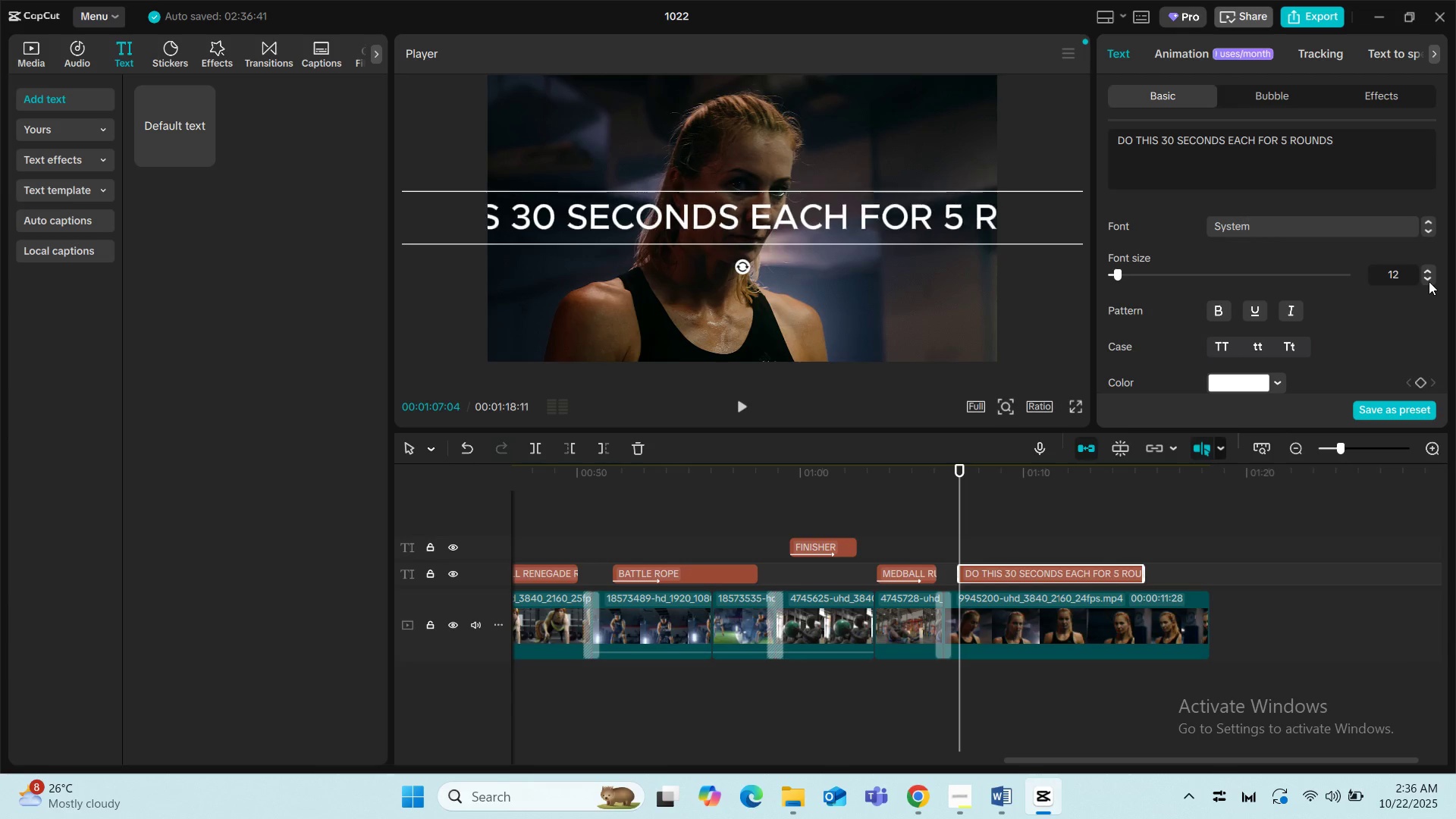 
double_click([1429, 281])
 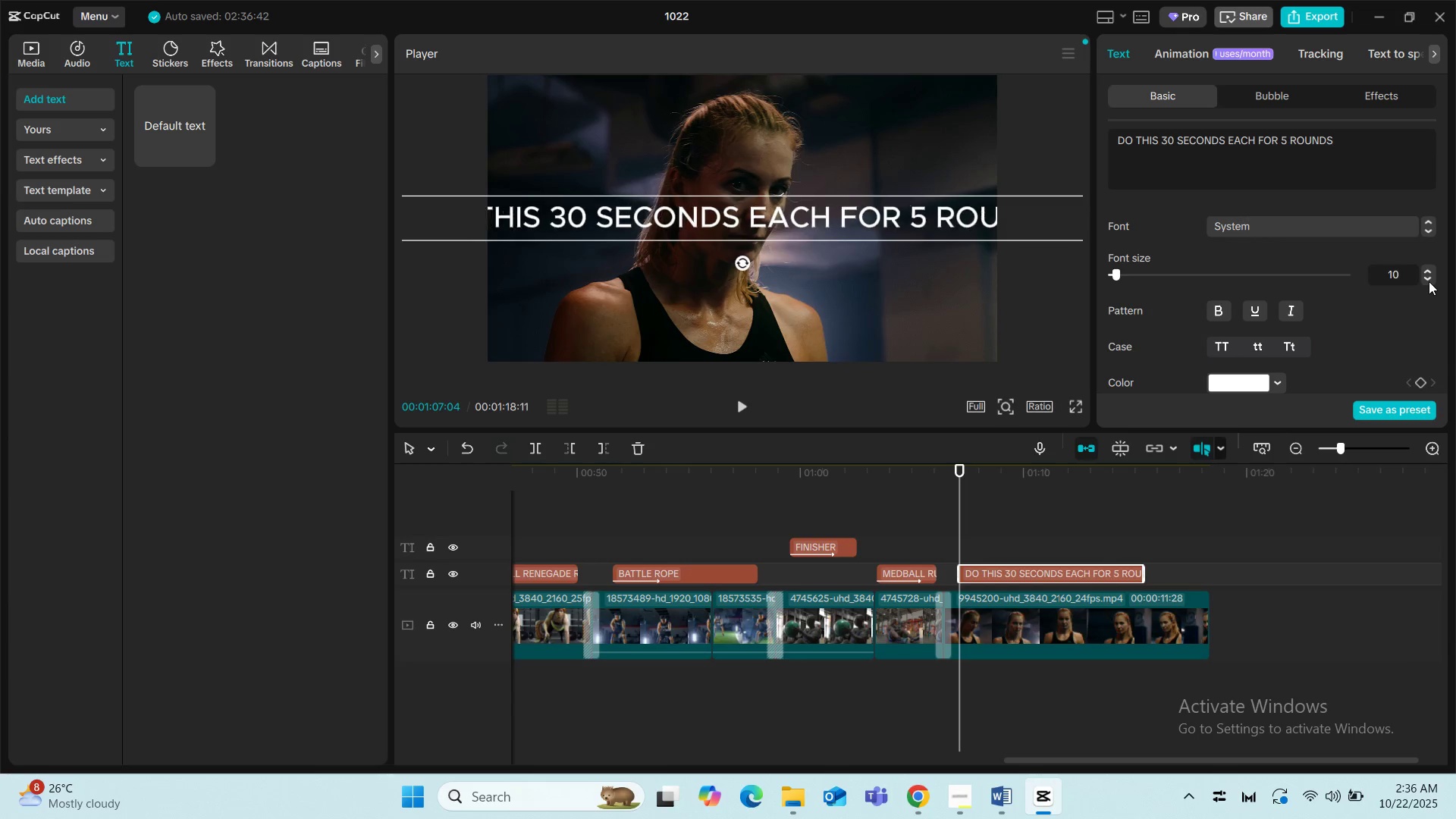 
triple_click([1429, 281])
 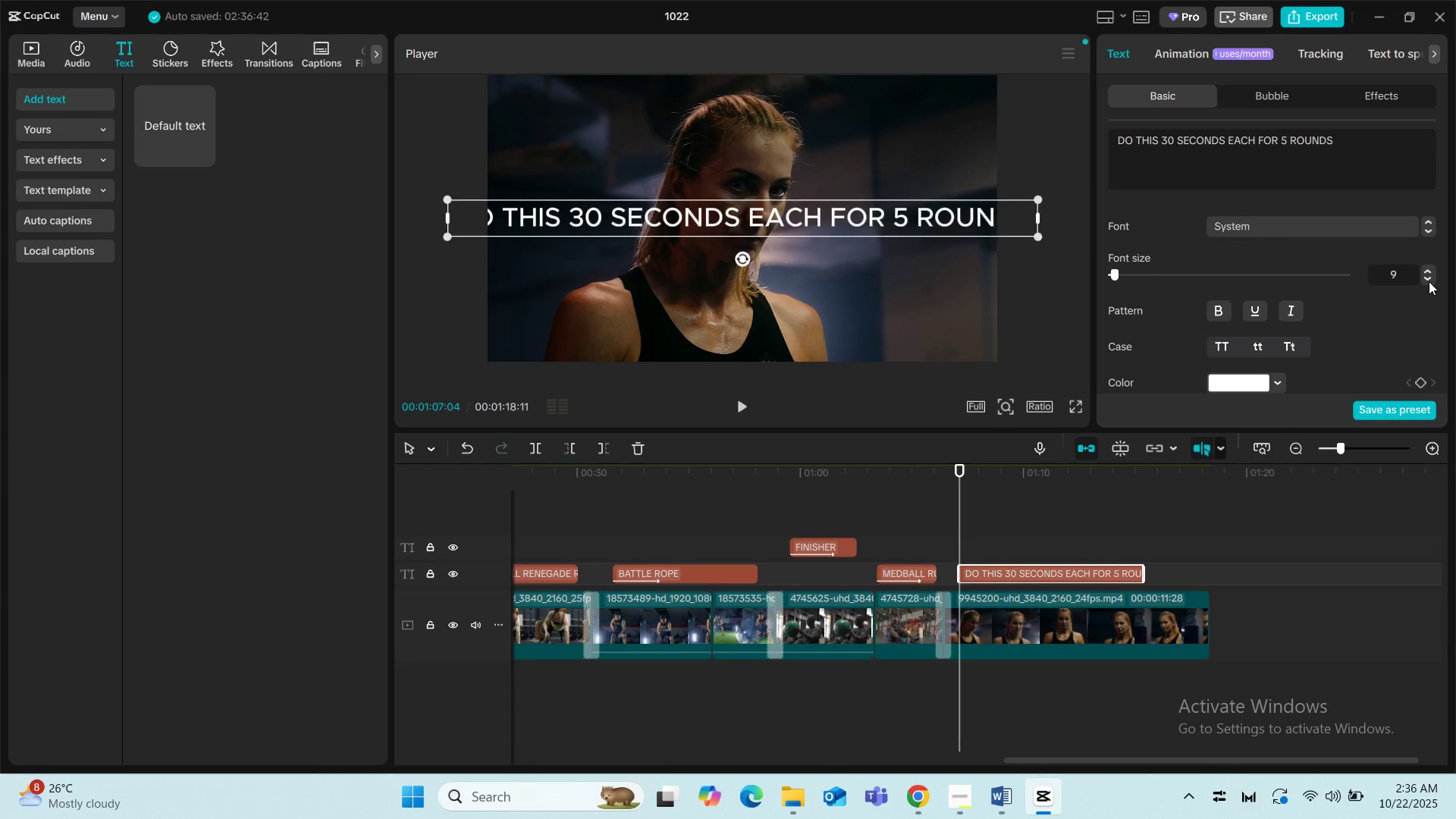 
triple_click([1429, 281])
 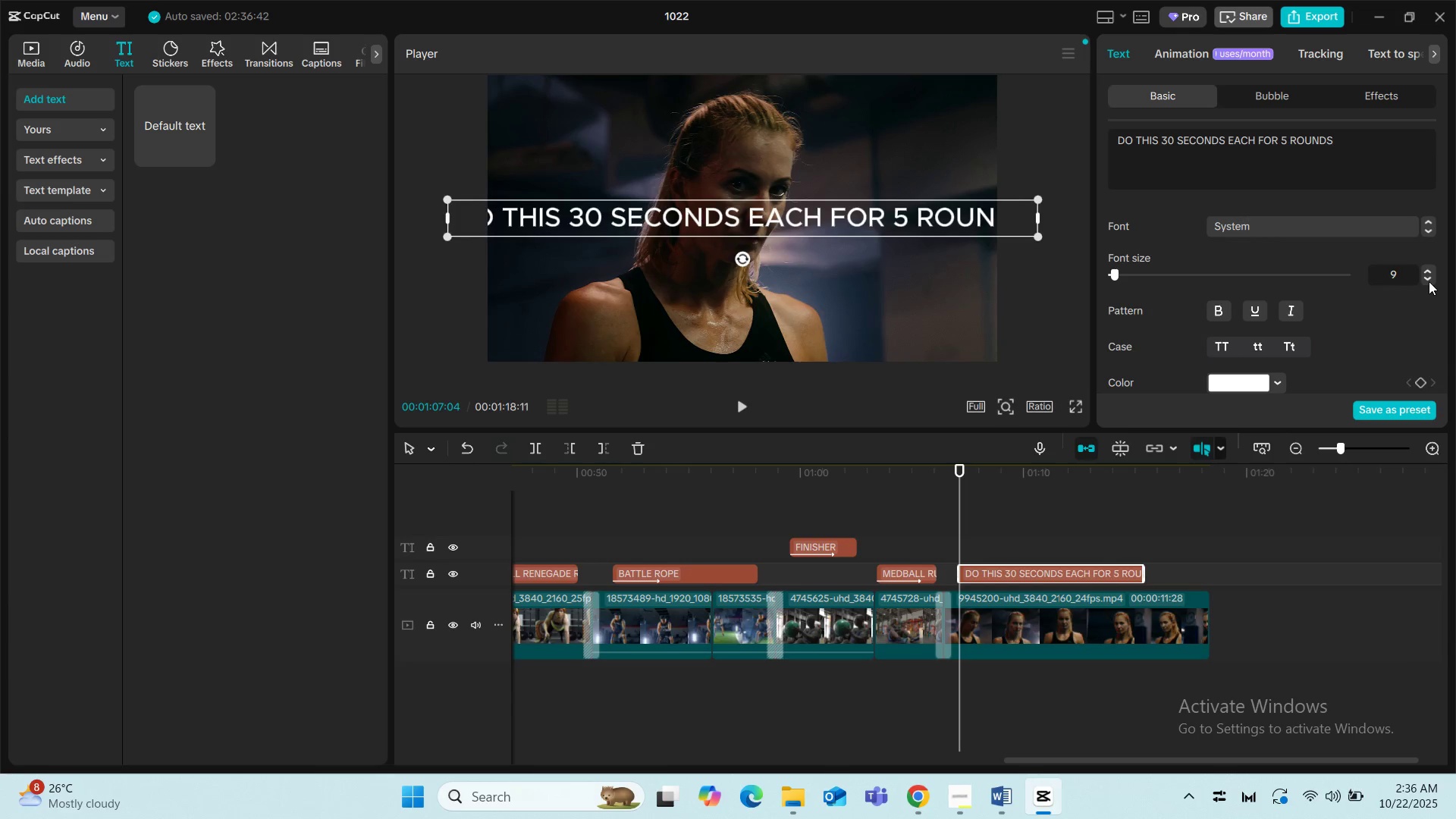 
left_click([1429, 281])
 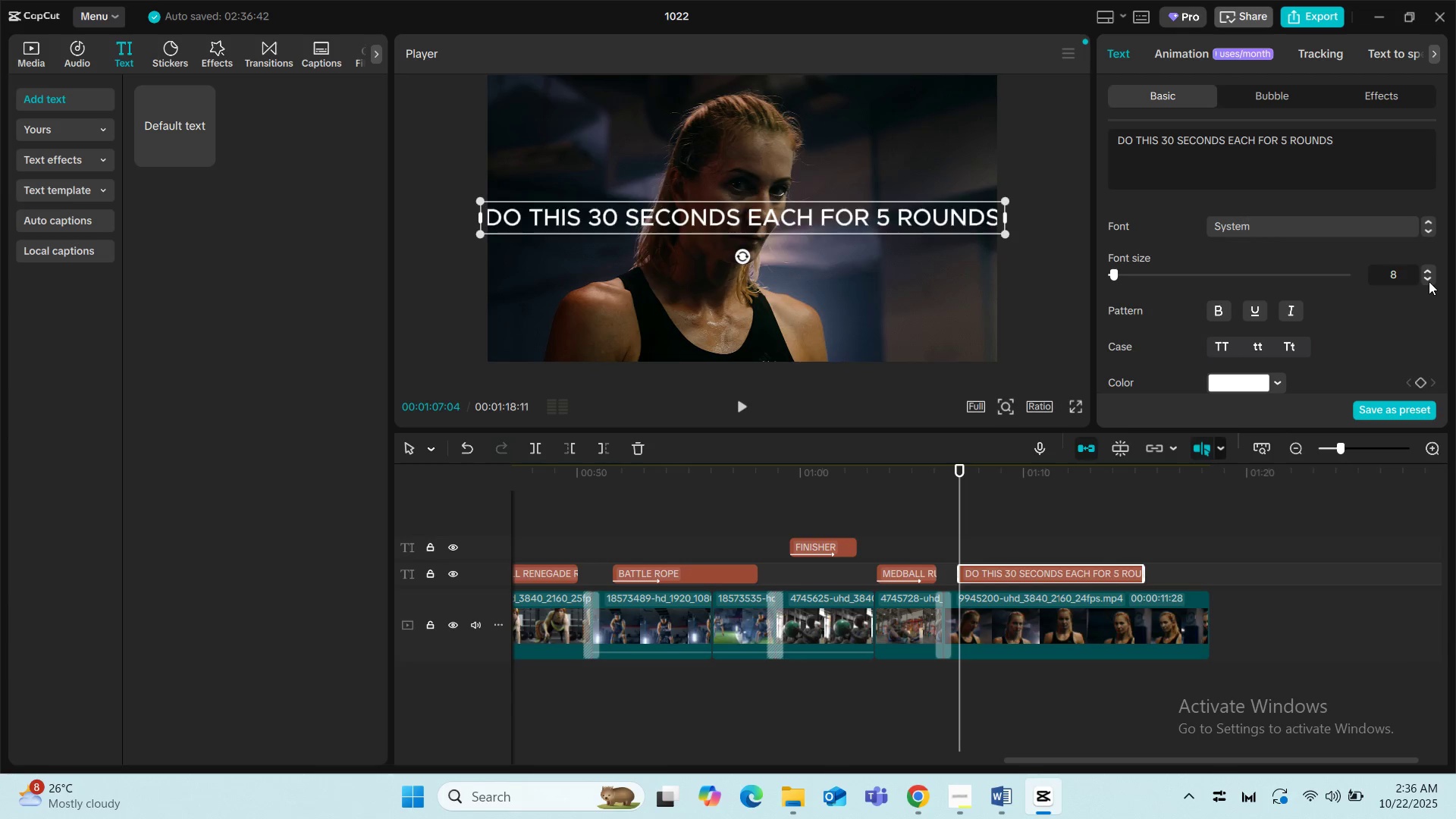 
left_click([1429, 281])
 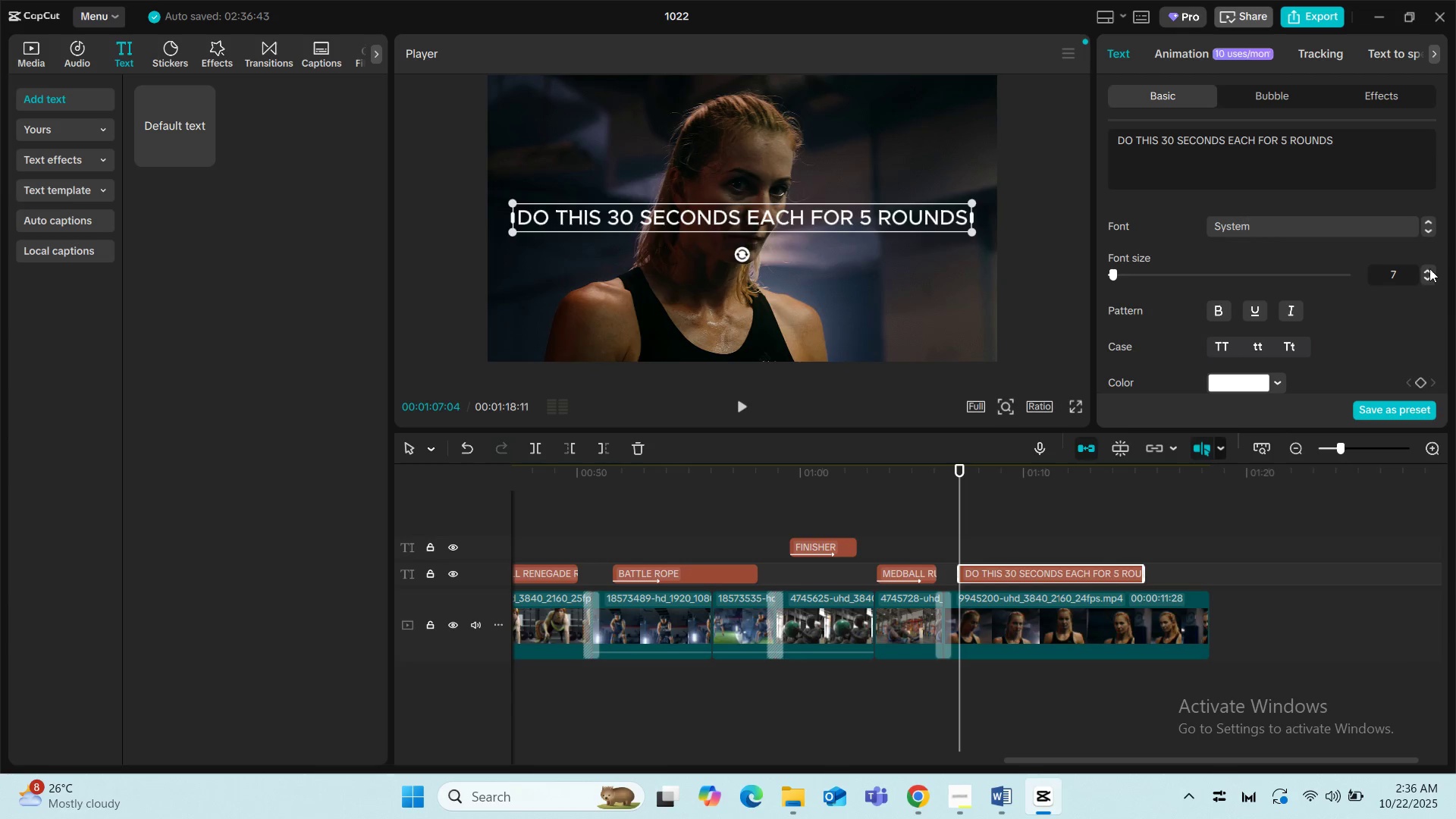 
left_click([1428, 265])
 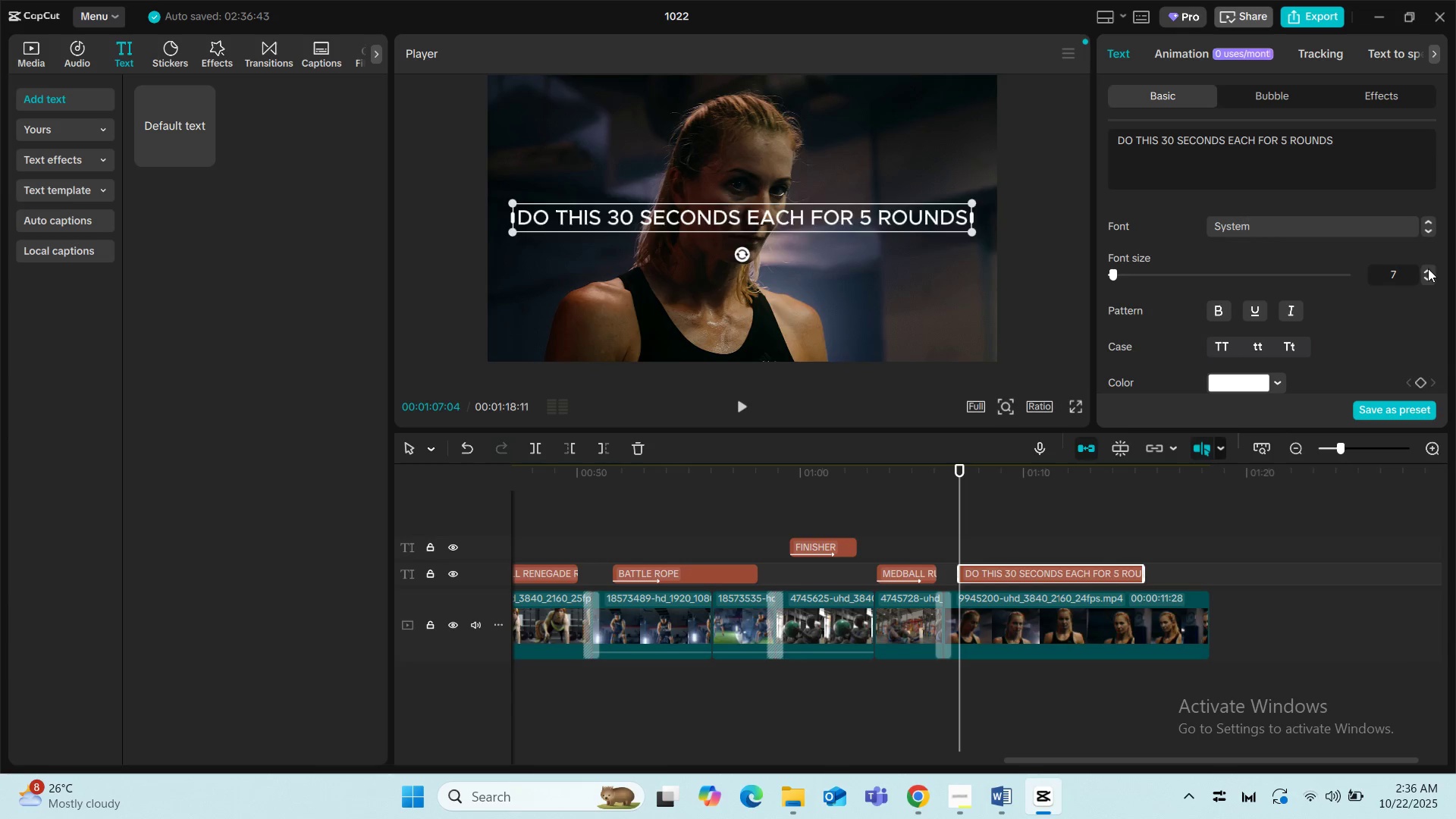 
left_click([1428, 268])
 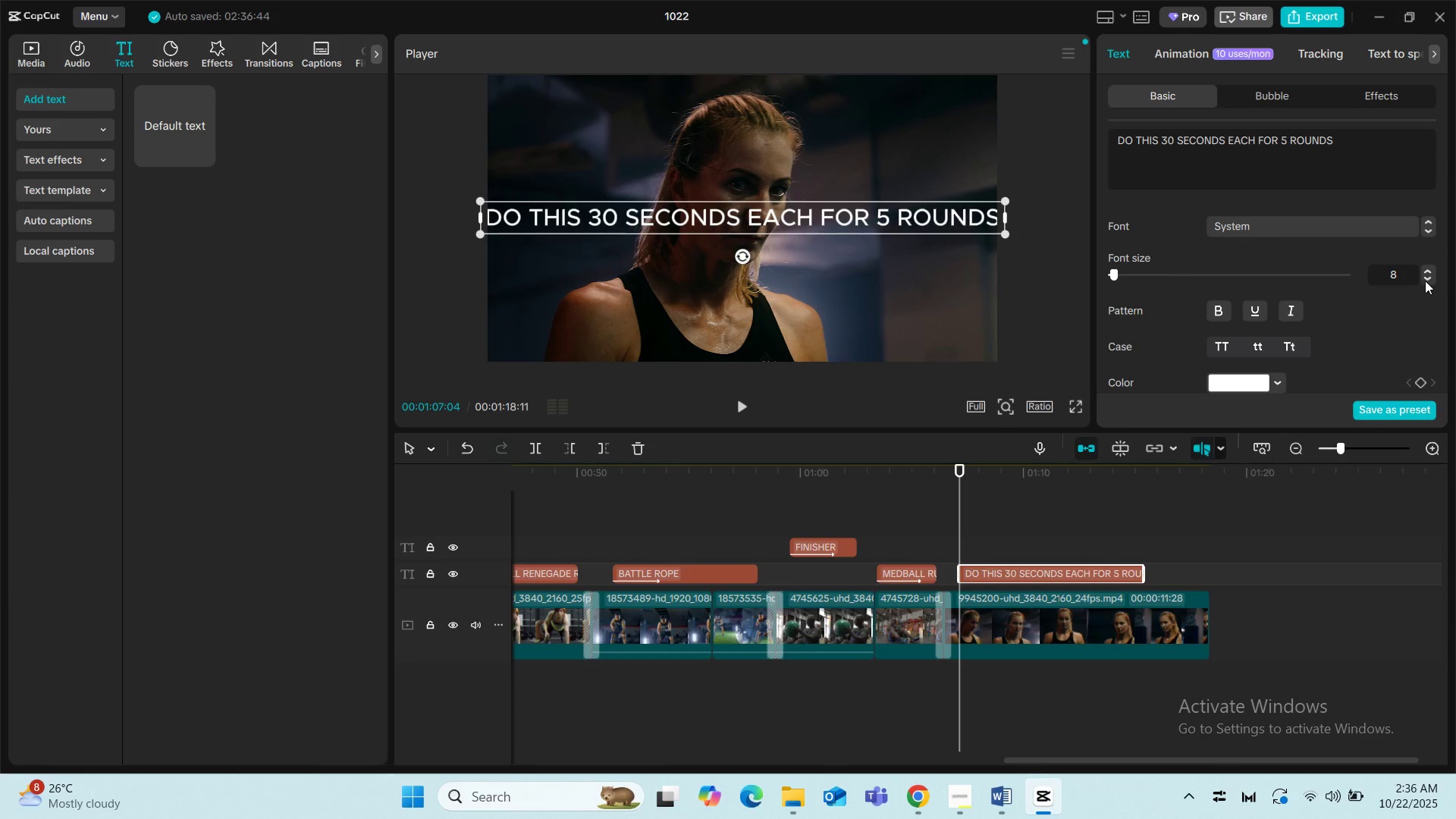 
left_click([1425, 281])
 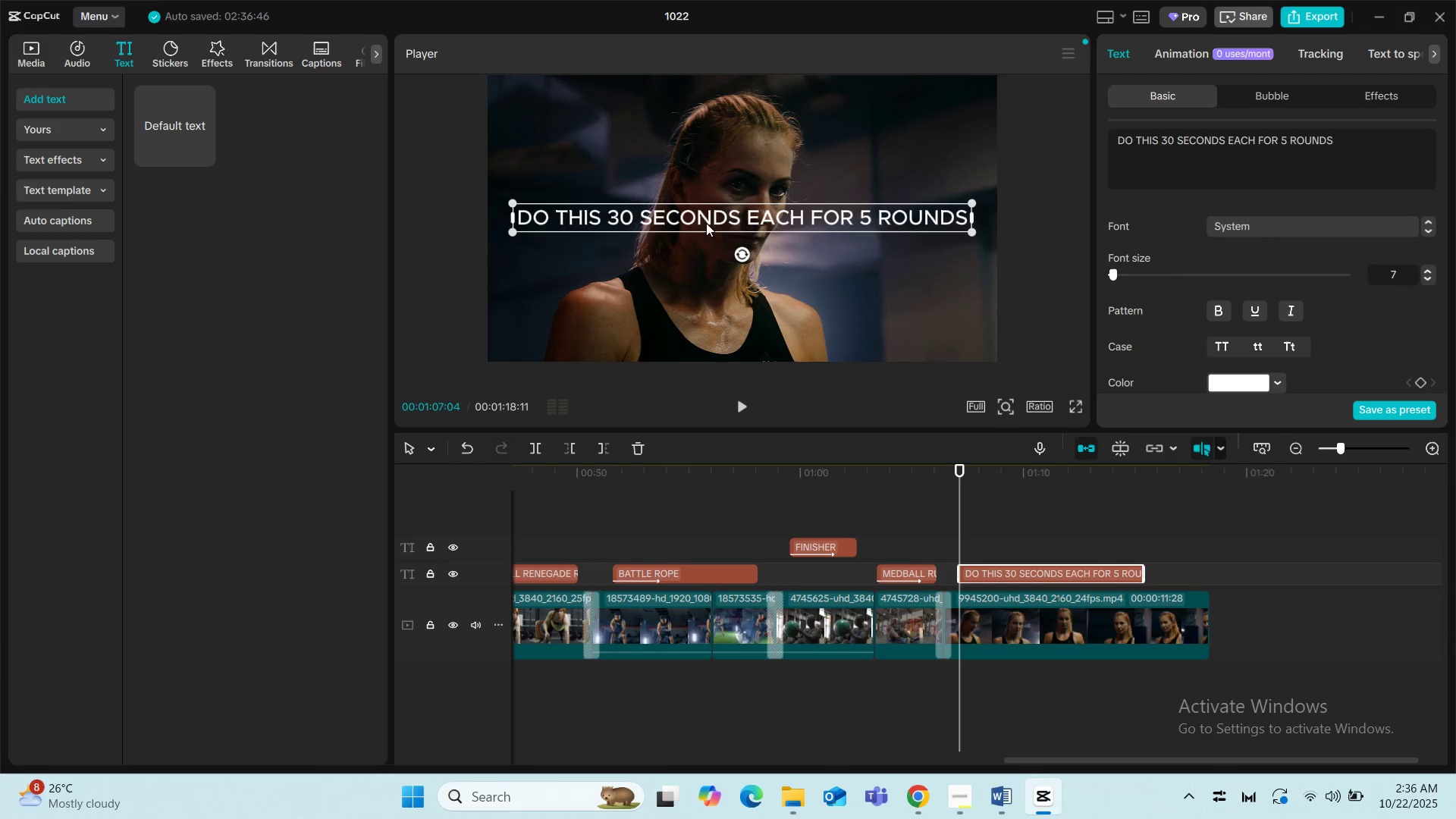 
left_click_drag(start_coordinate=[702, 212], to_coordinate=[692, 314])
 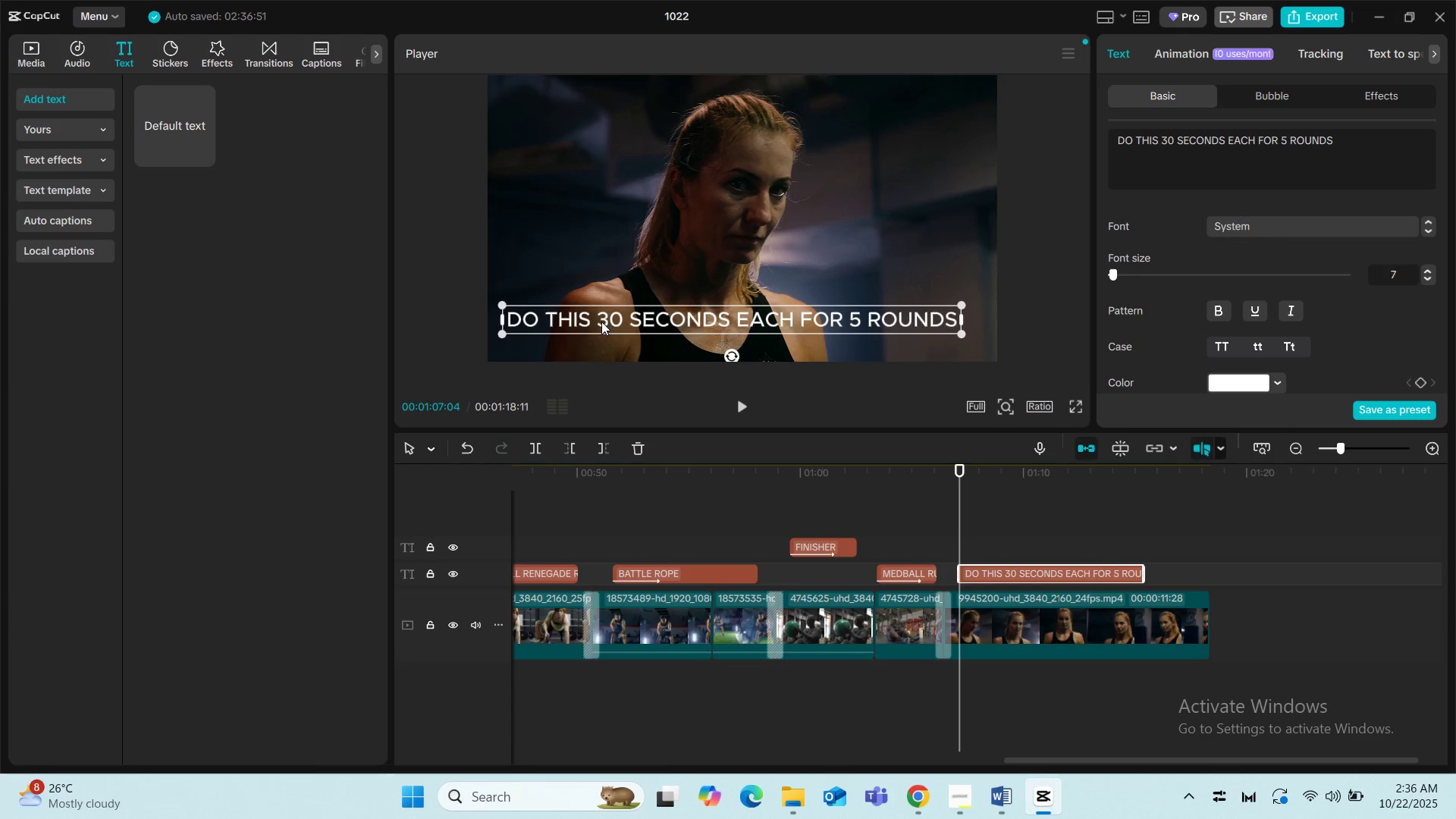 
left_click([600, 322])
 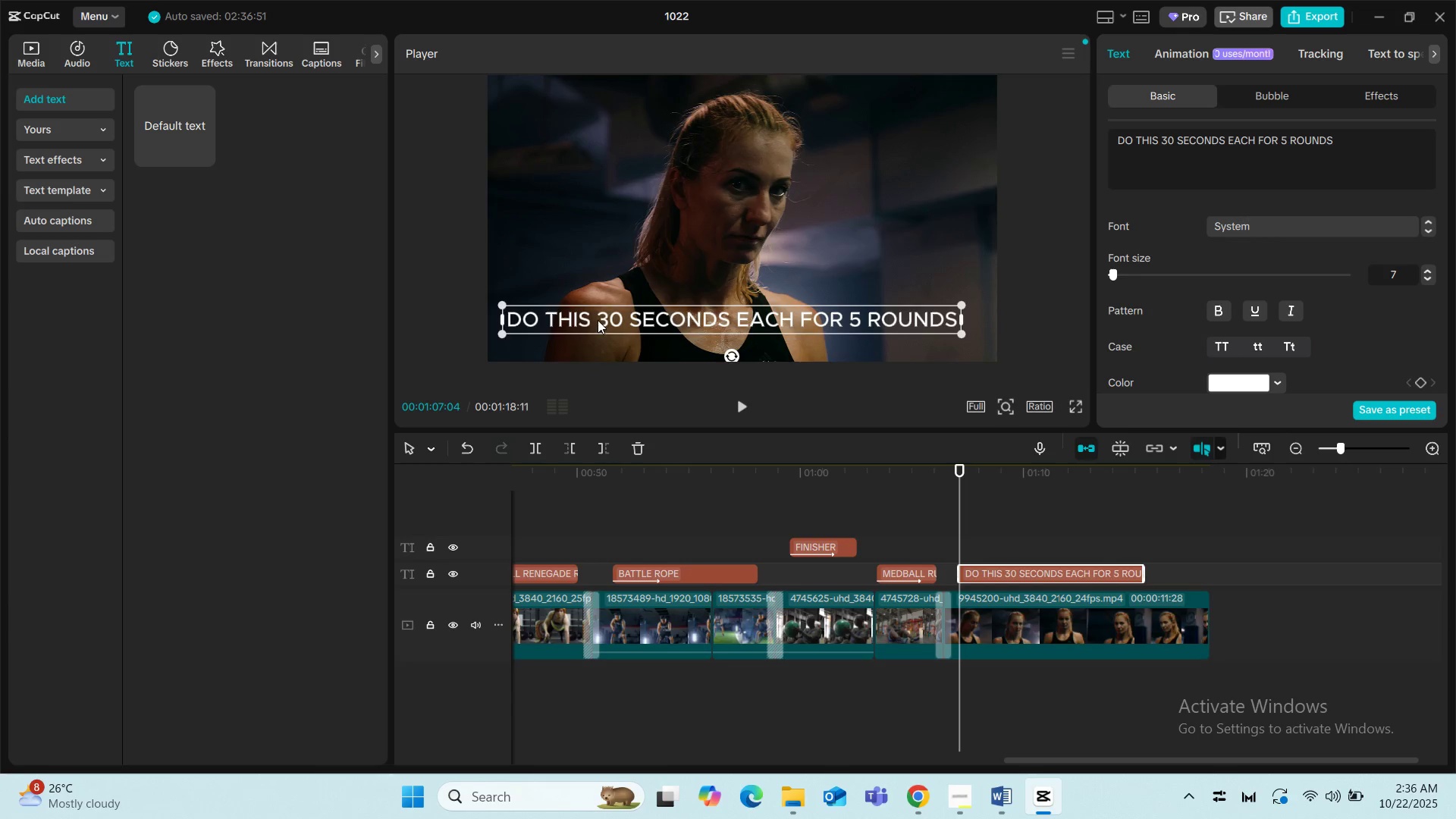 
left_click([597, 320])
 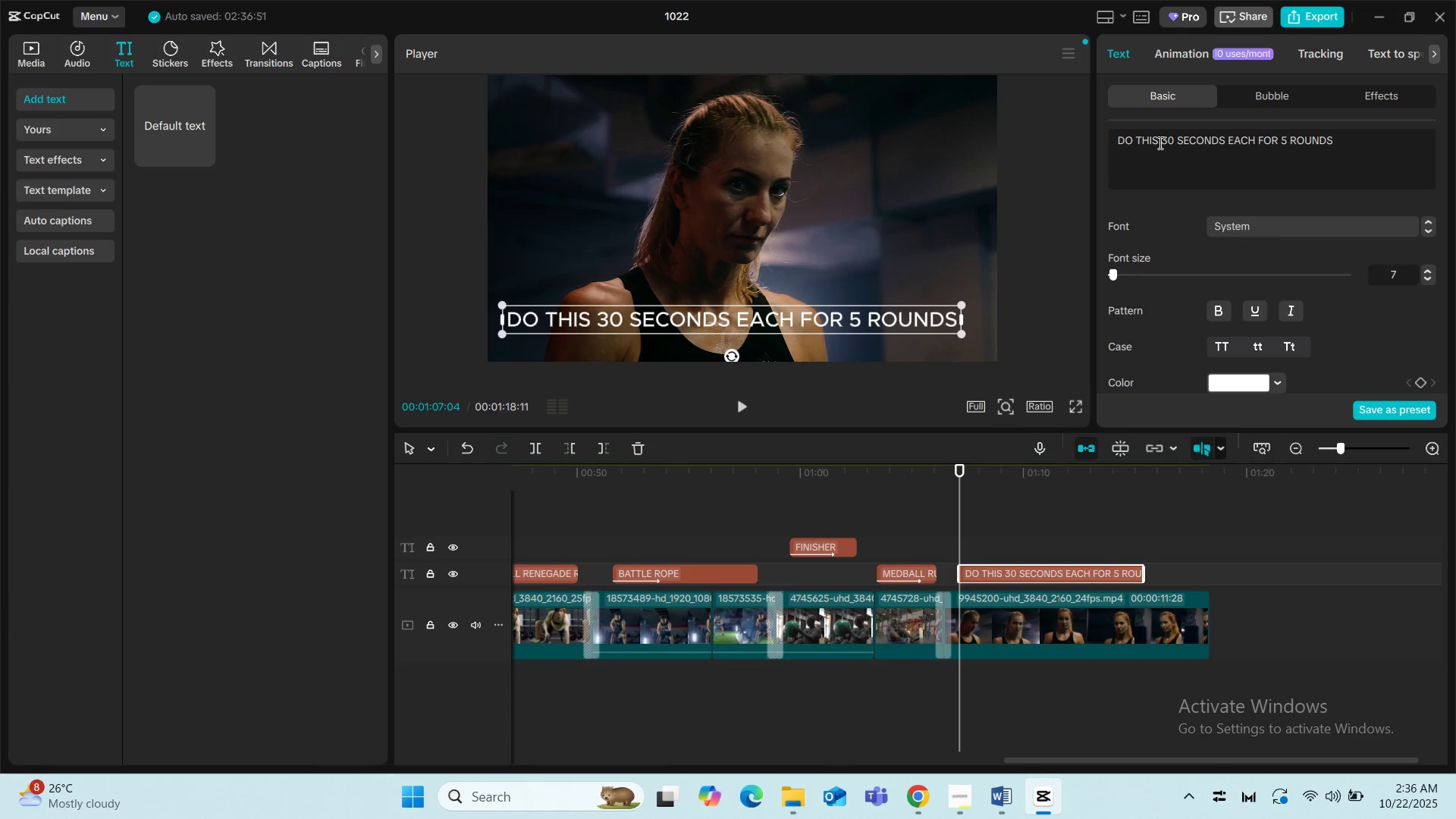 
left_click([1164, 135])
 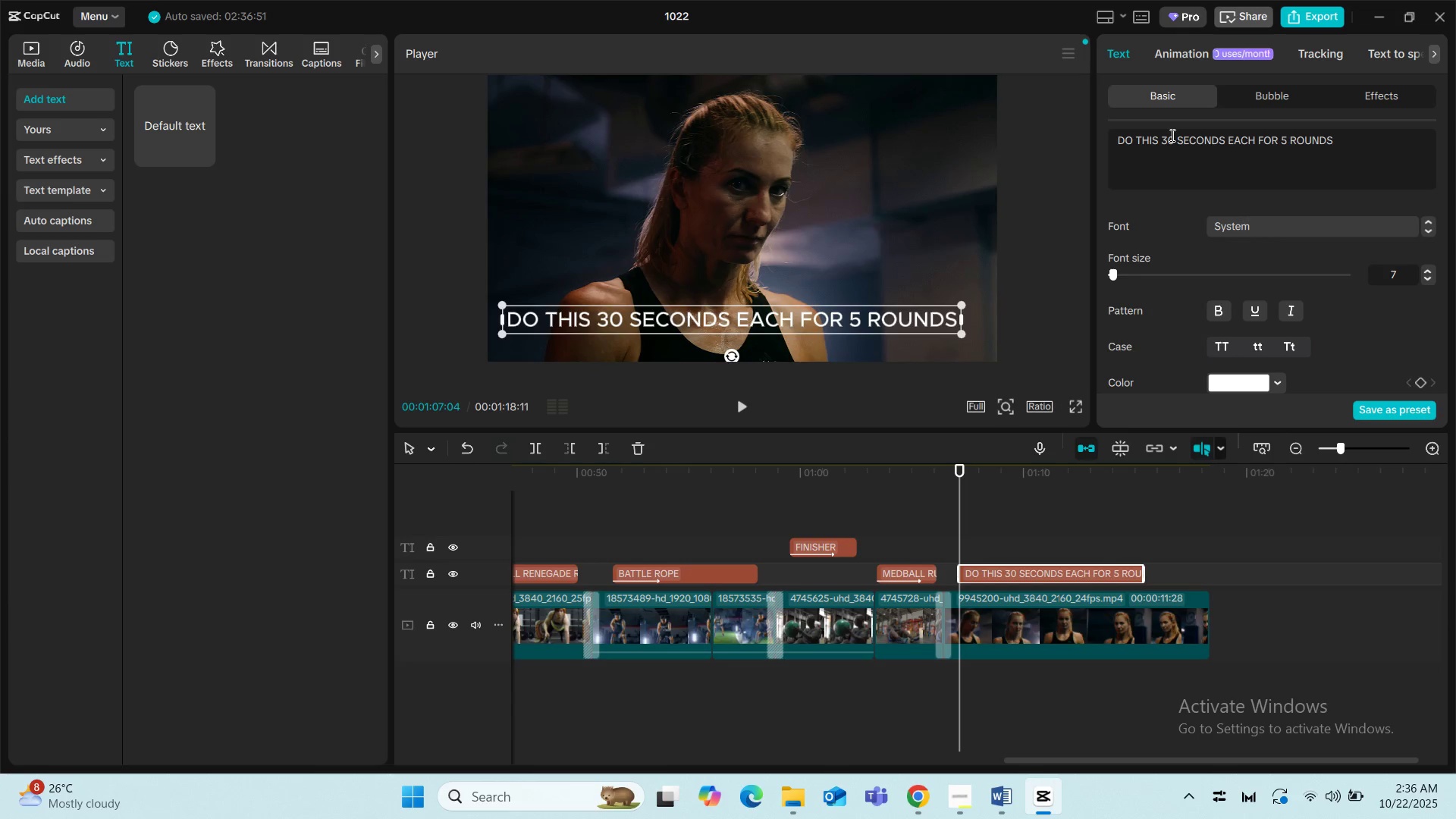 
type(FOR )
 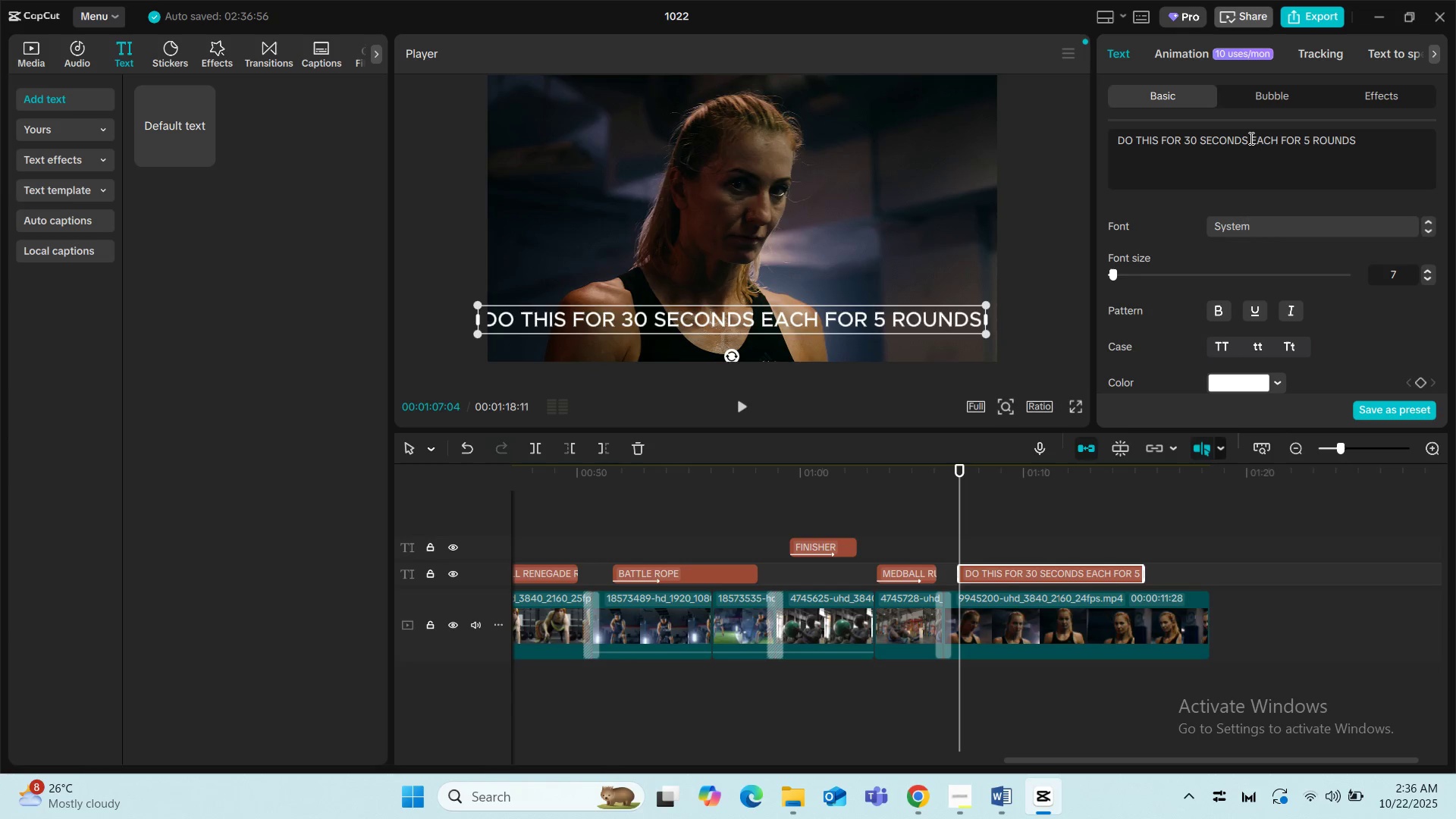 
left_click([1277, 142])
 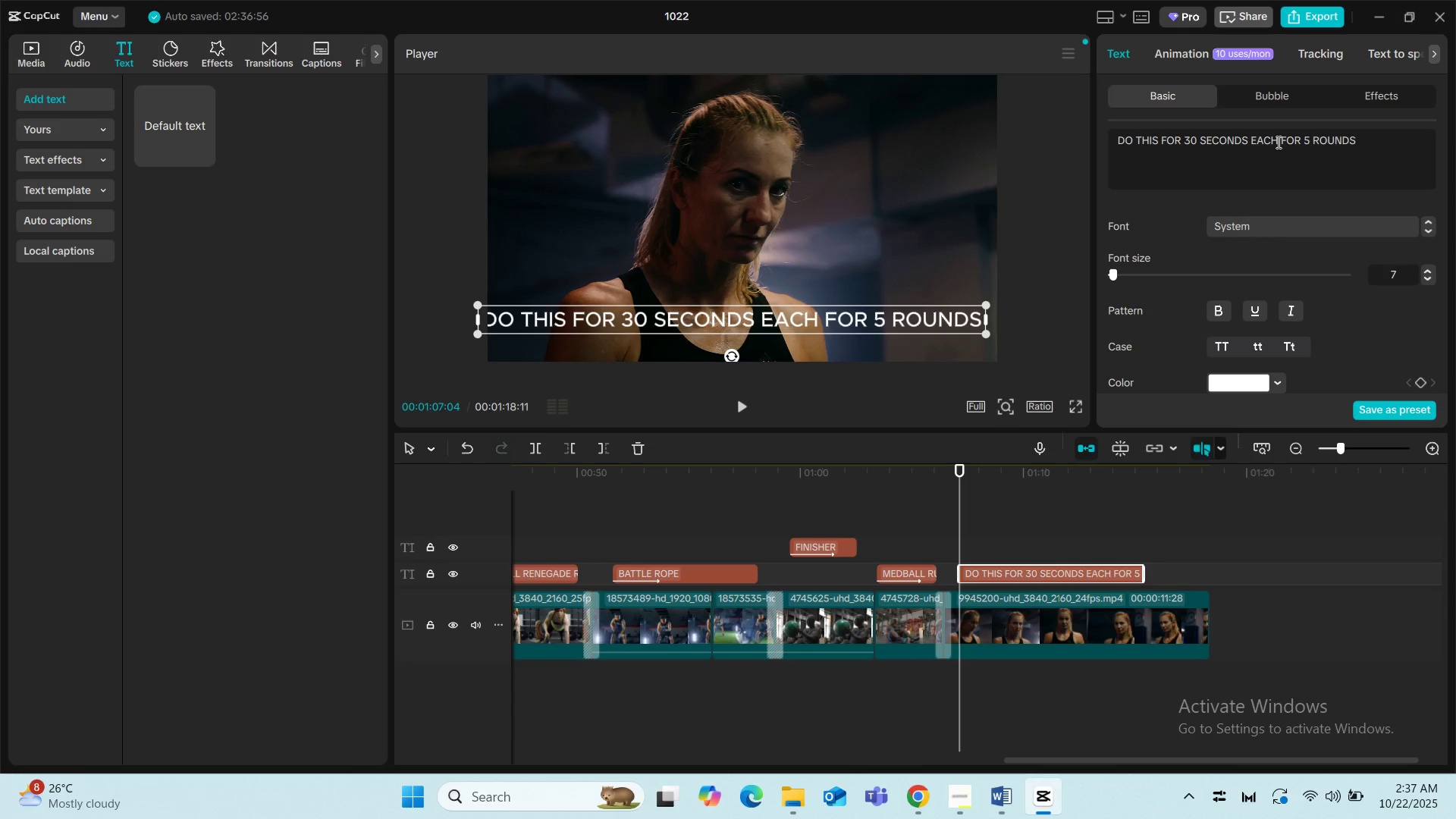 
key(ArrowRight)
 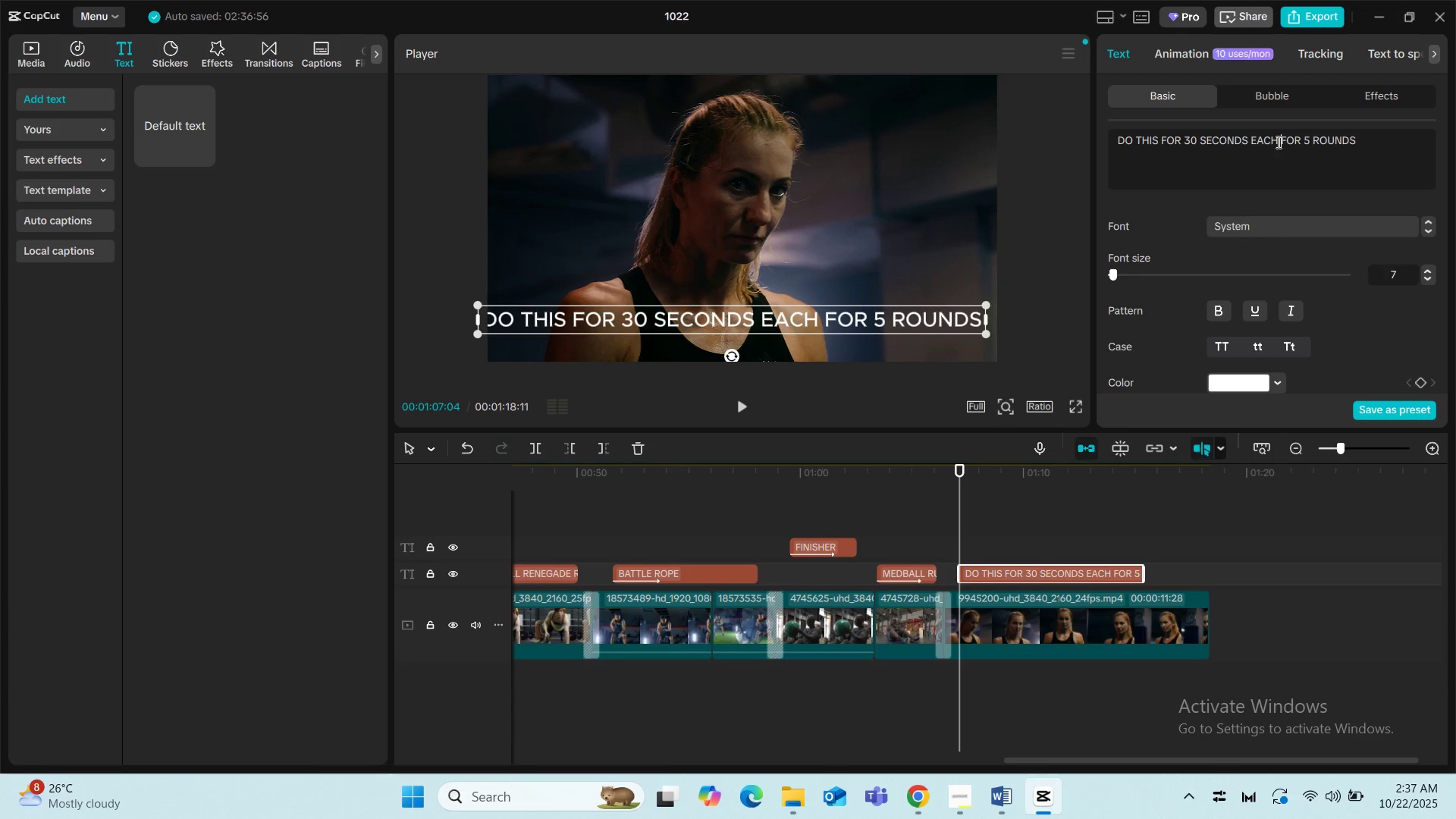 
key(Enter)
 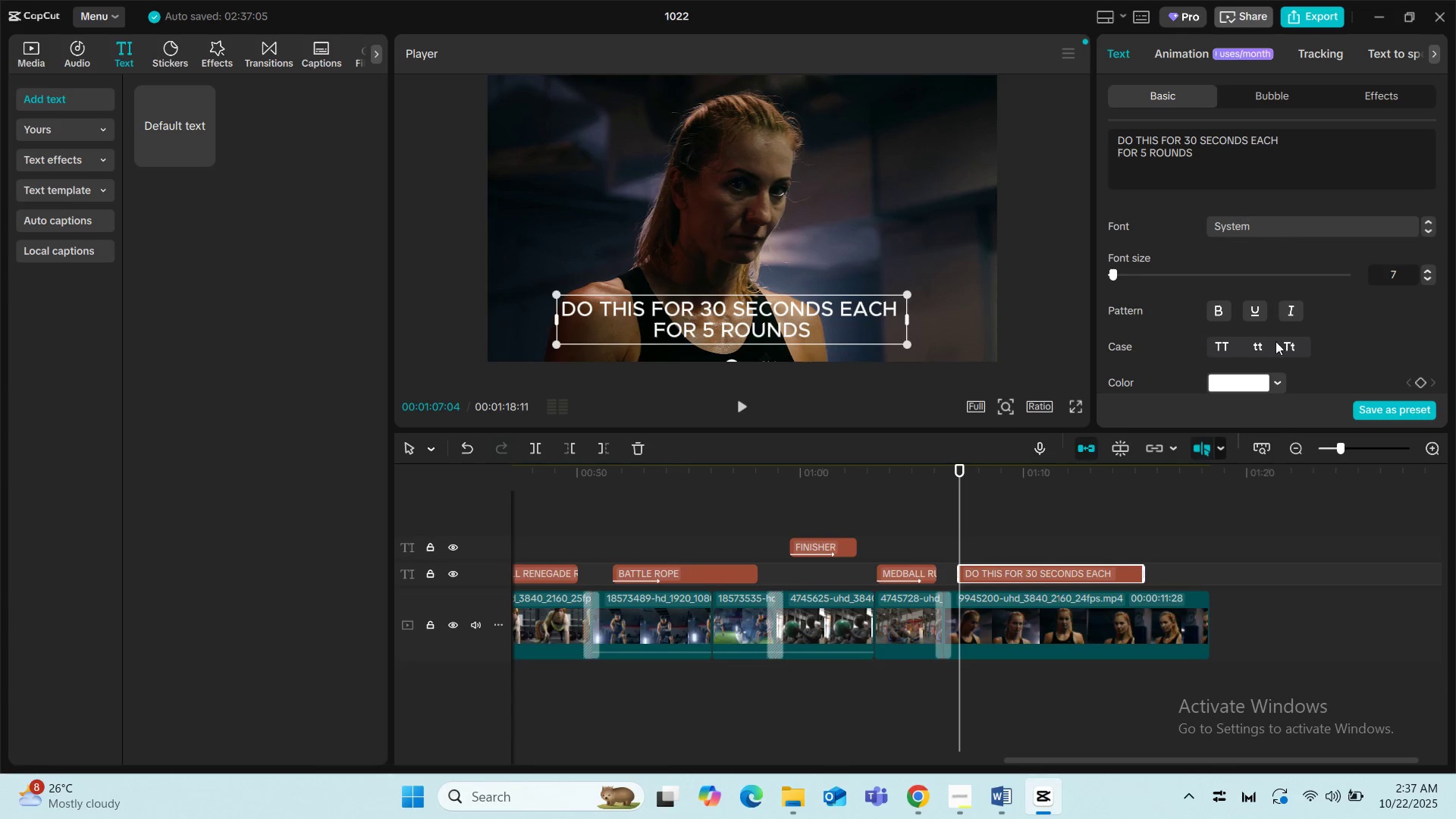 
wait(5.46)
 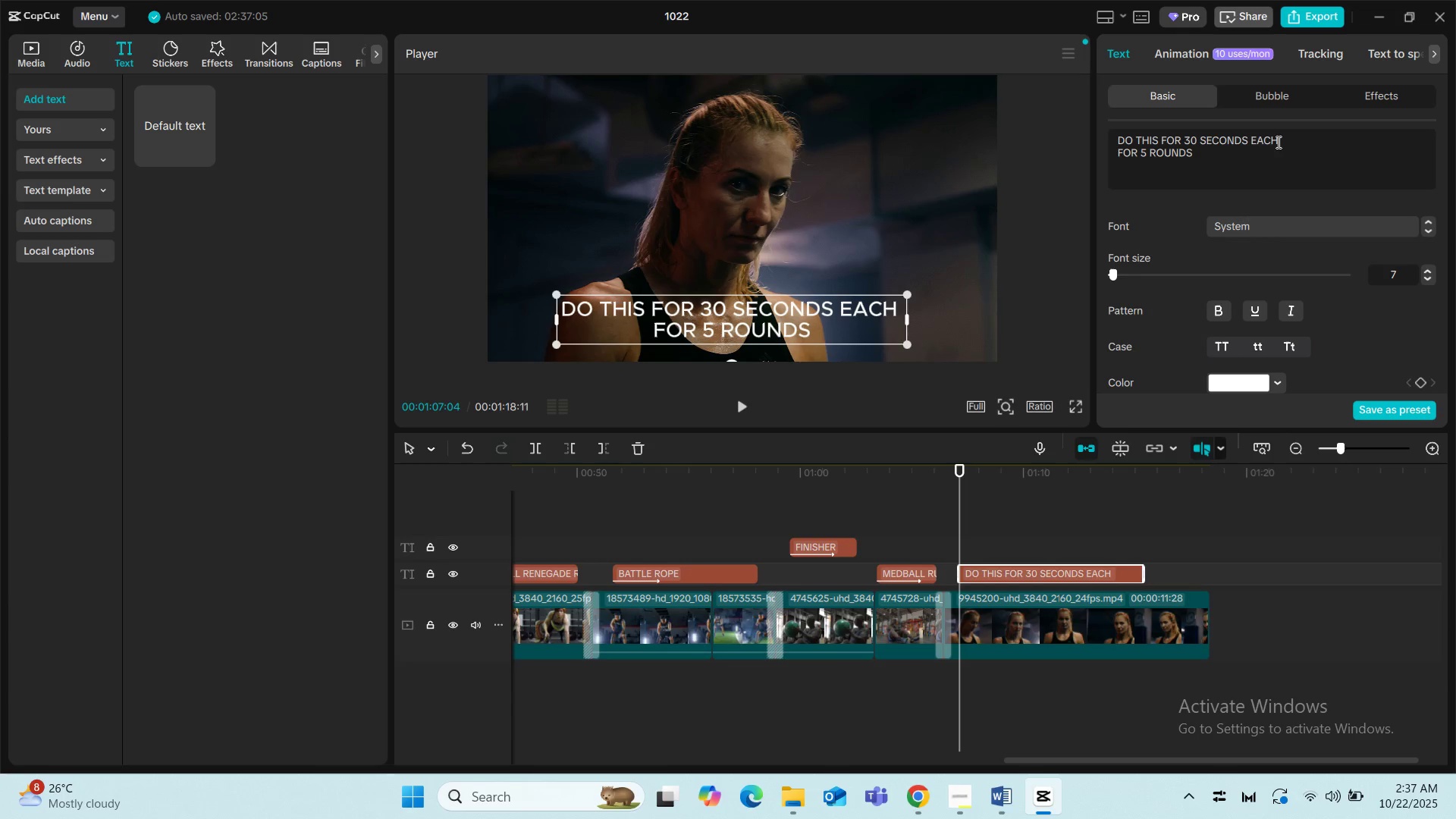 
scroll: coordinate [1294, 259], scroll_direction: down, amount: 2.0
 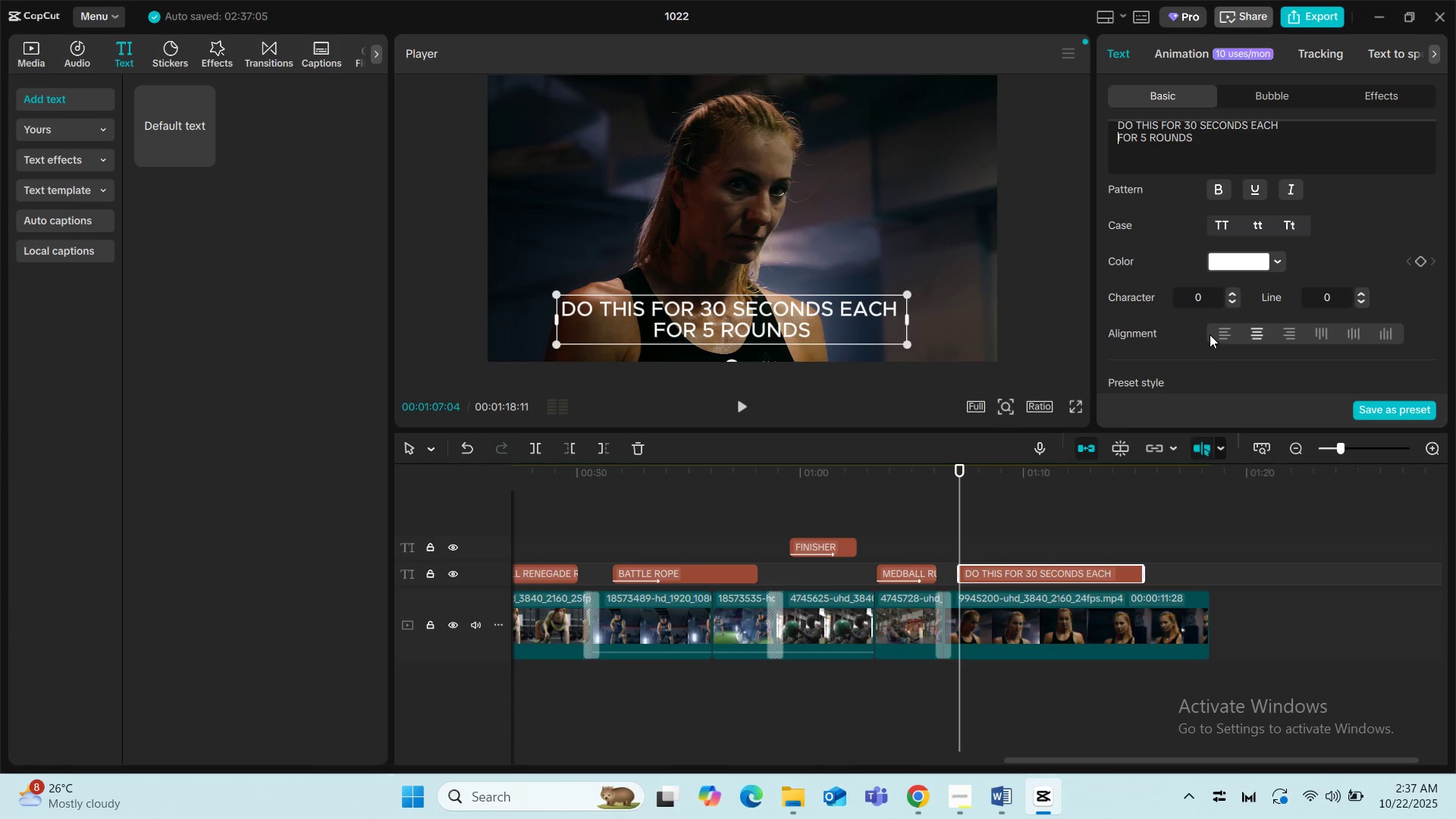 
left_click([1218, 334])
 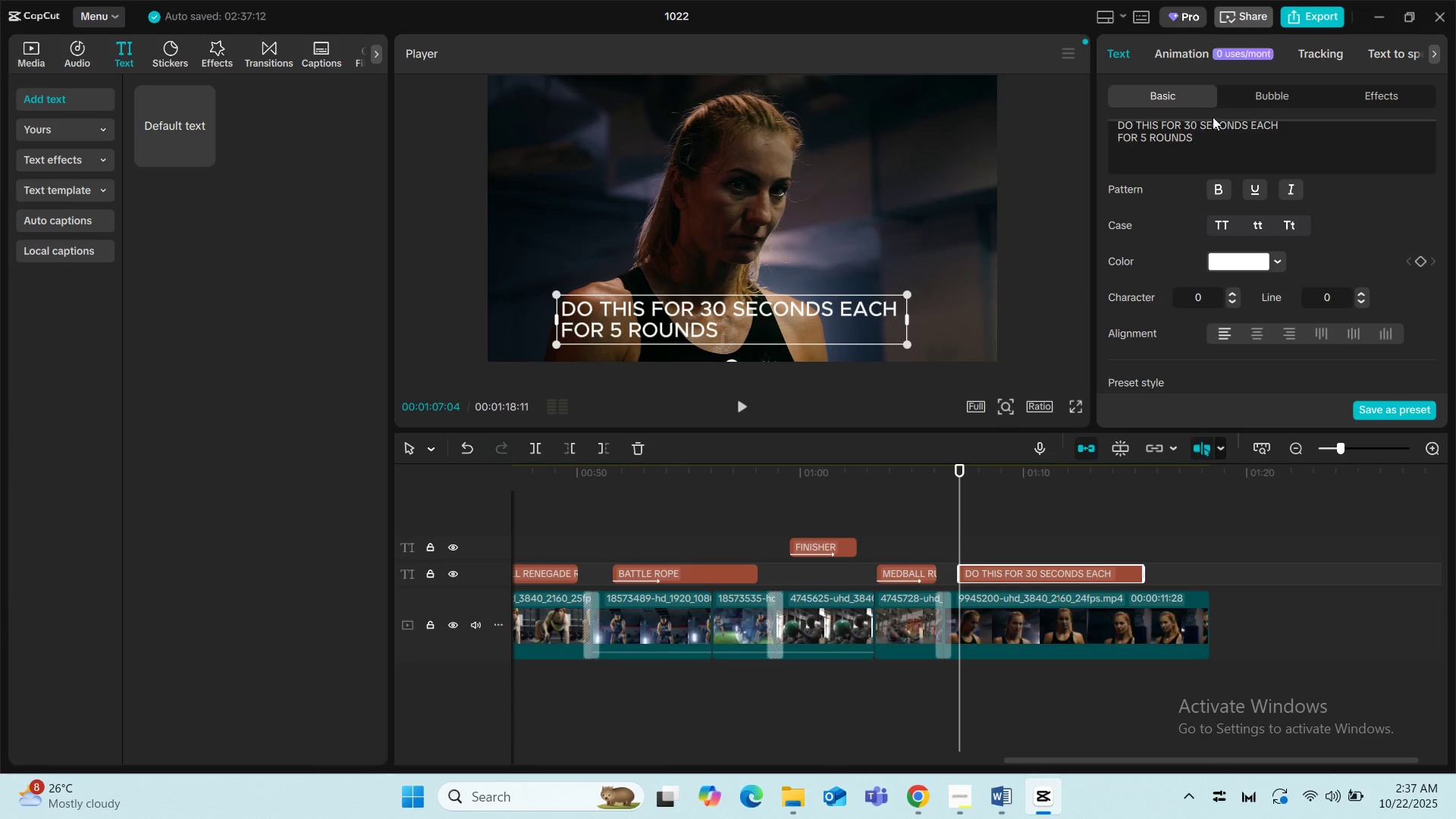 
scroll: coordinate [1340, 188], scroll_direction: up, amount: 2.0
 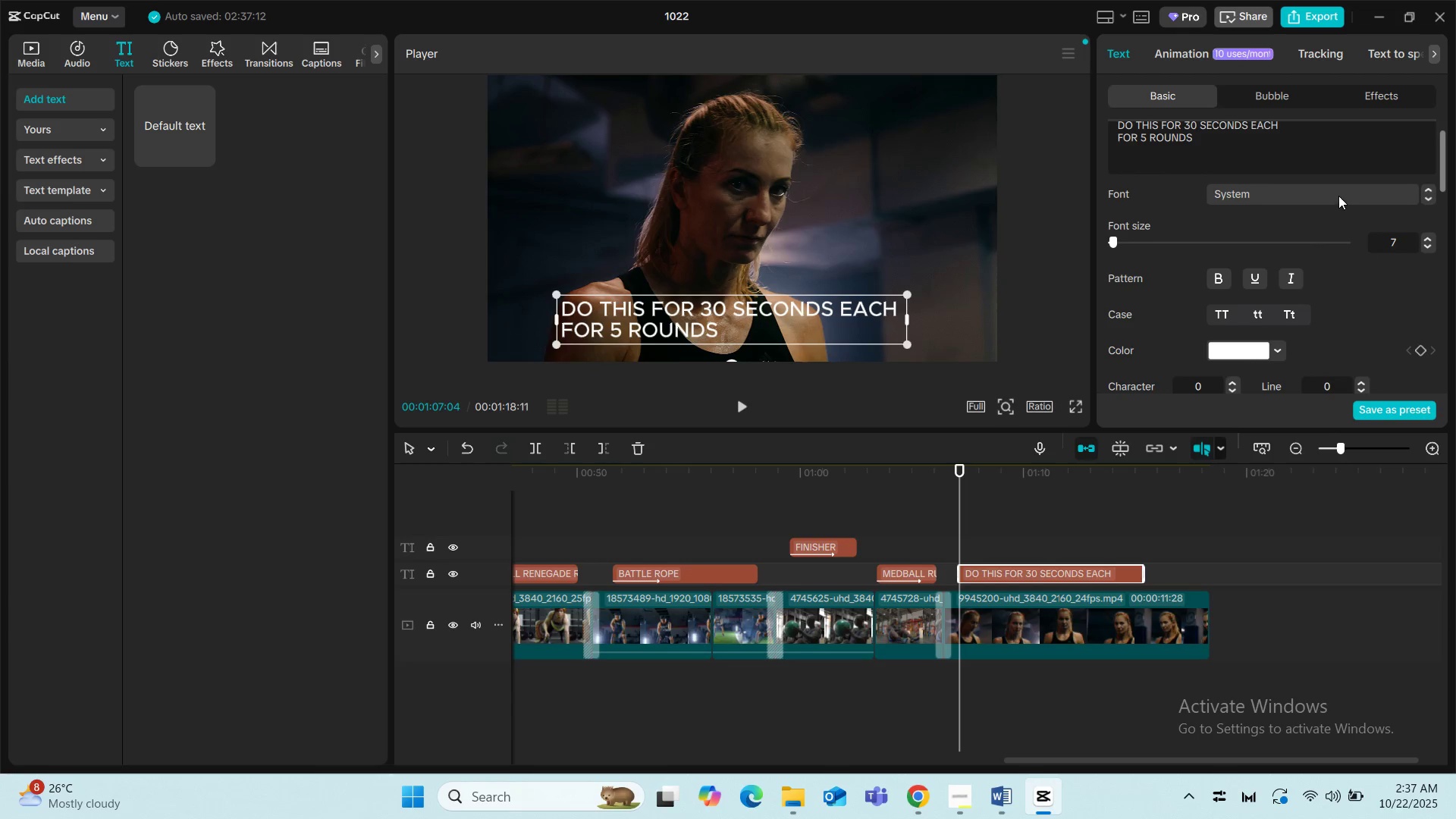 
left_click([1338, 196])
 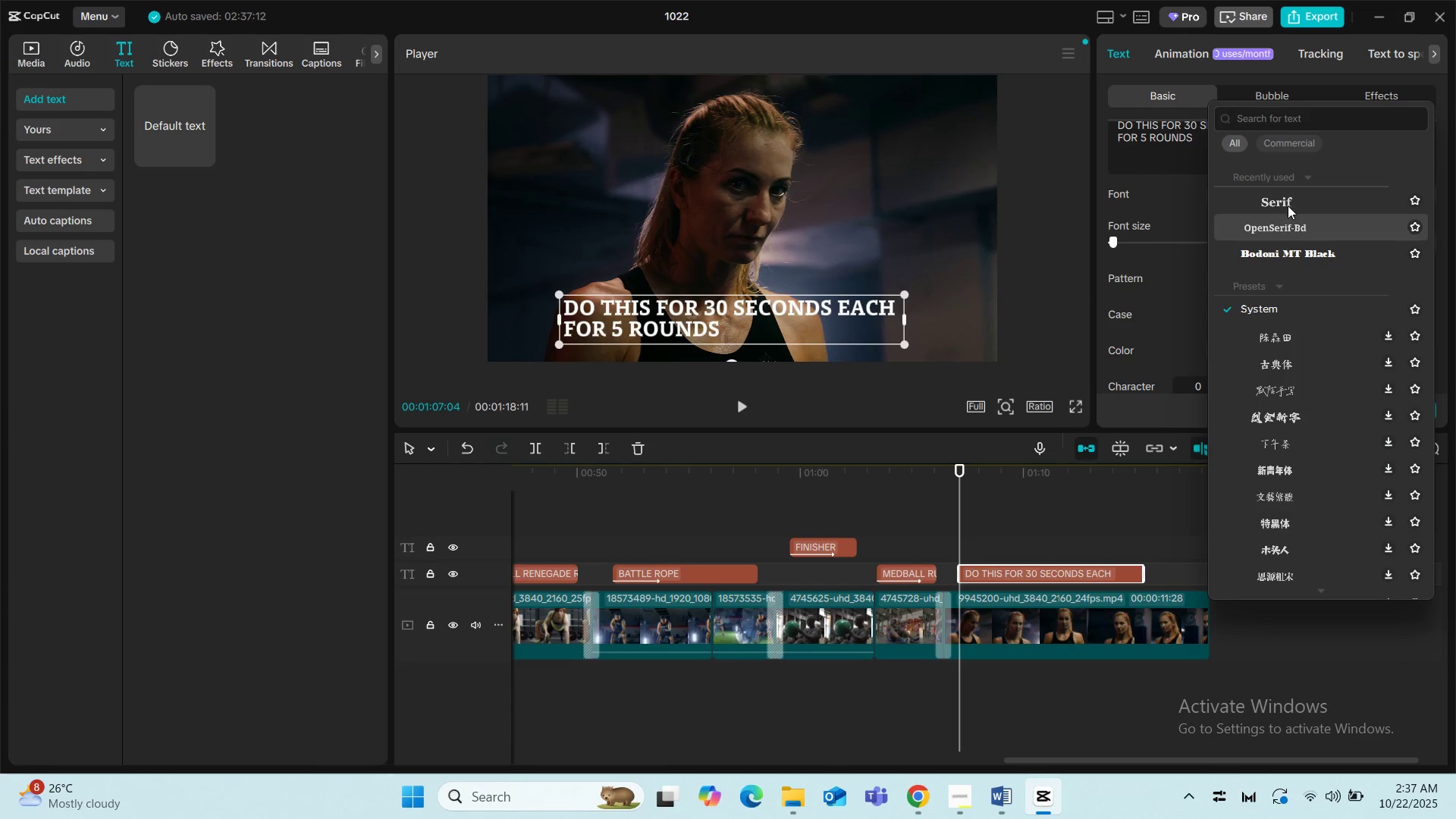 
left_click([1288, 202])
 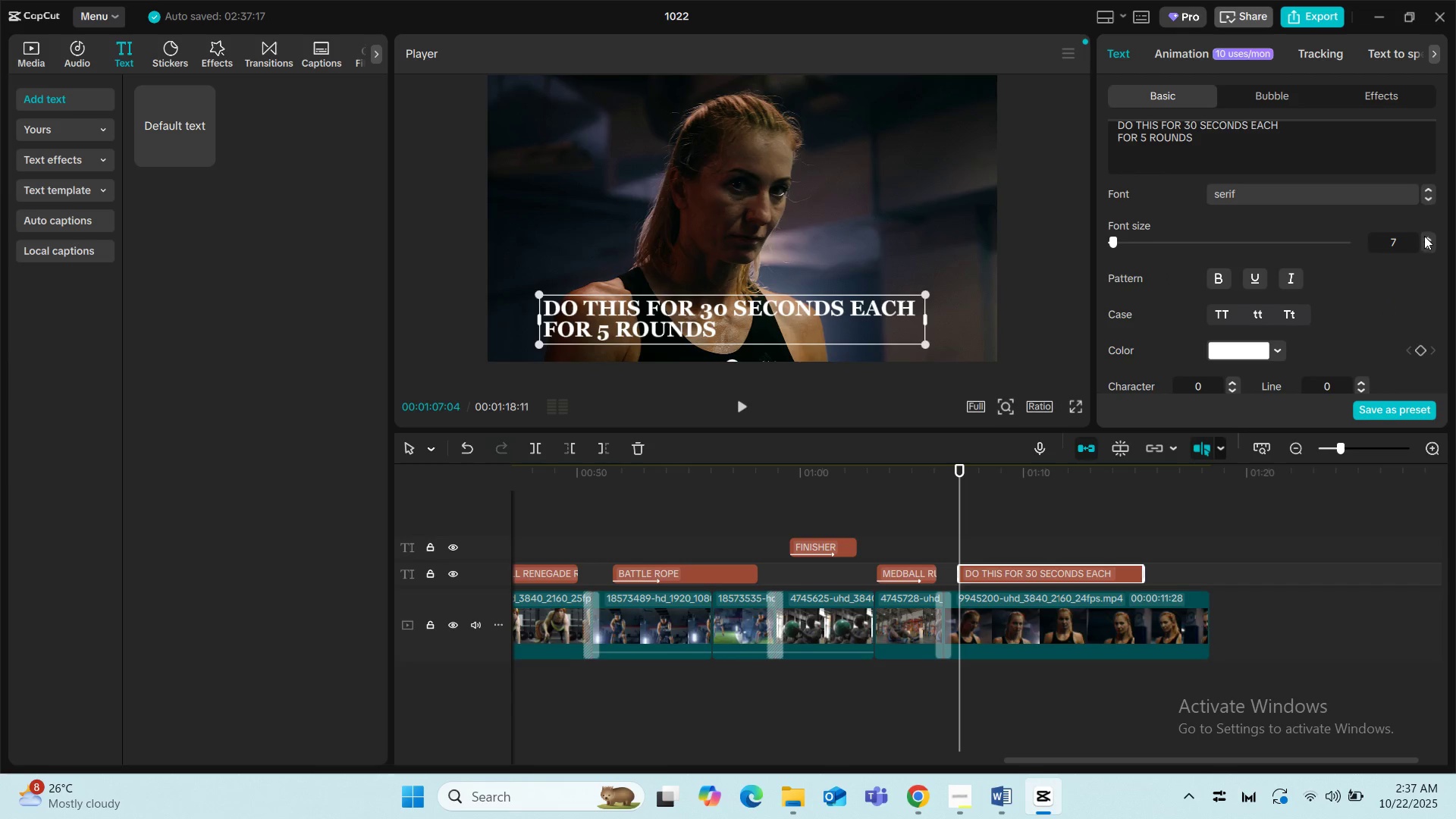 
left_click([1424, 236])
 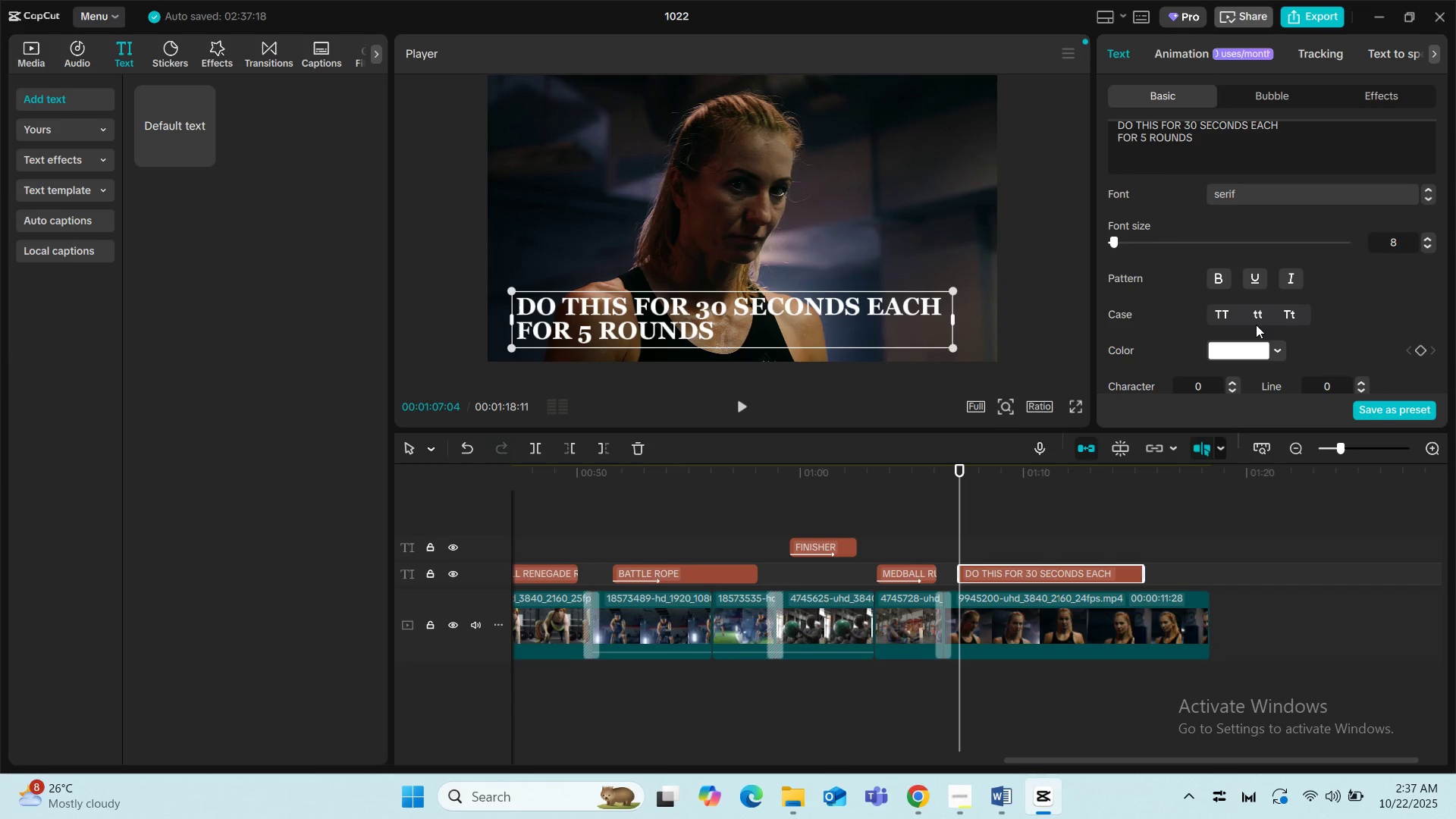 
wait(5.0)
 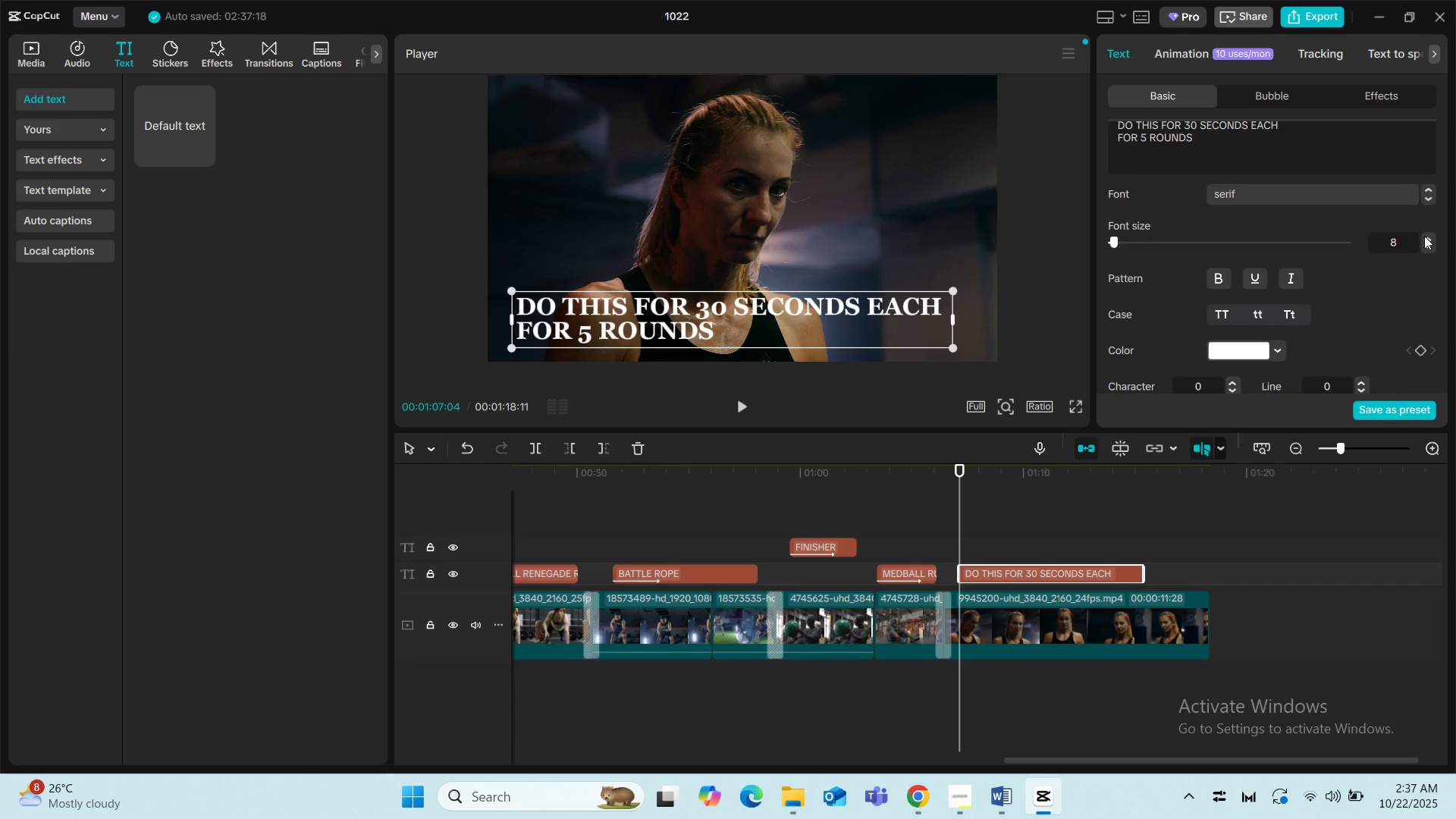 
scroll: coordinate [1228, 306], scroll_direction: down, amount: 2.0
 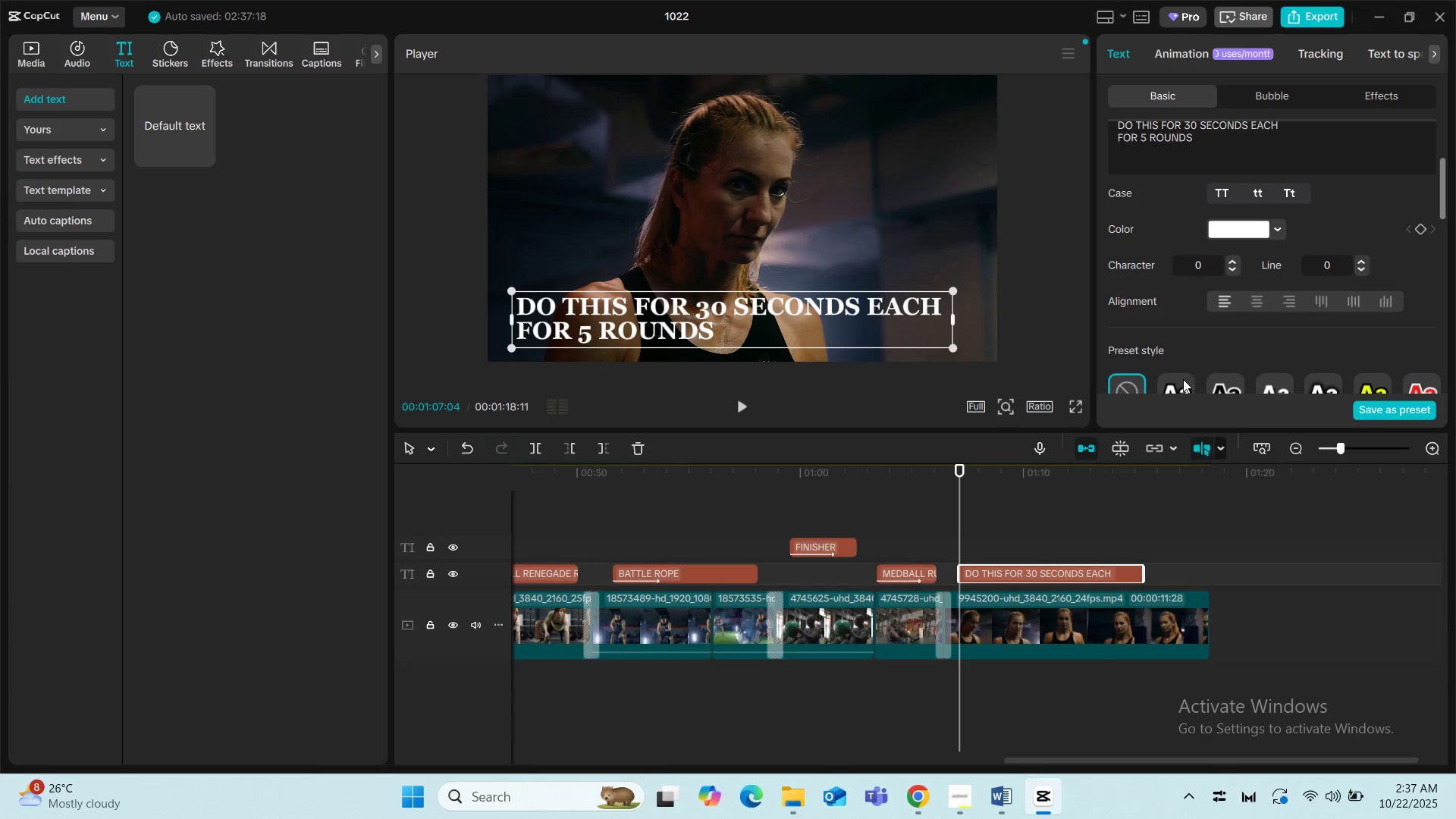 
left_click([1183, 380])
 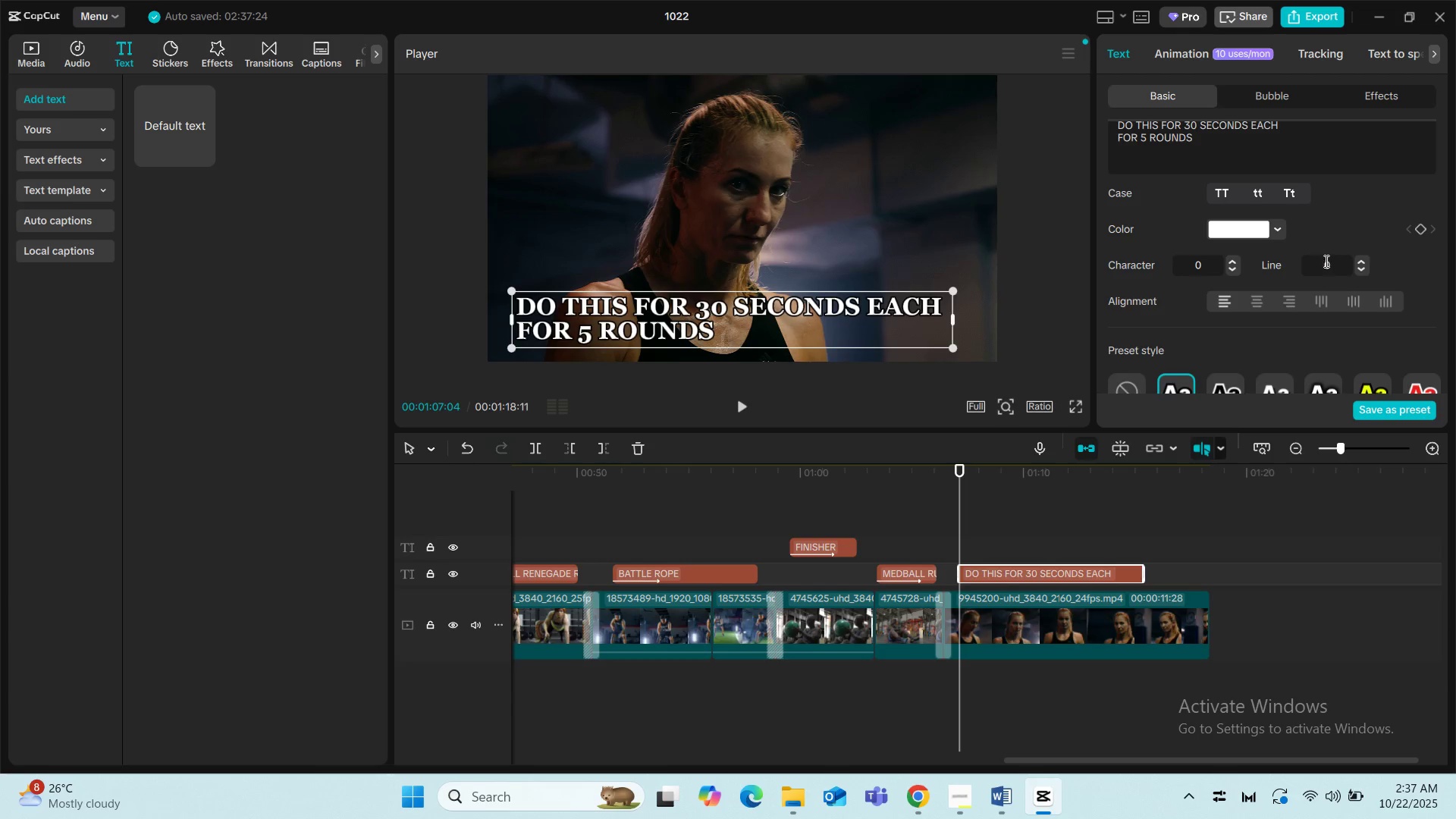 
scroll: coordinate [1303, 254], scroll_direction: up, amount: 1.0
 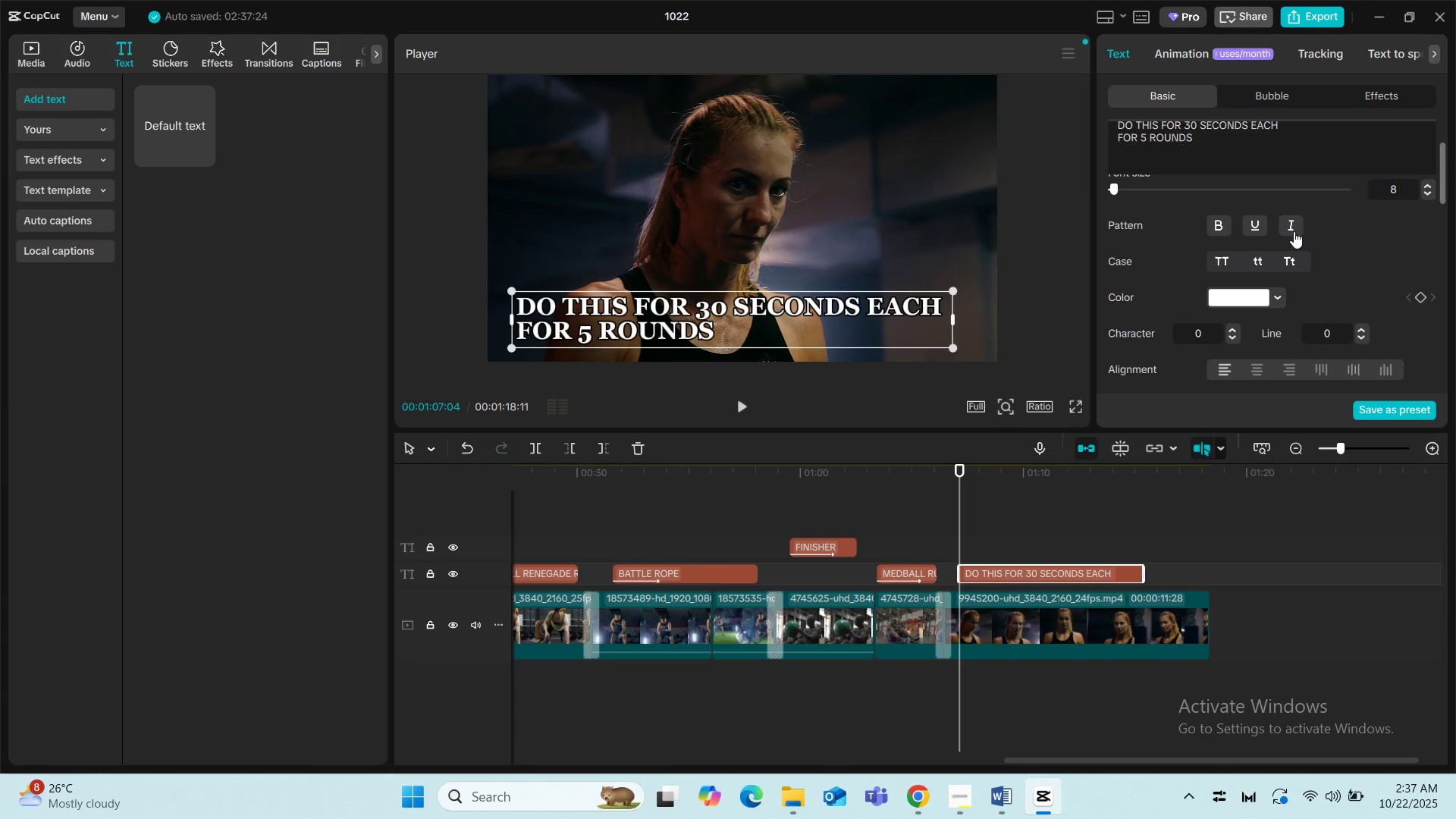 
left_click([1294, 231])
 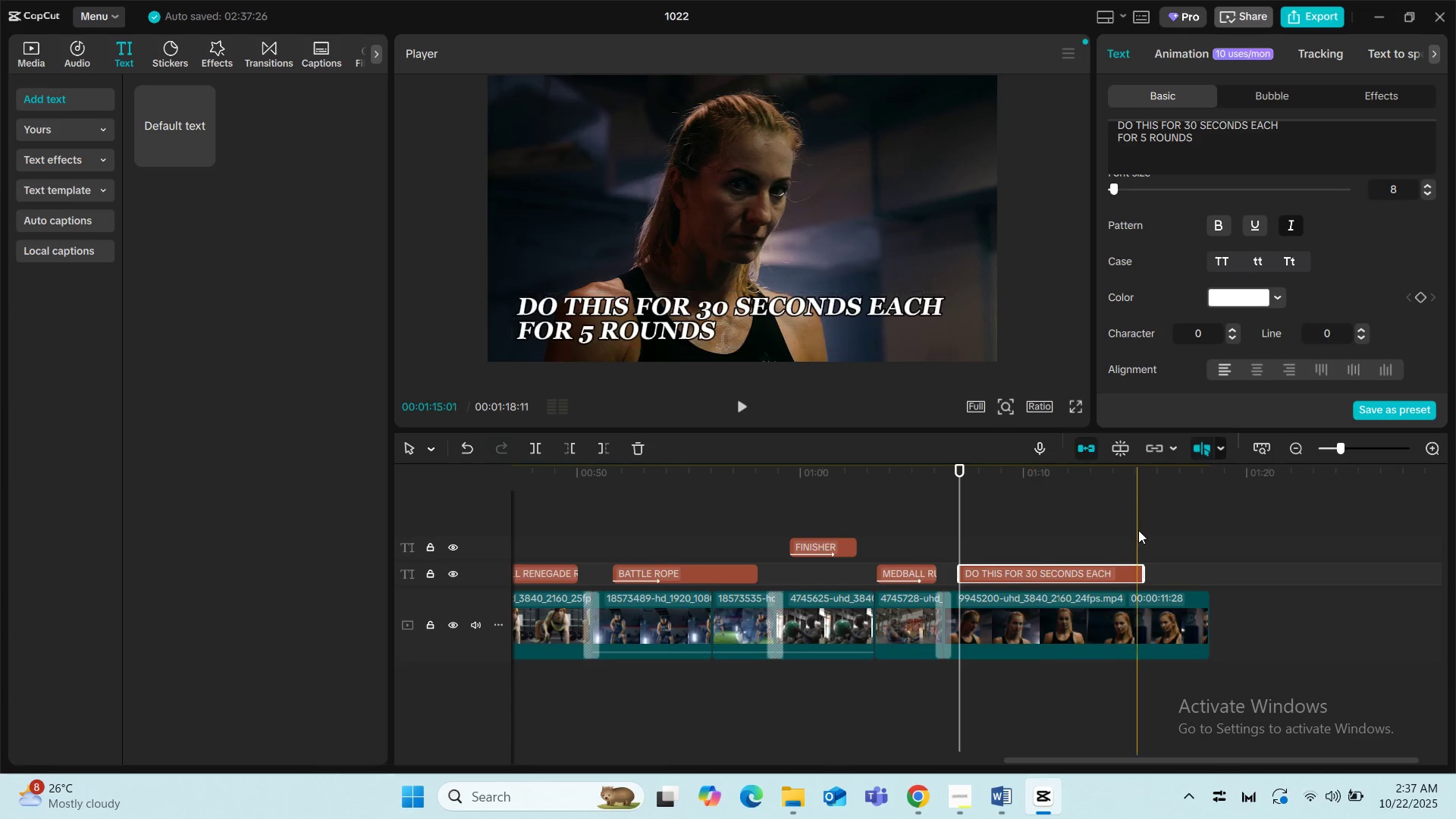 
left_click([923, 491])
 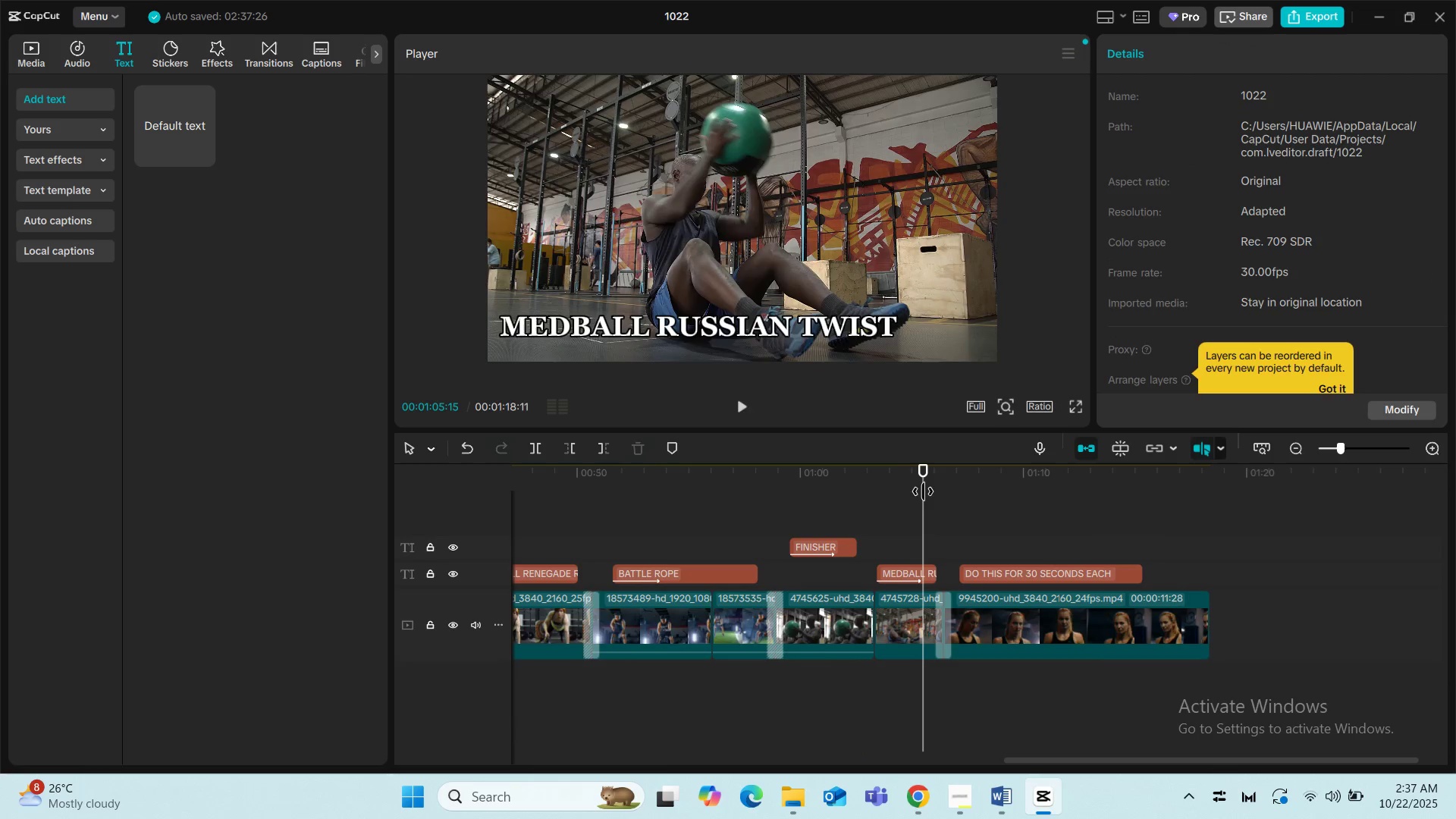 
key(Space)
 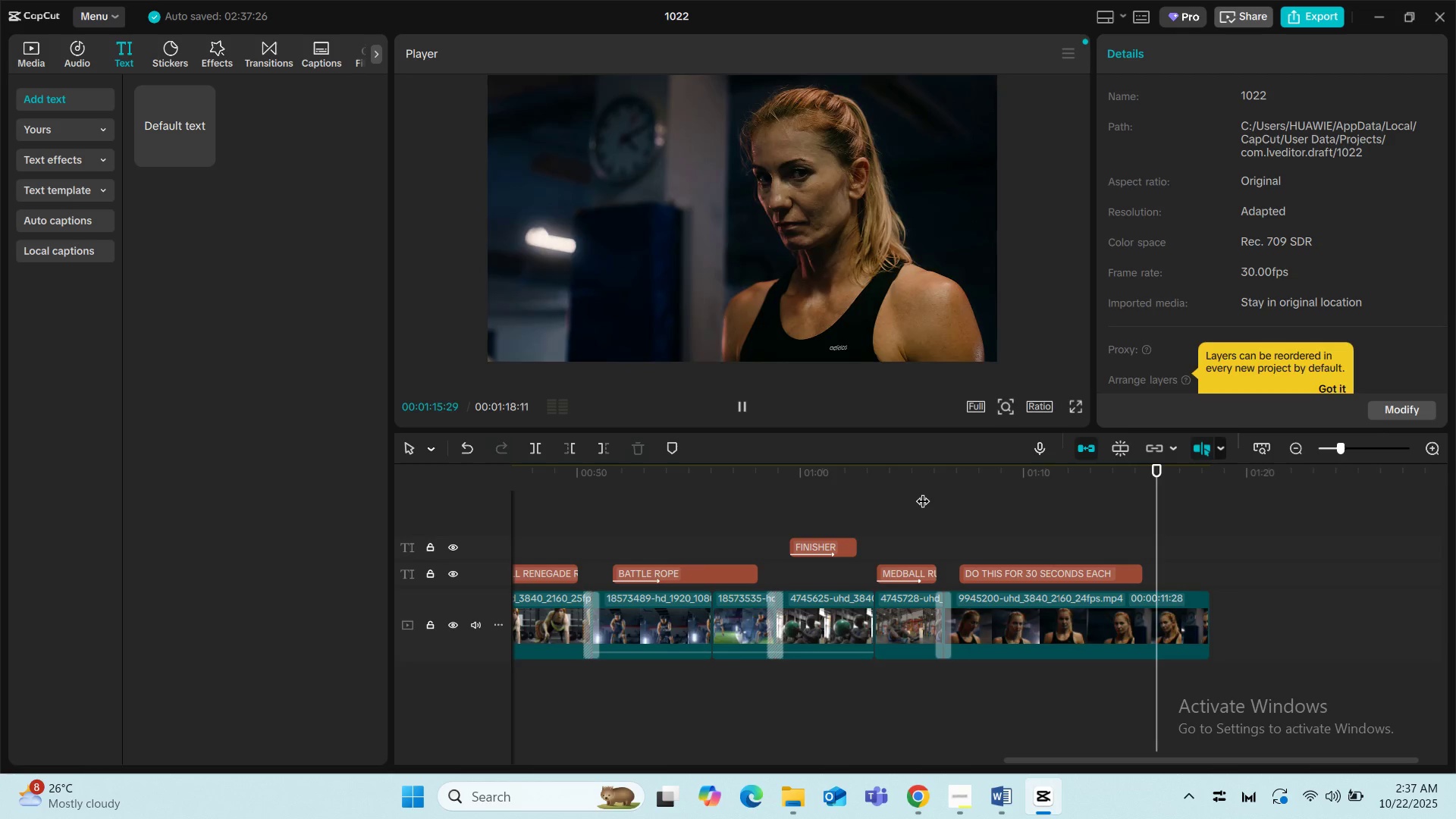 
wait(15.54)
 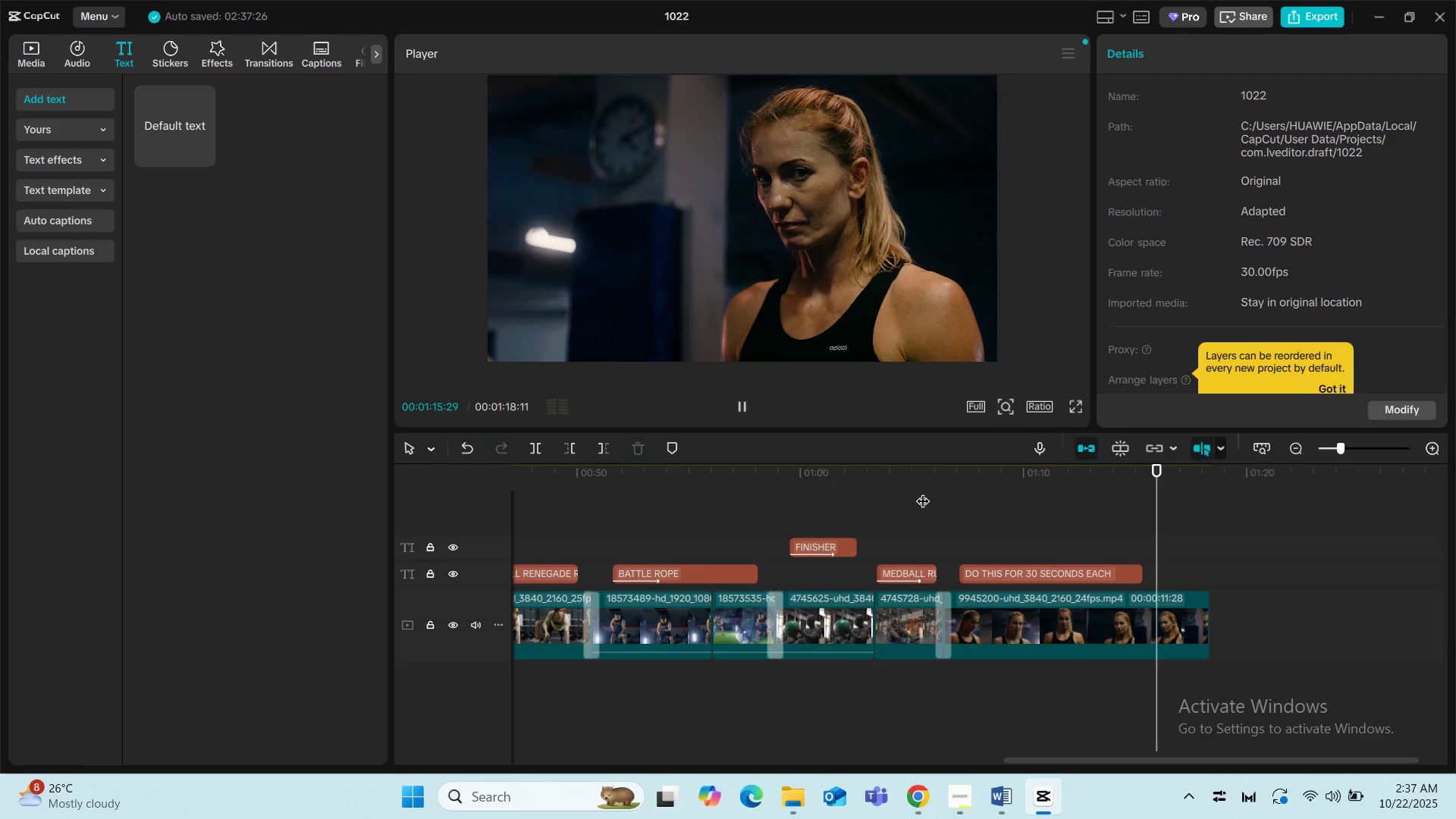 
left_click([935, 514])
 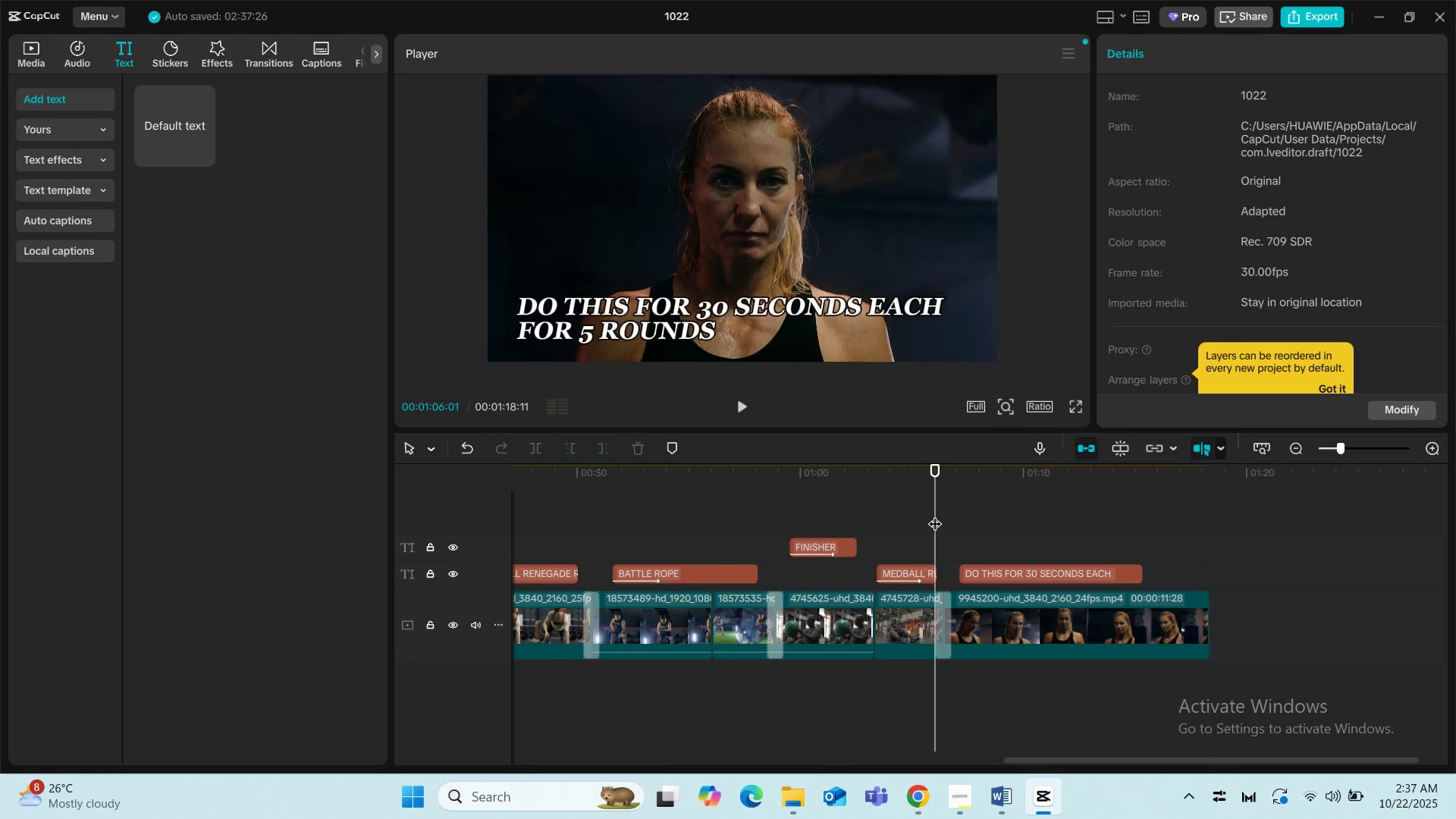 
key(Space)
 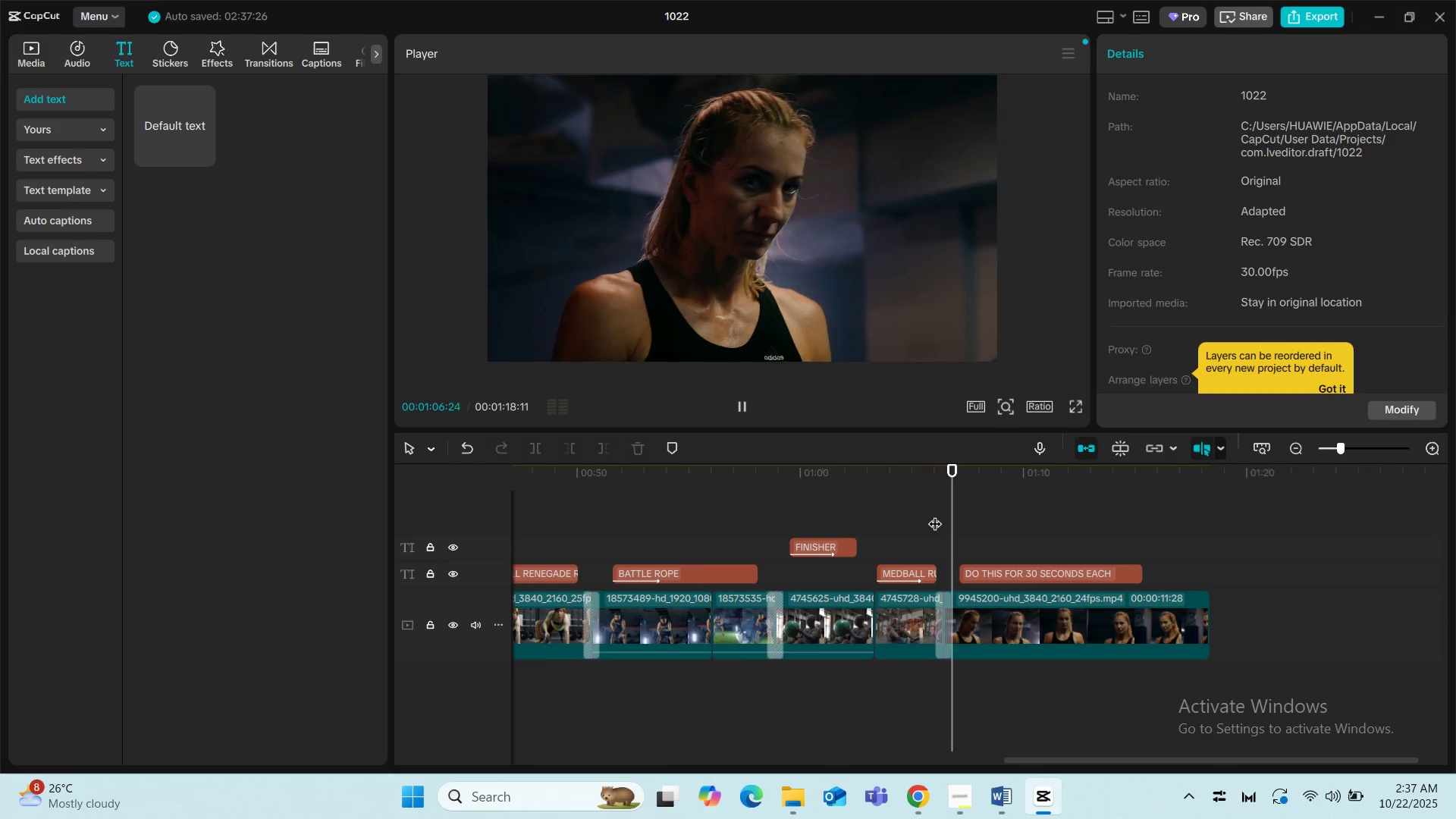 
left_click([833, 509])
 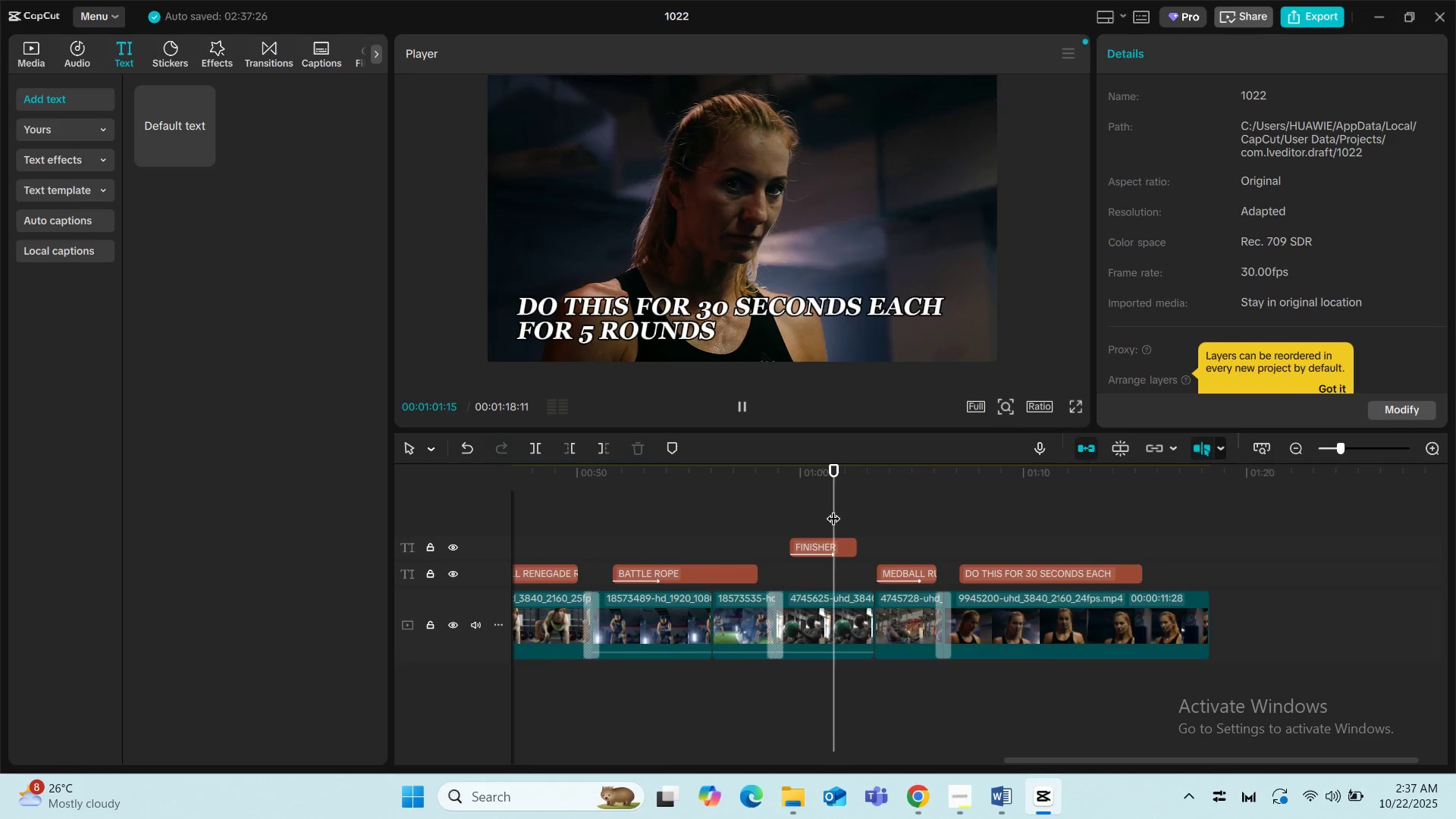 
key(Space)
 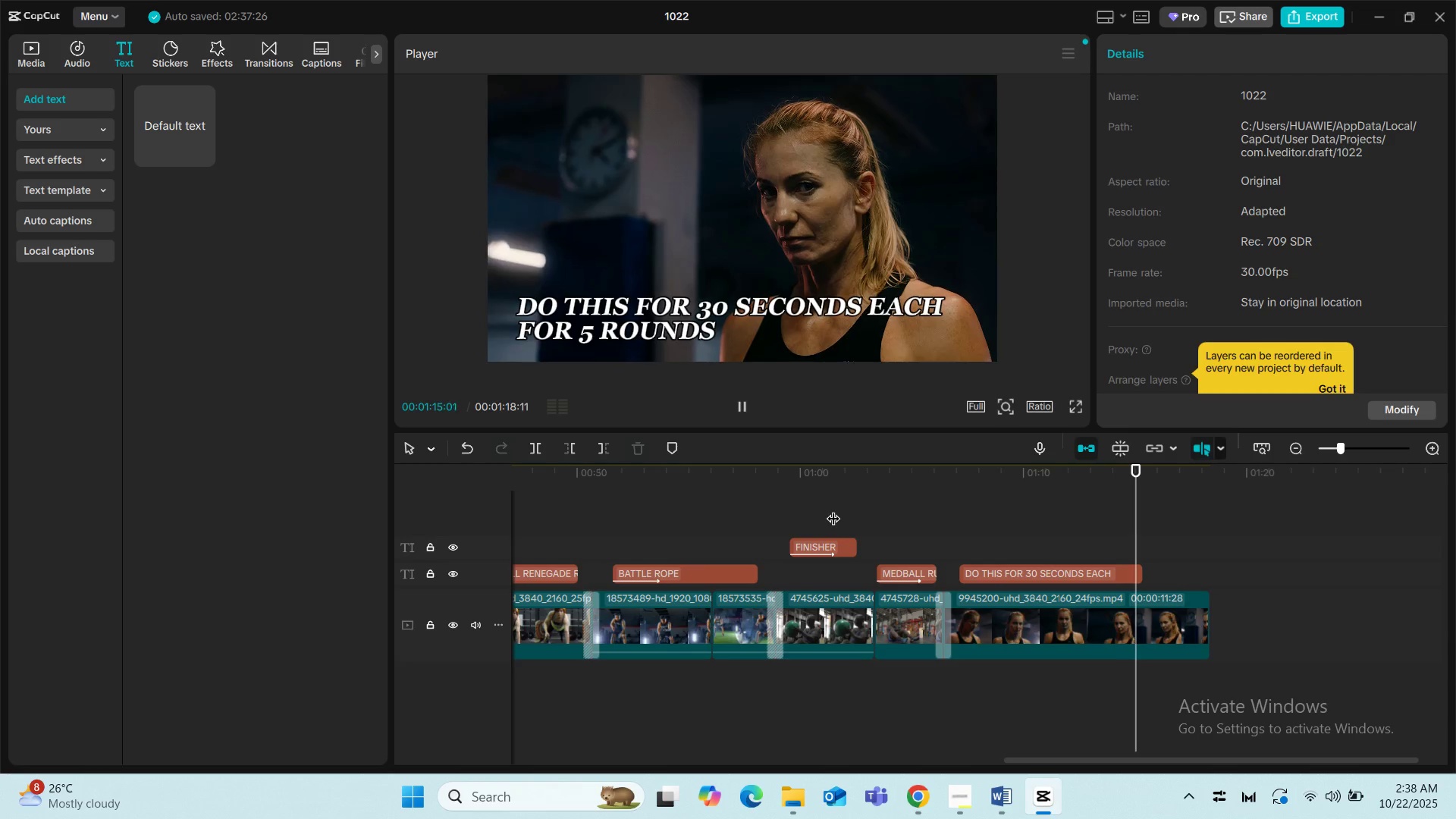 
wait(18.57)
 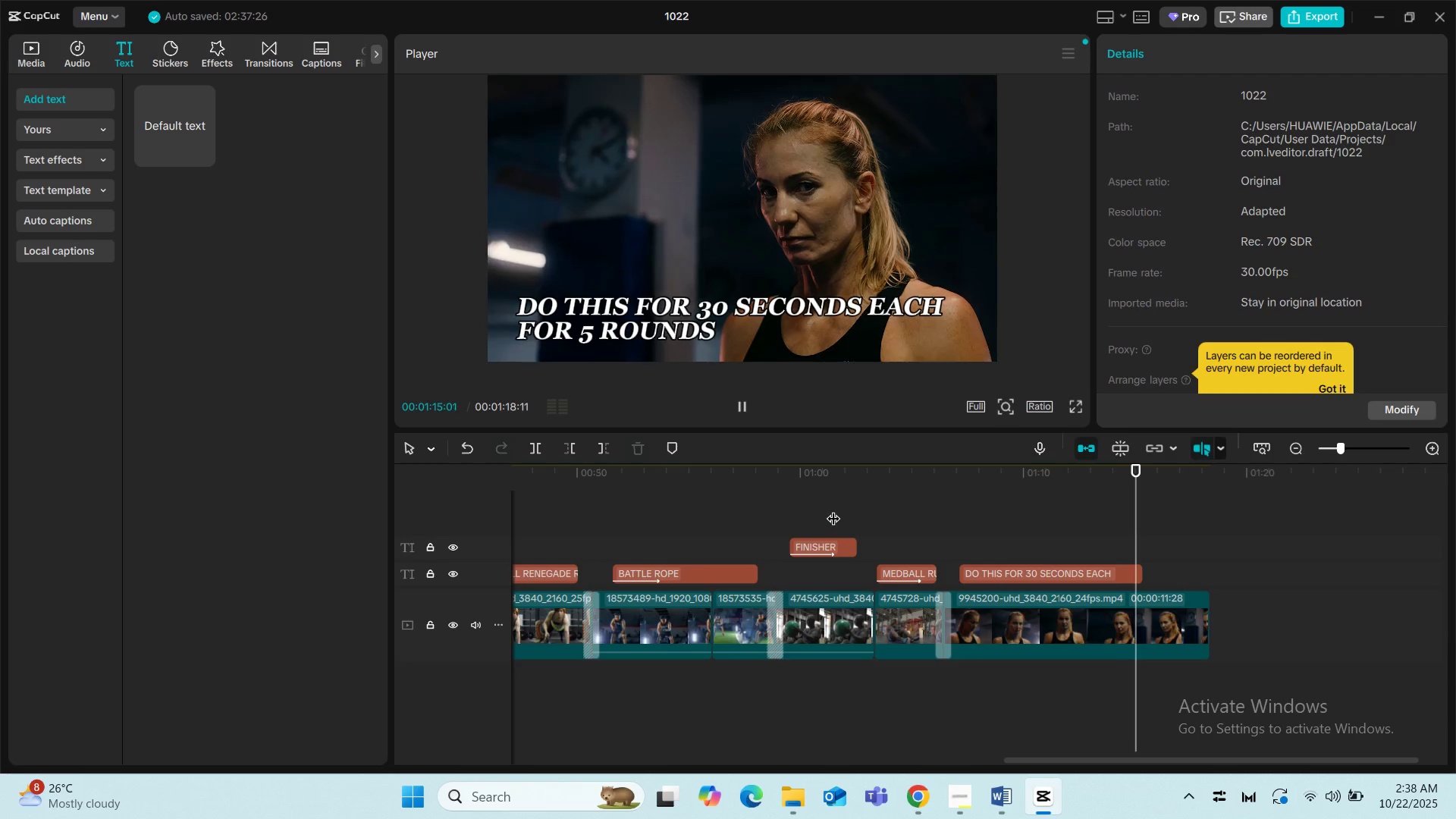 
left_click_drag(start_coordinate=[1104, 760], to_coordinate=[537, 746])
 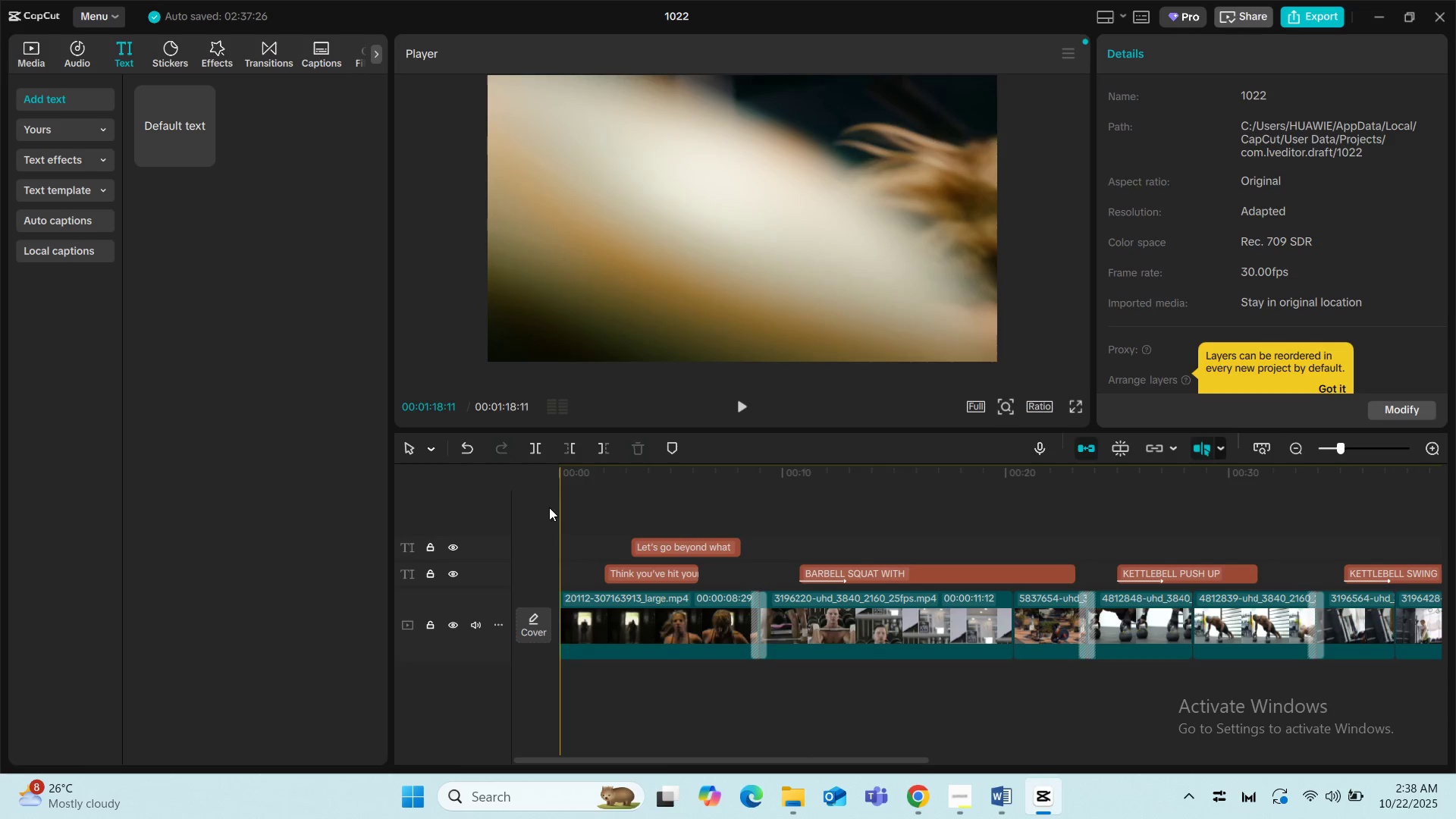 
left_click([557, 506])
 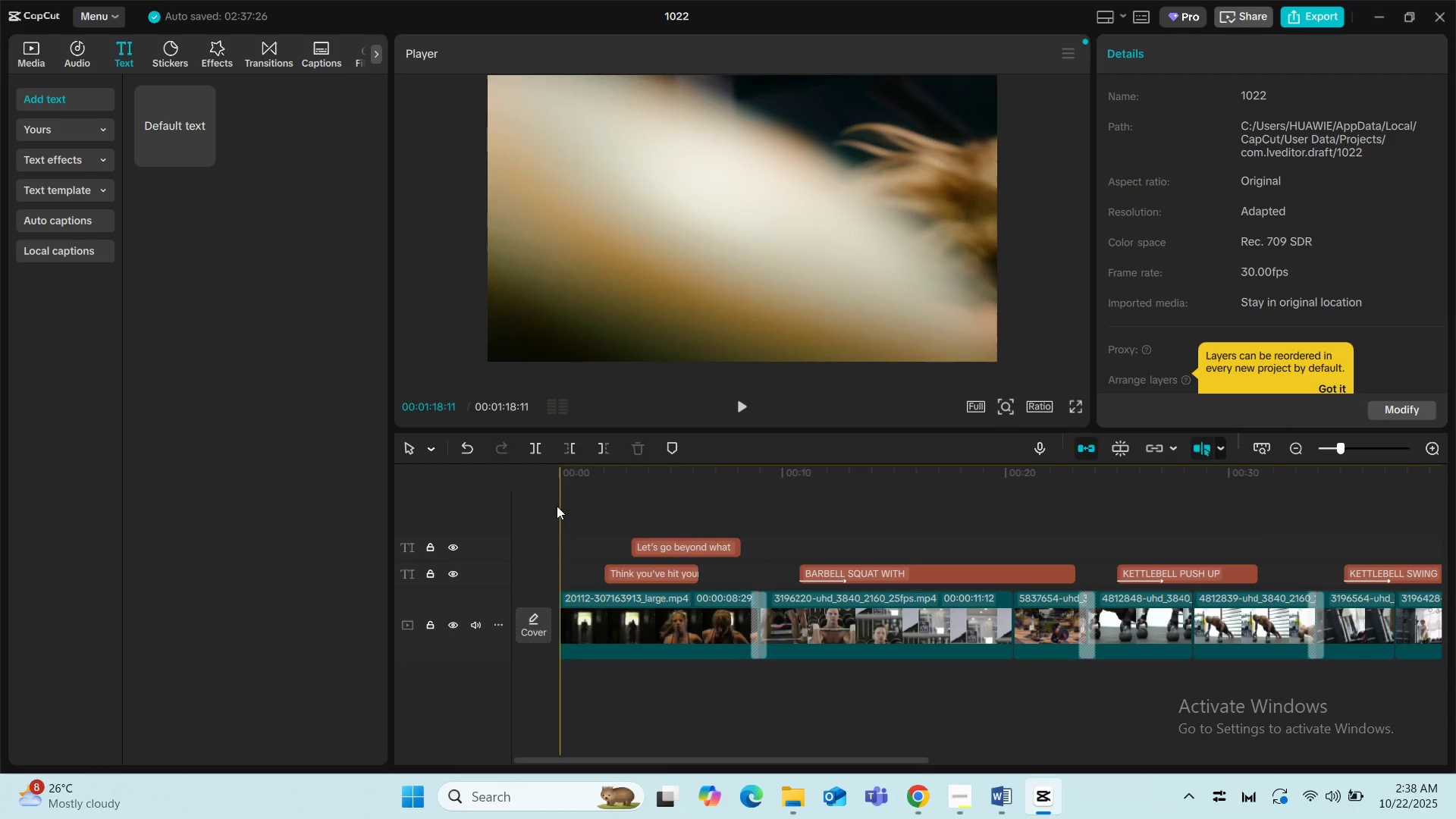 
key(Space)
 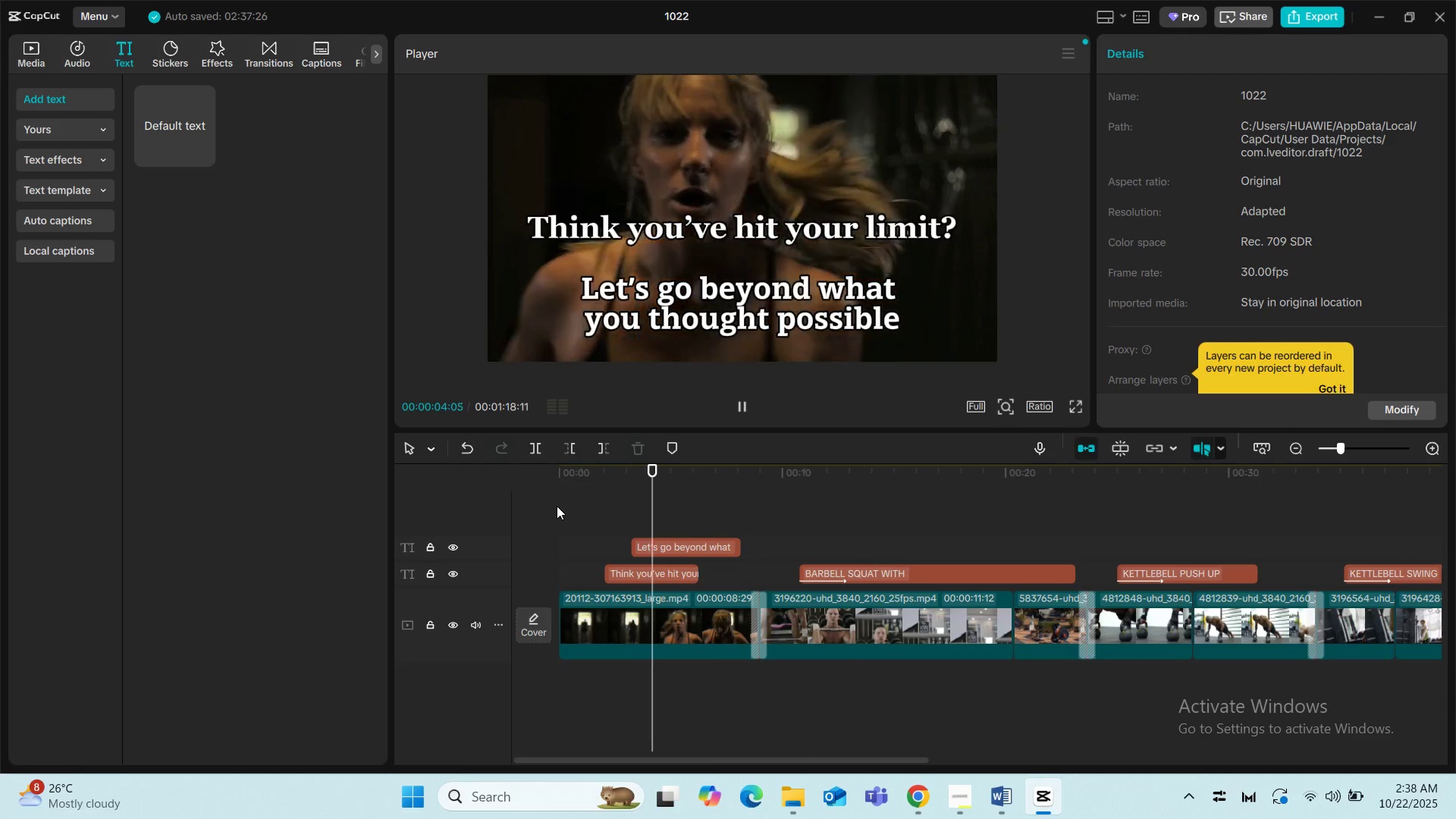 
wait(5.97)
 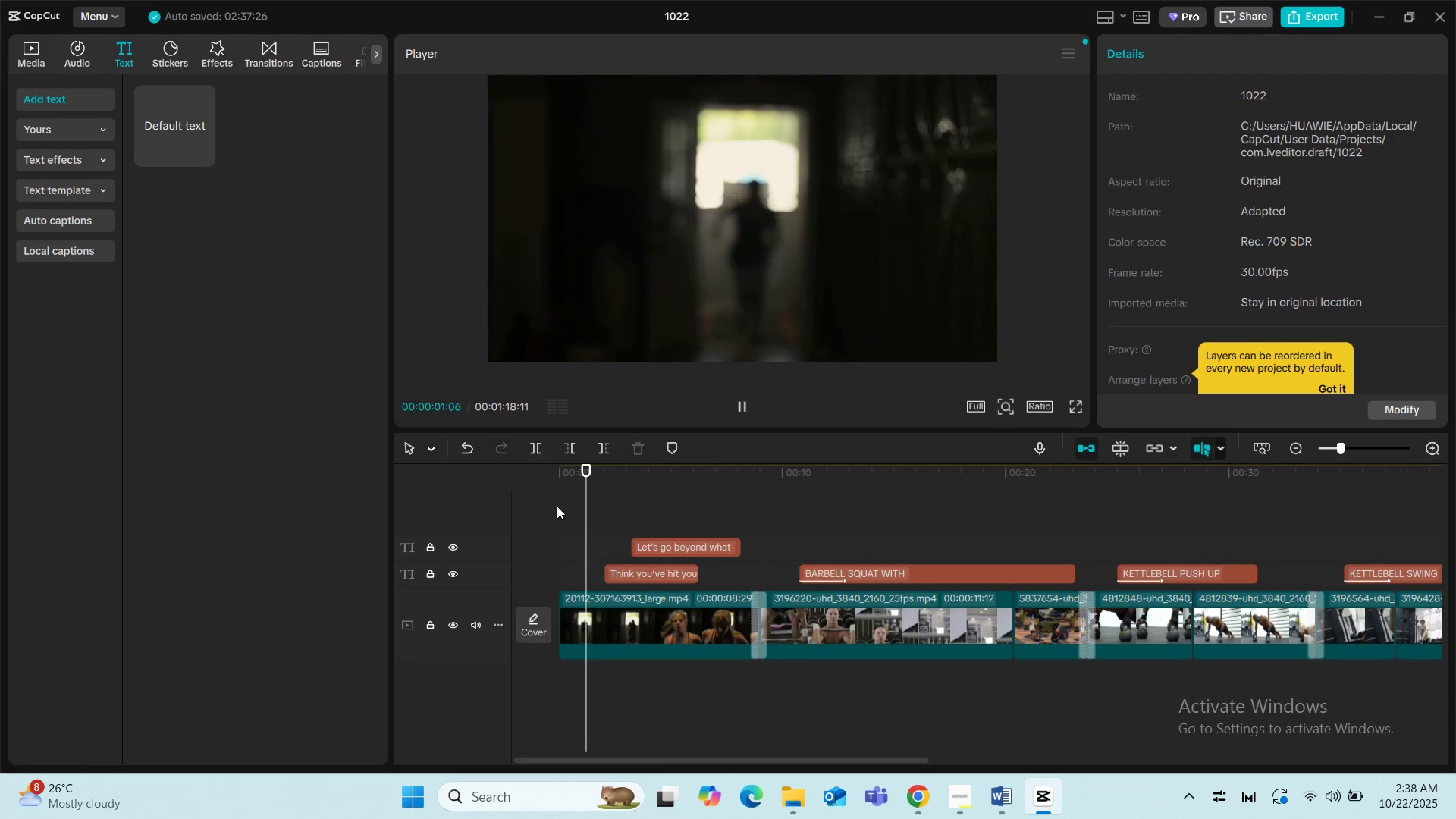 
key(Space)
 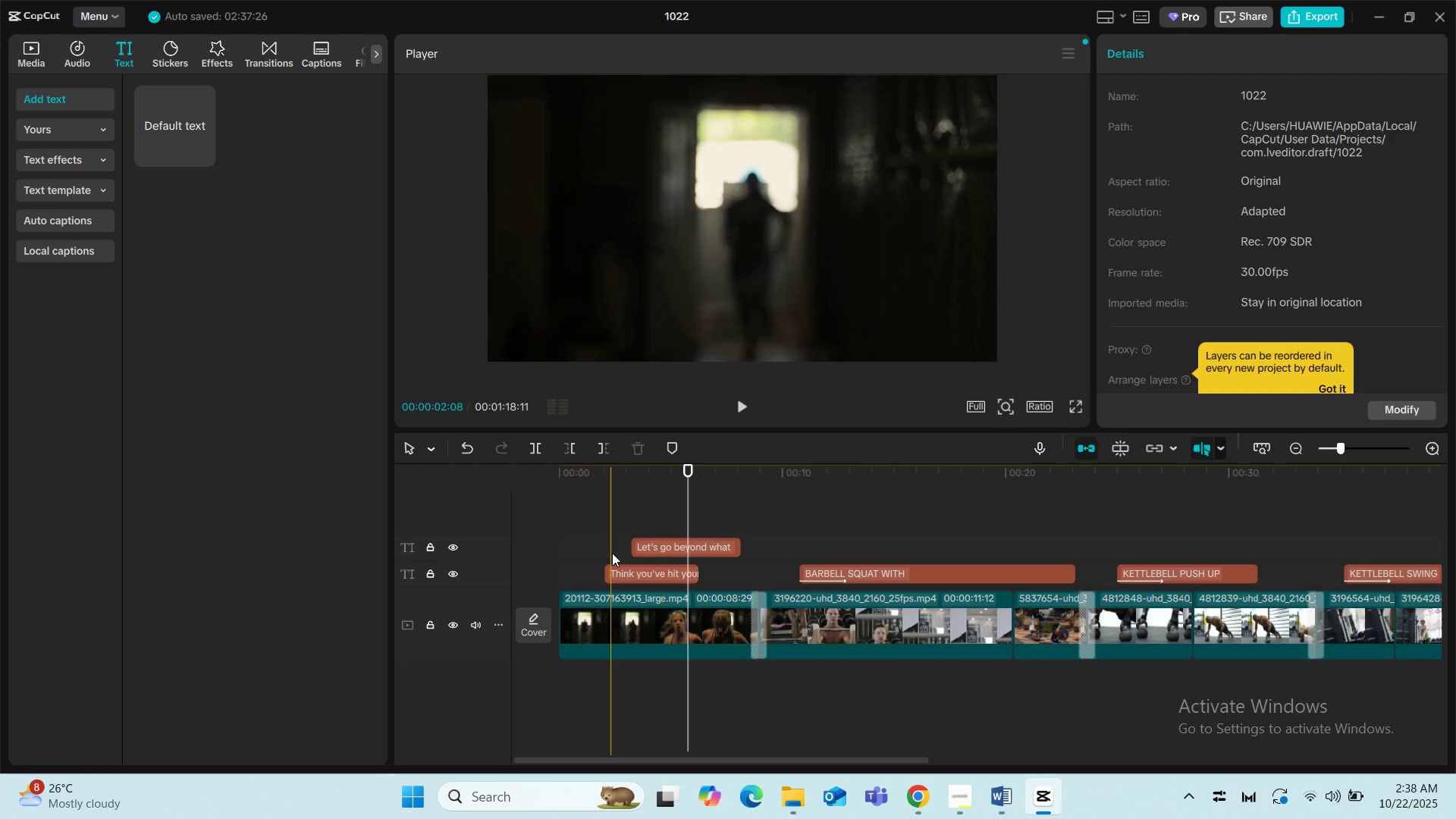 
left_click([619, 565])
 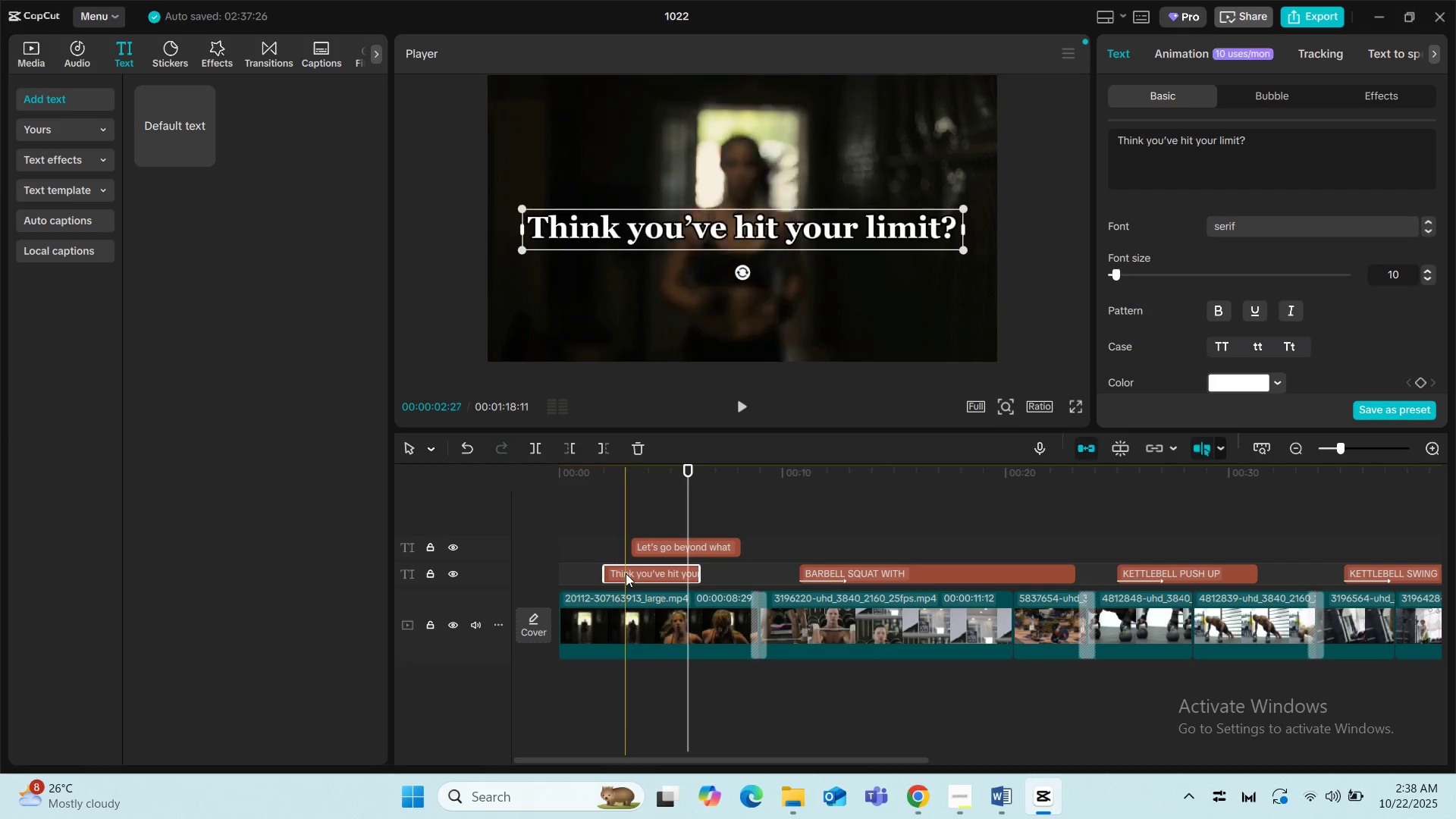 
left_click([626, 573])
 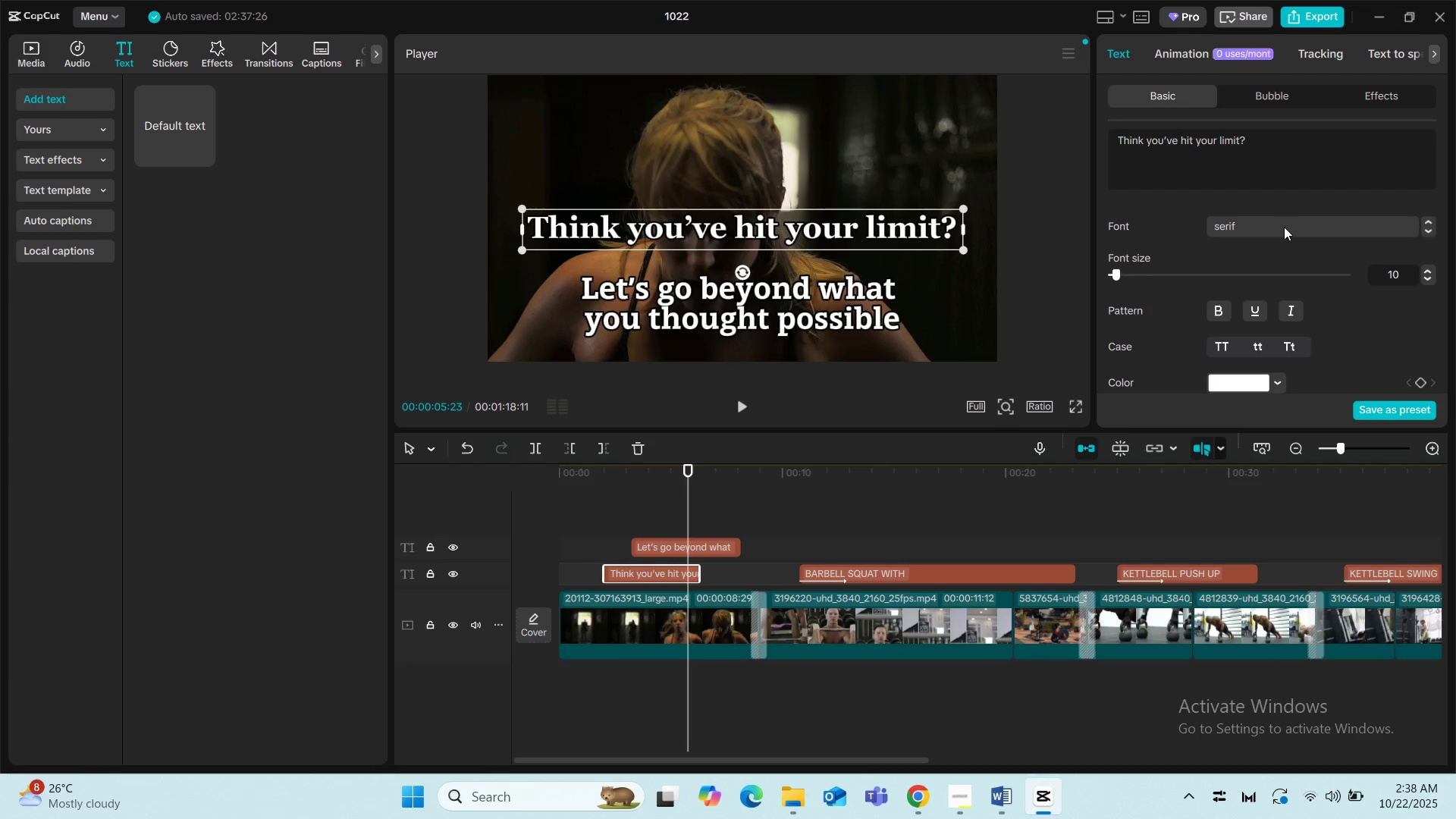 
left_click([822, 303])
 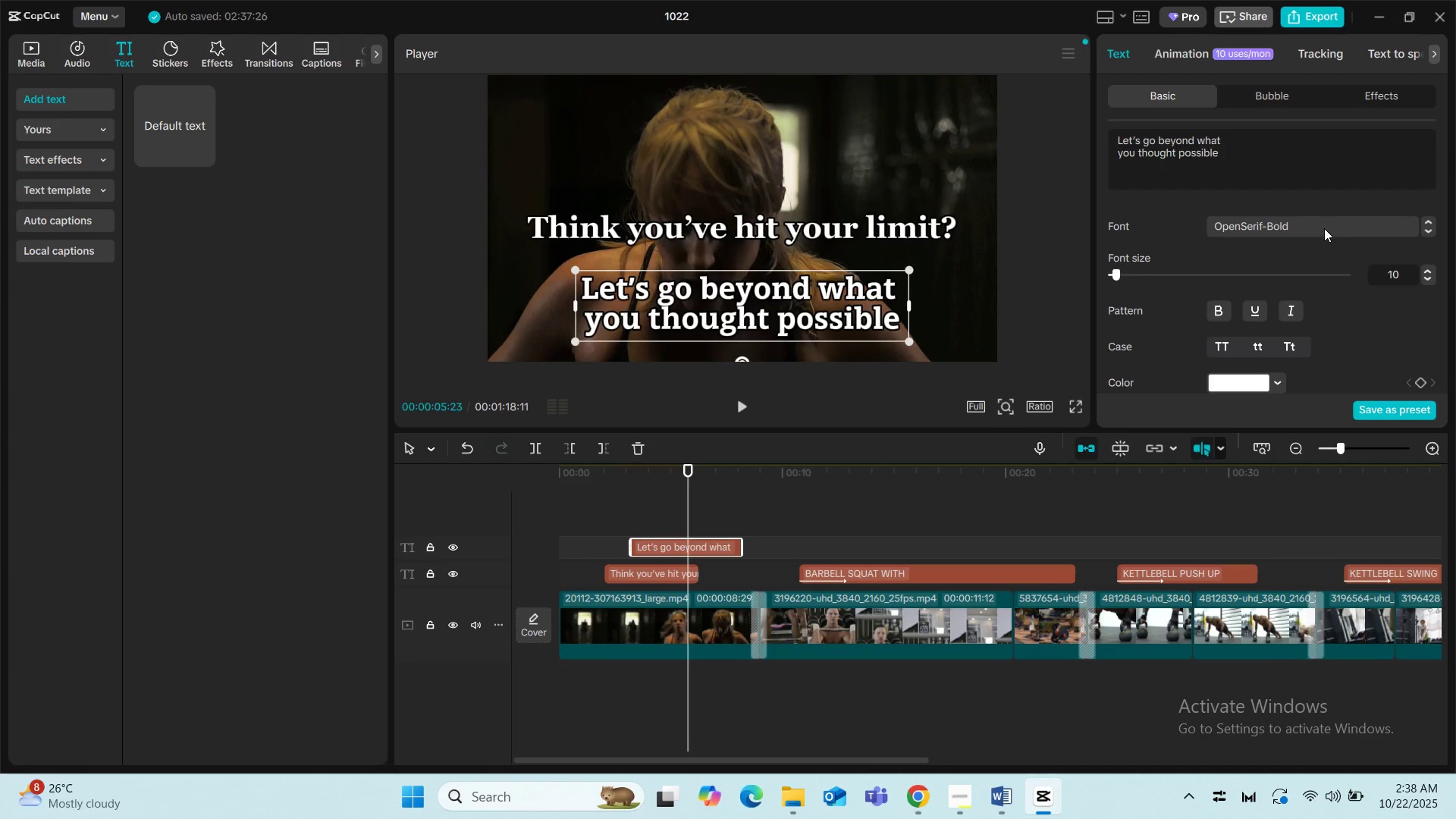 
left_click([1324, 228])
 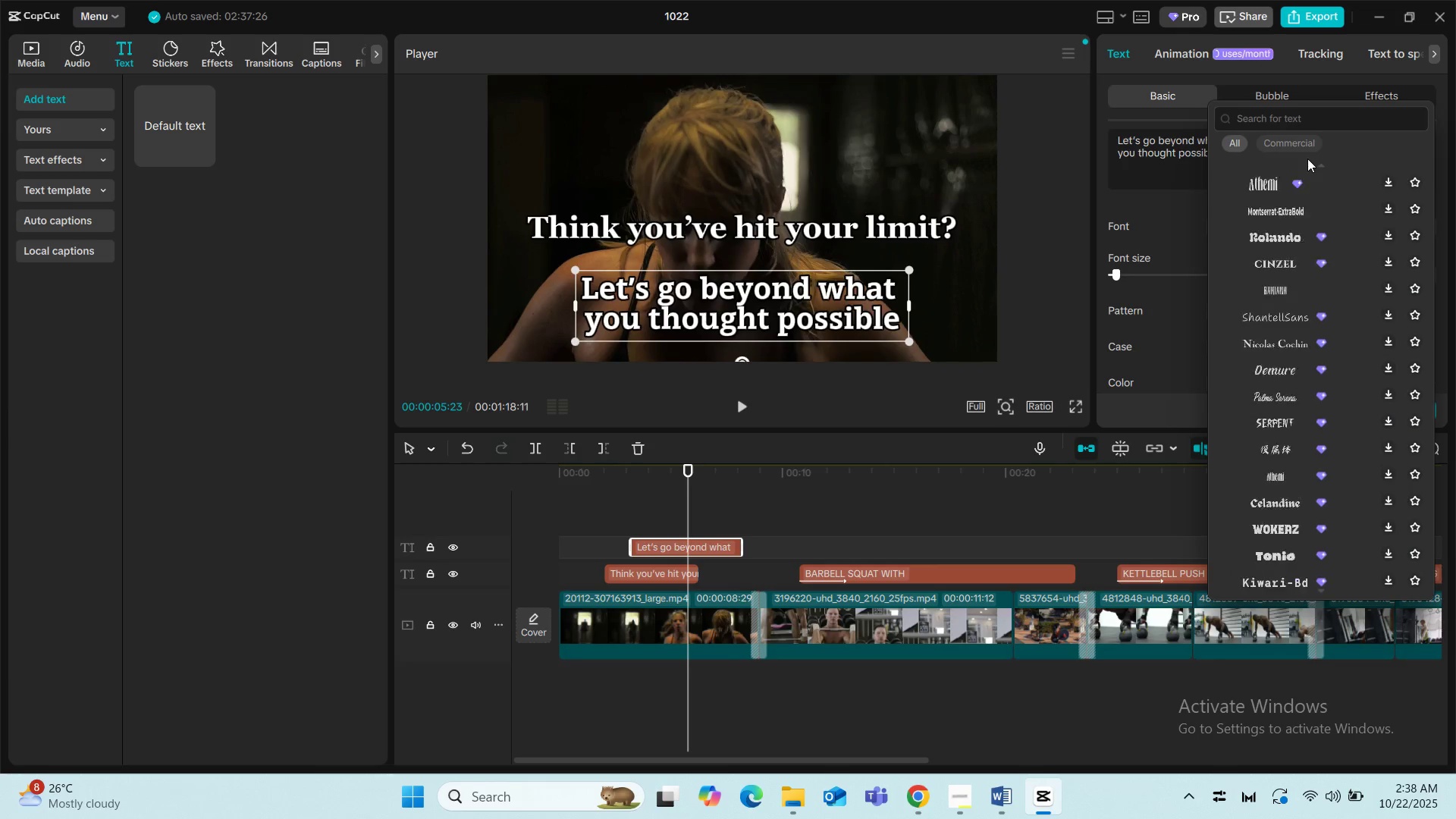 
left_click([1308, 123])
 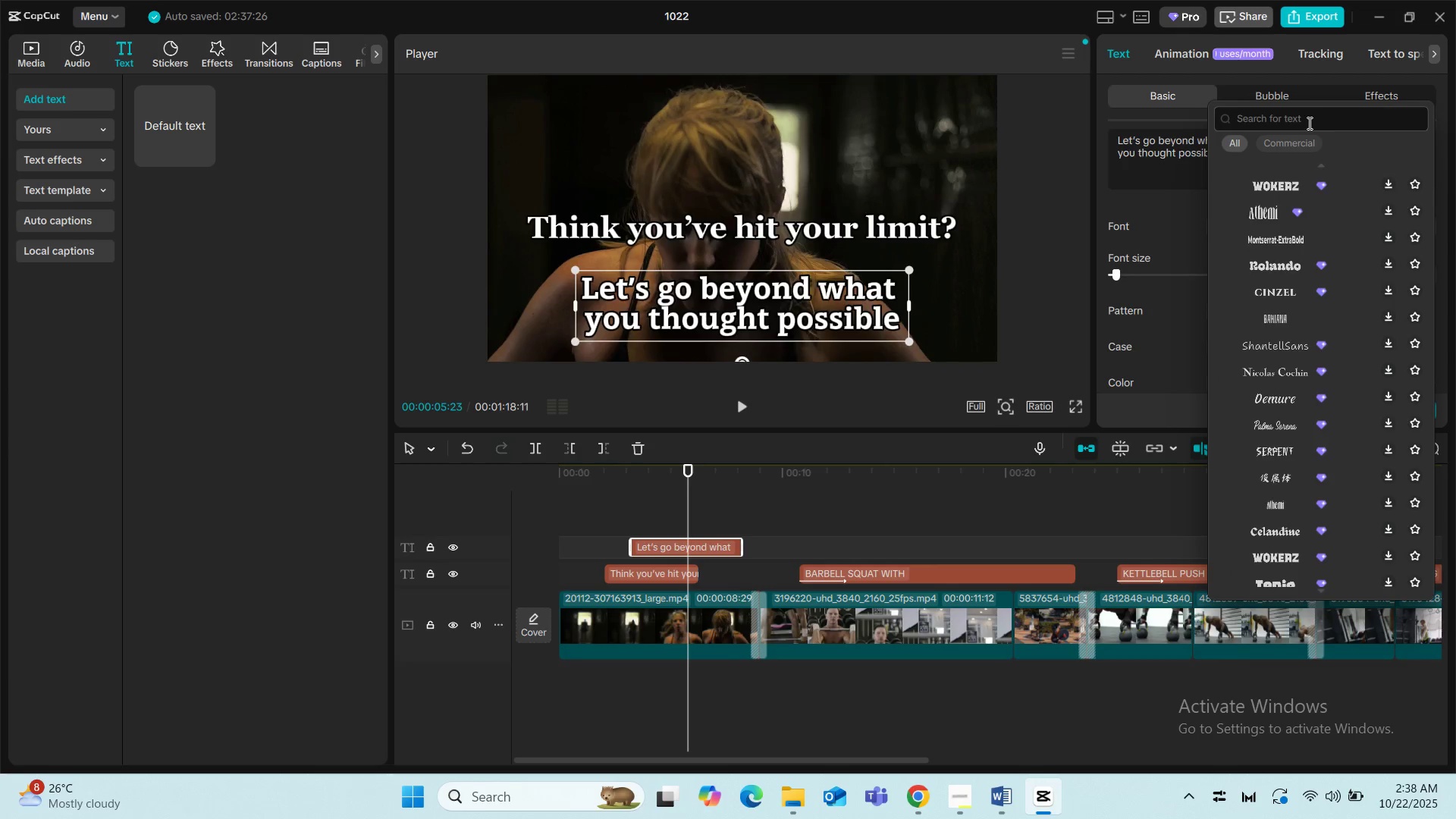 
type(SERIF)
key(NumpadEnter)
 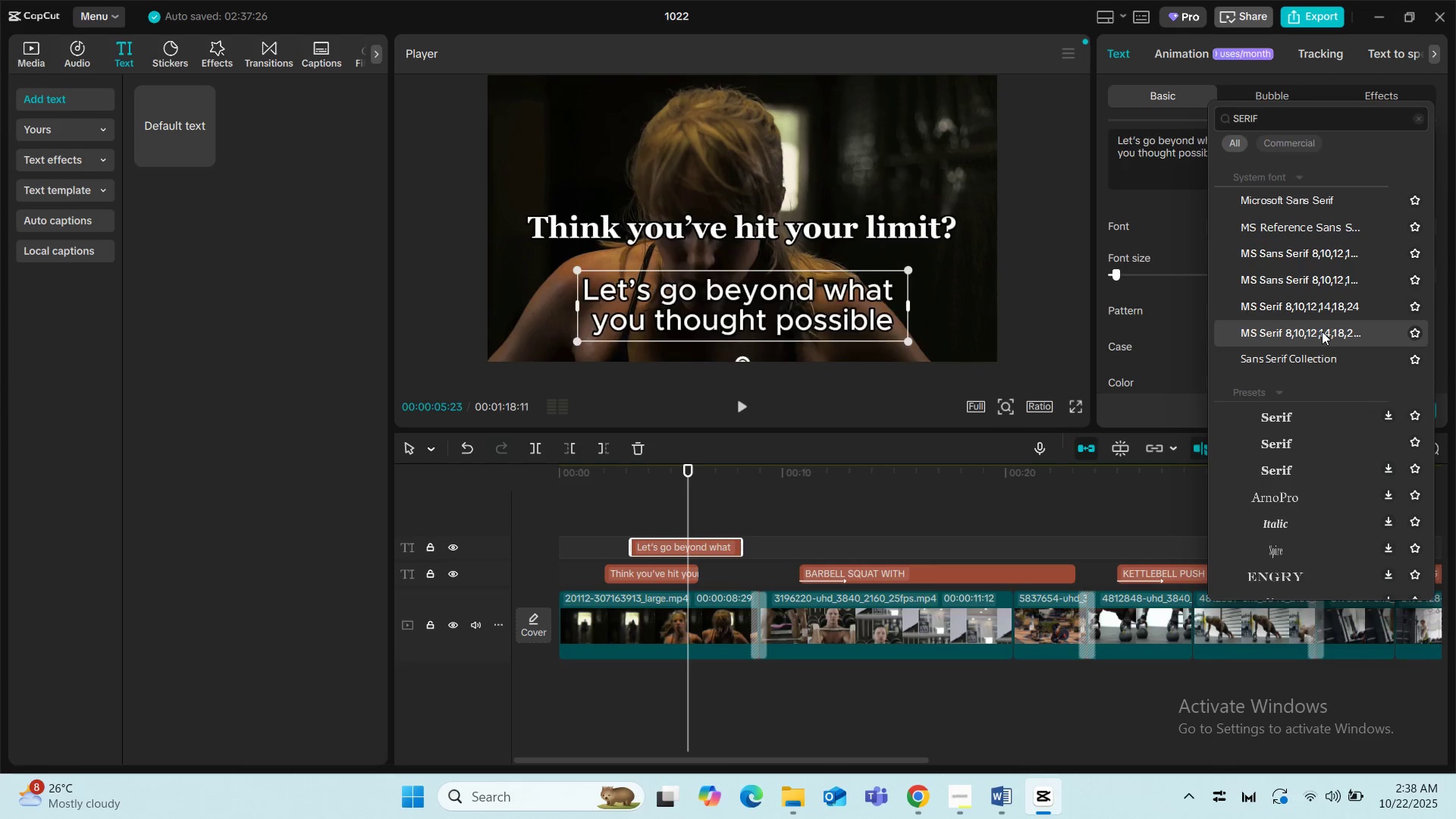 
left_click([1302, 429])
 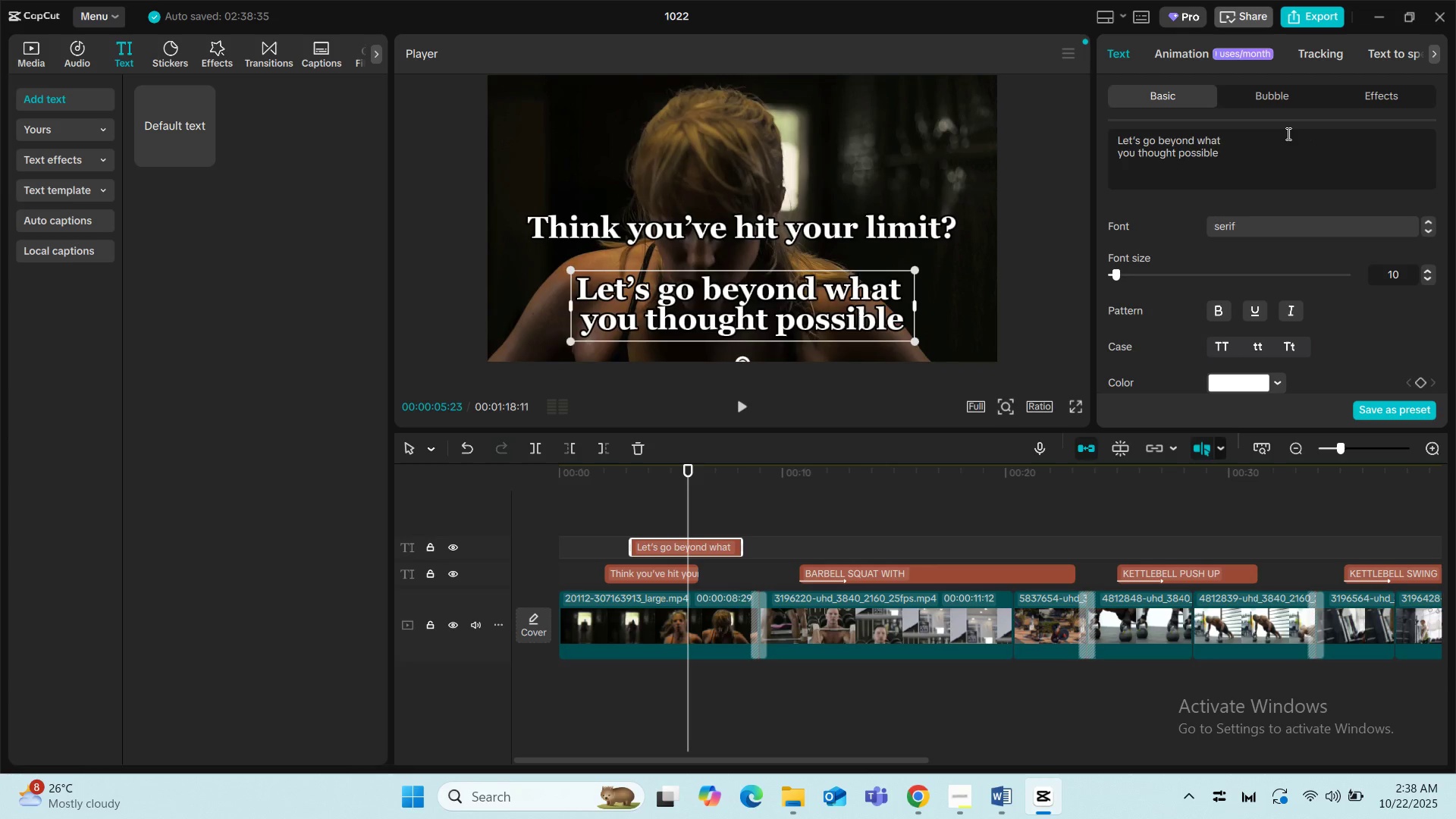 
left_click([546, 278])
 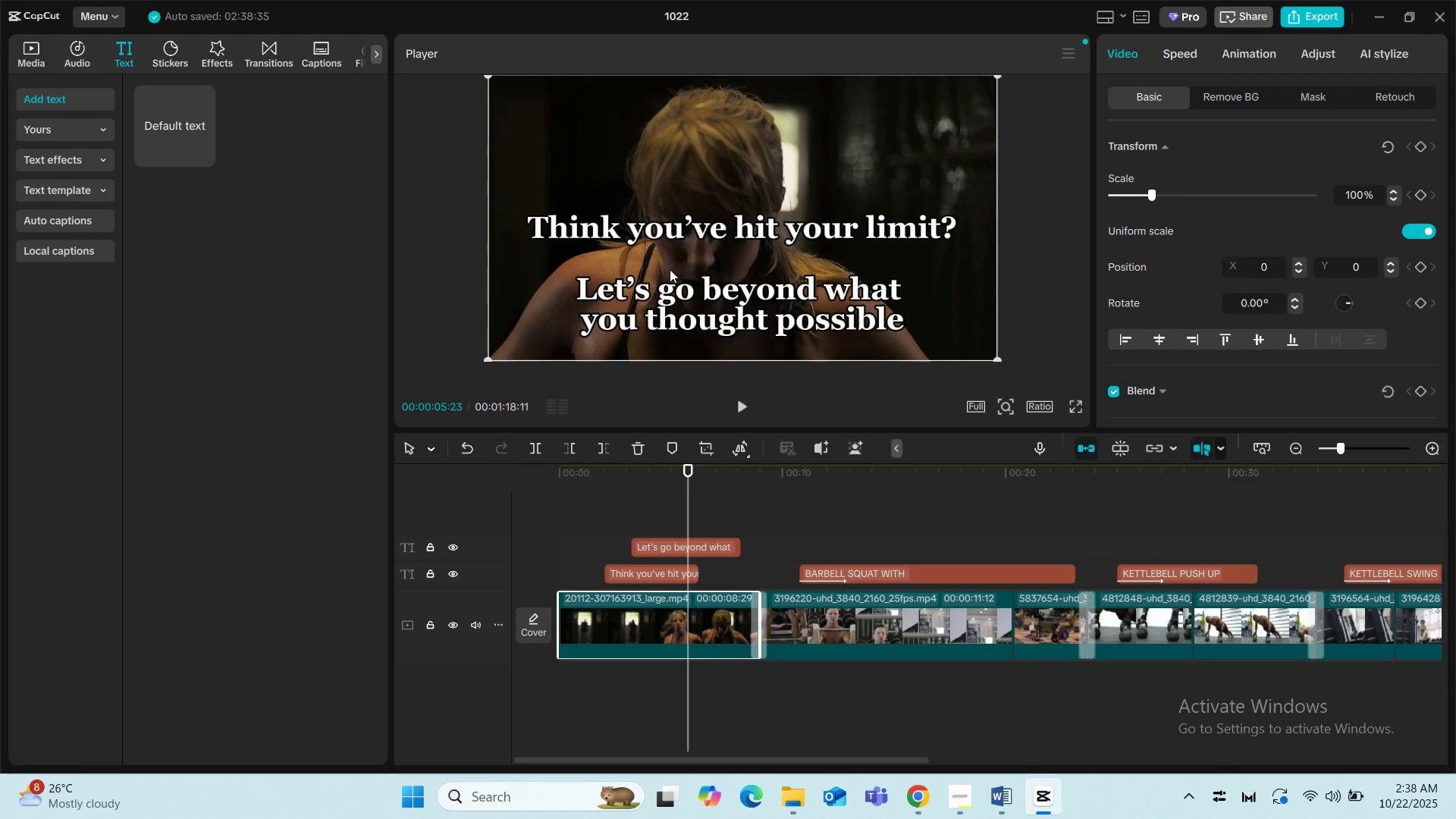 
left_click([568, 525])
 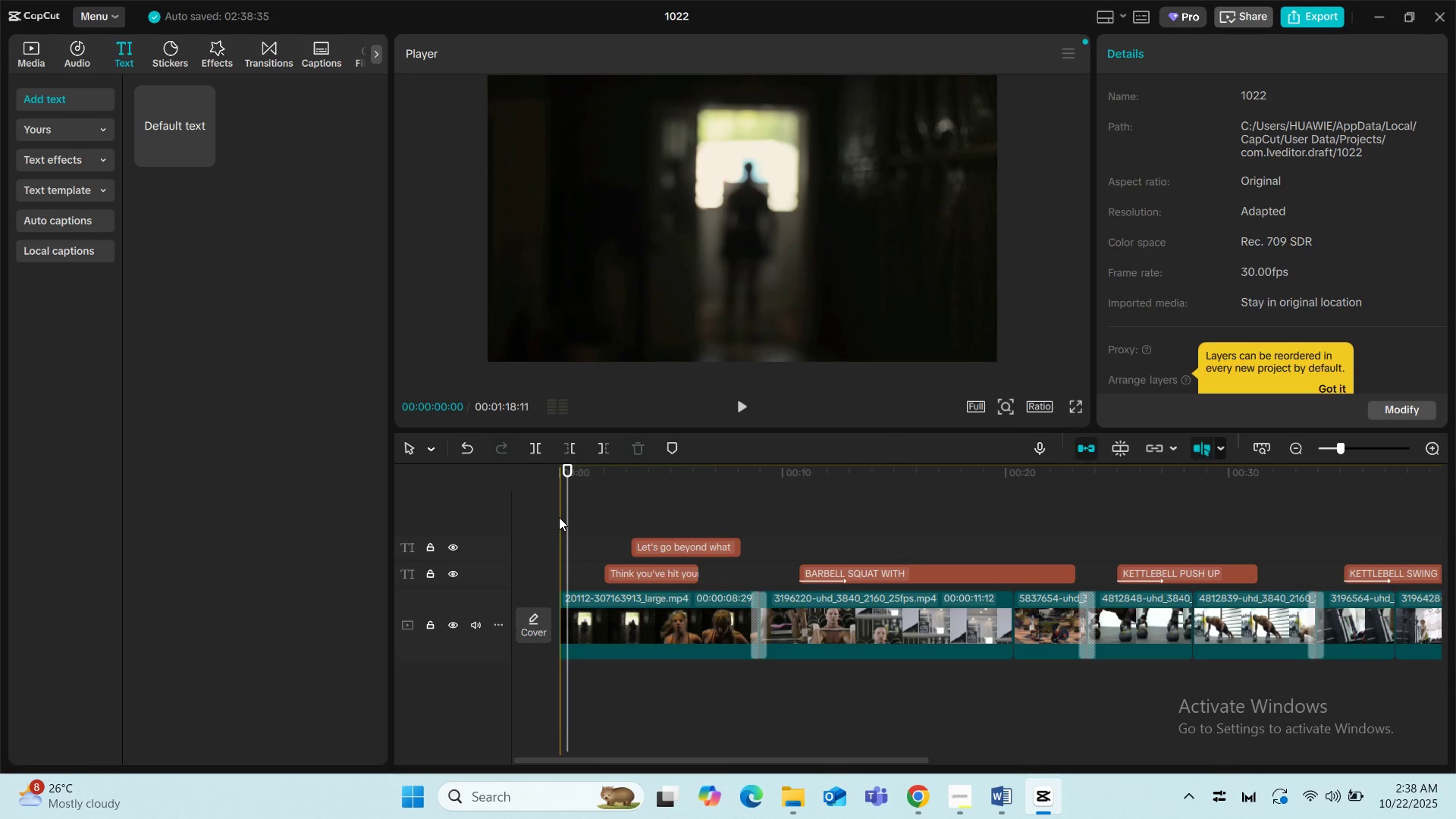 
left_click([559, 517])
 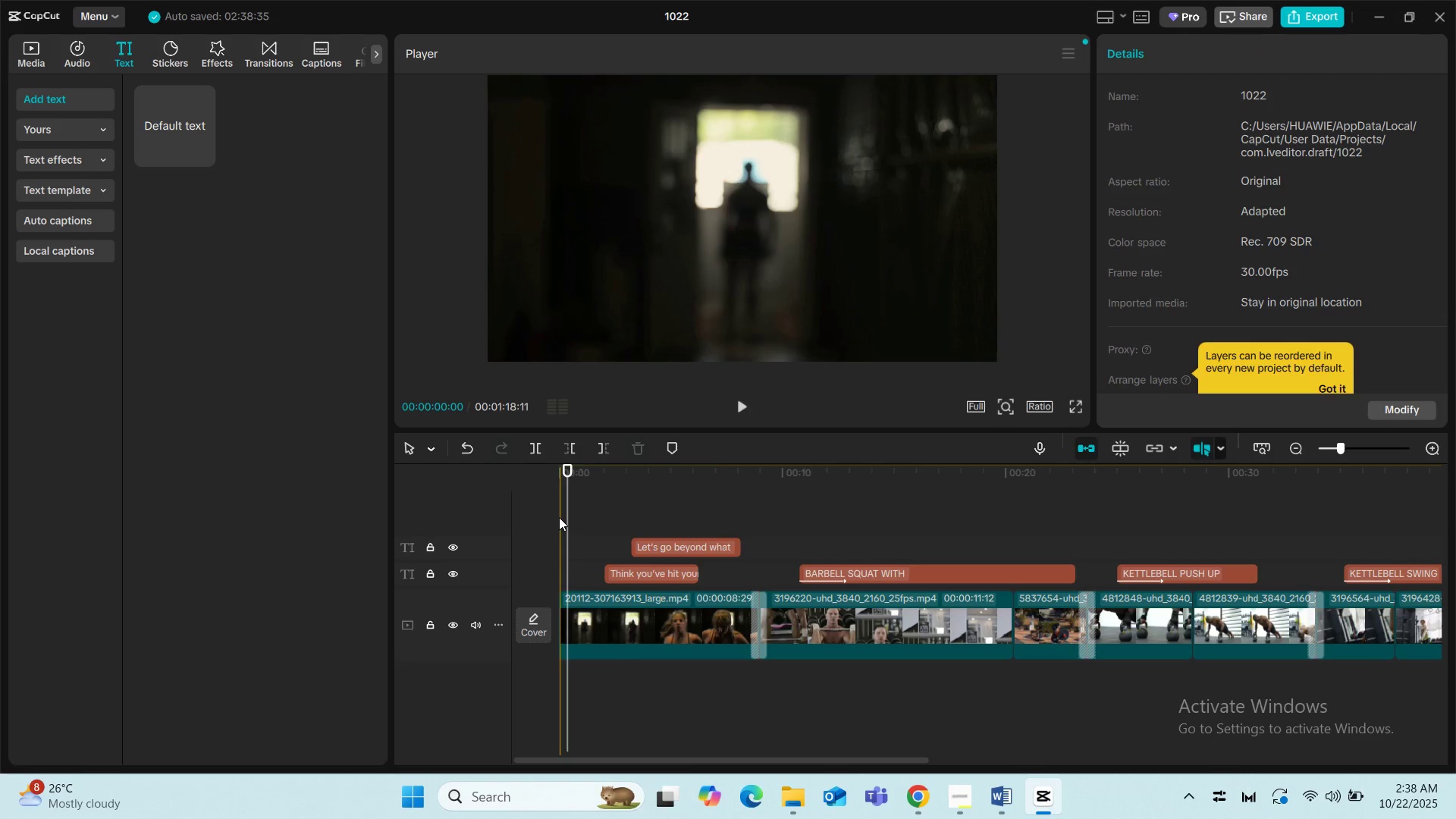 
key(Space)
 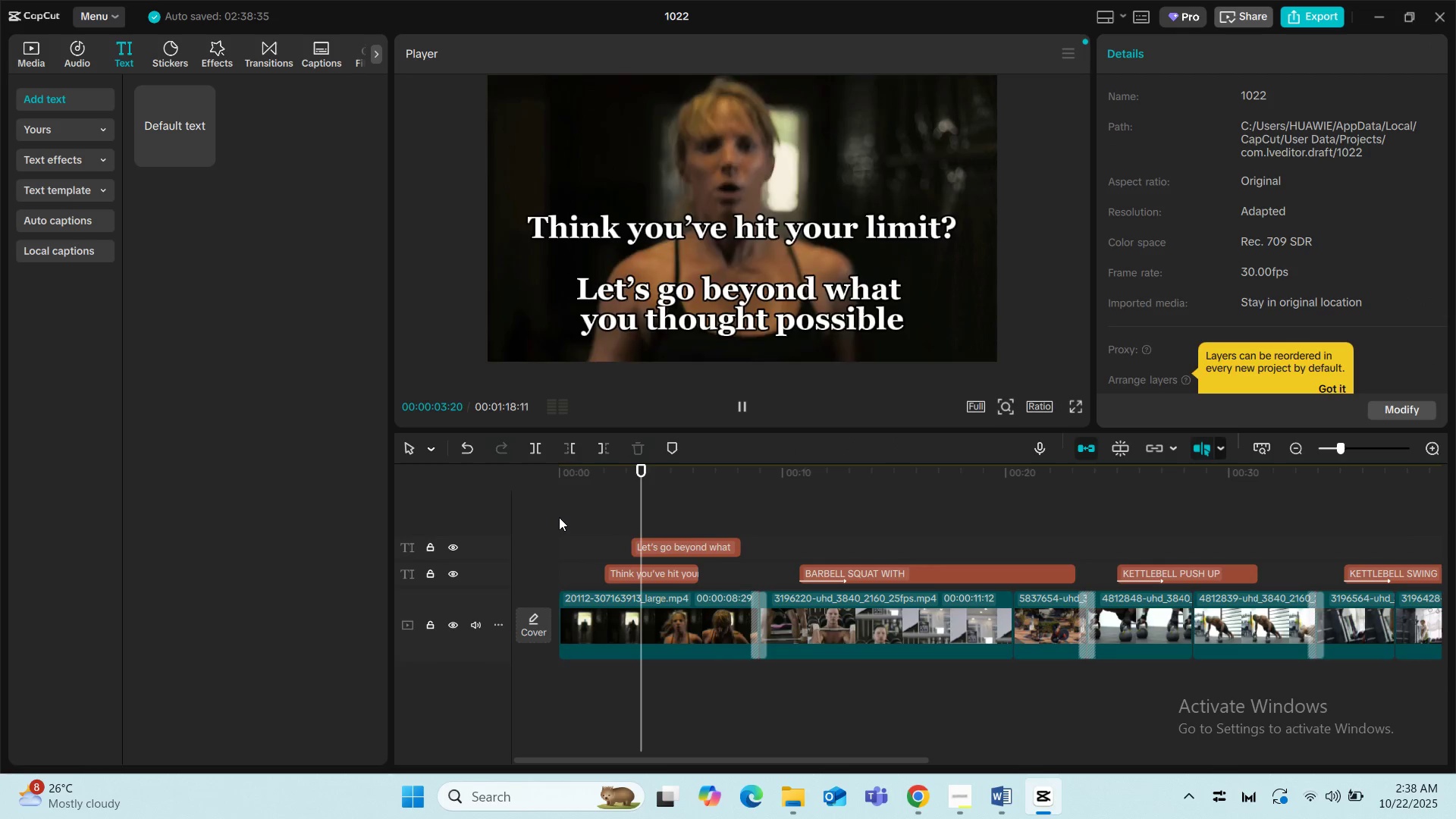 
wait(8.74)
 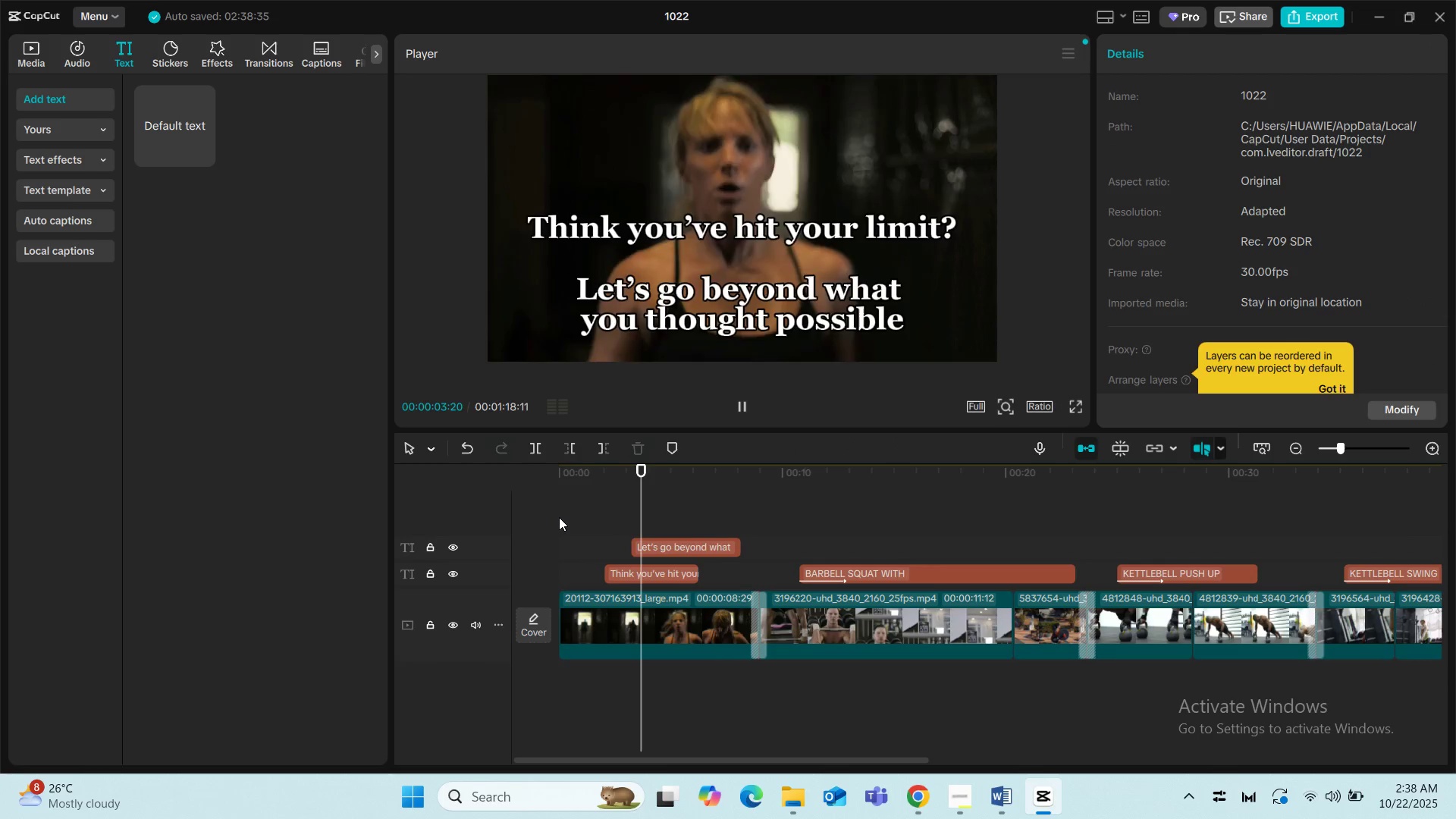 
key(Space)
 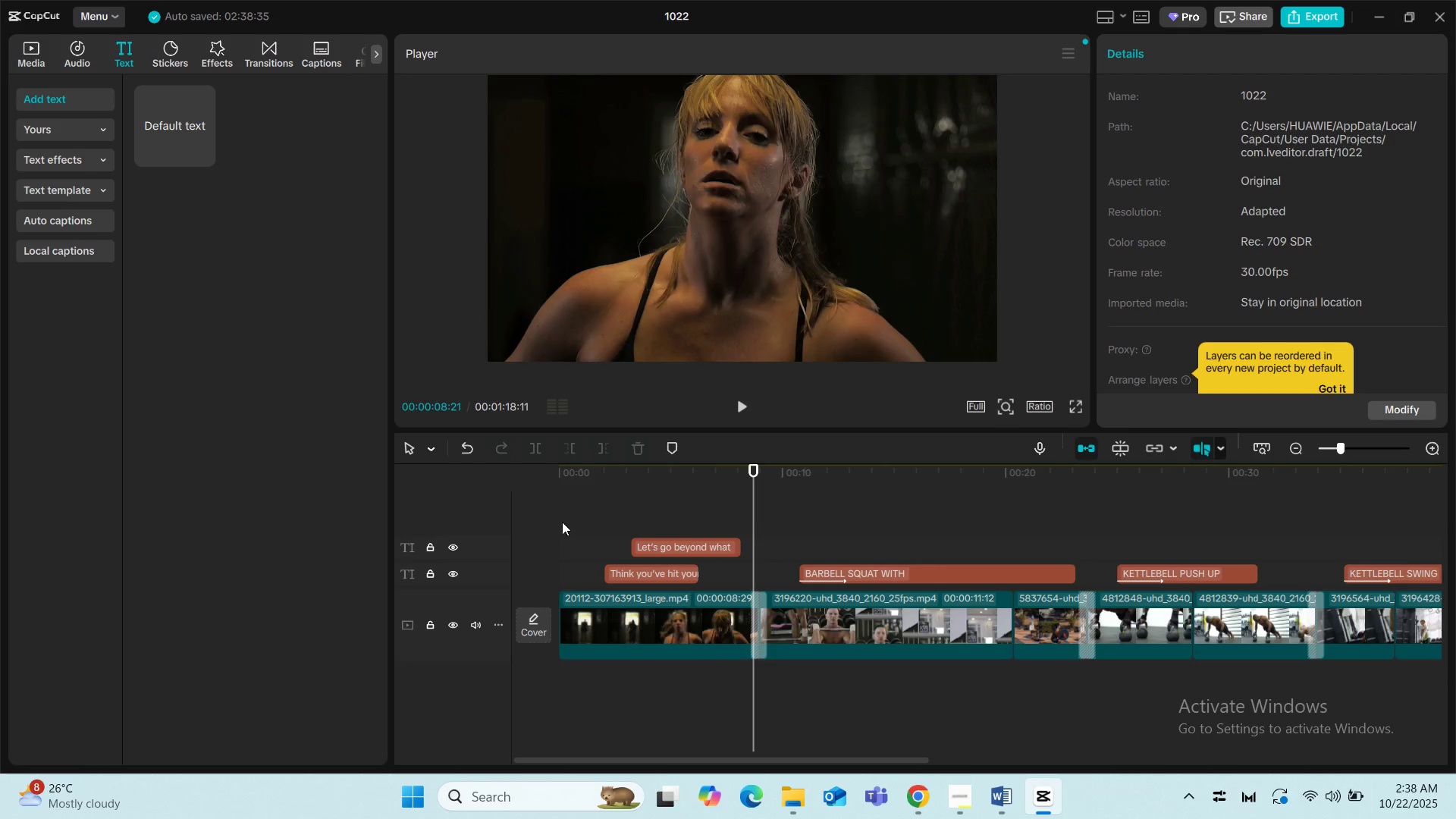 
wait(6.83)
 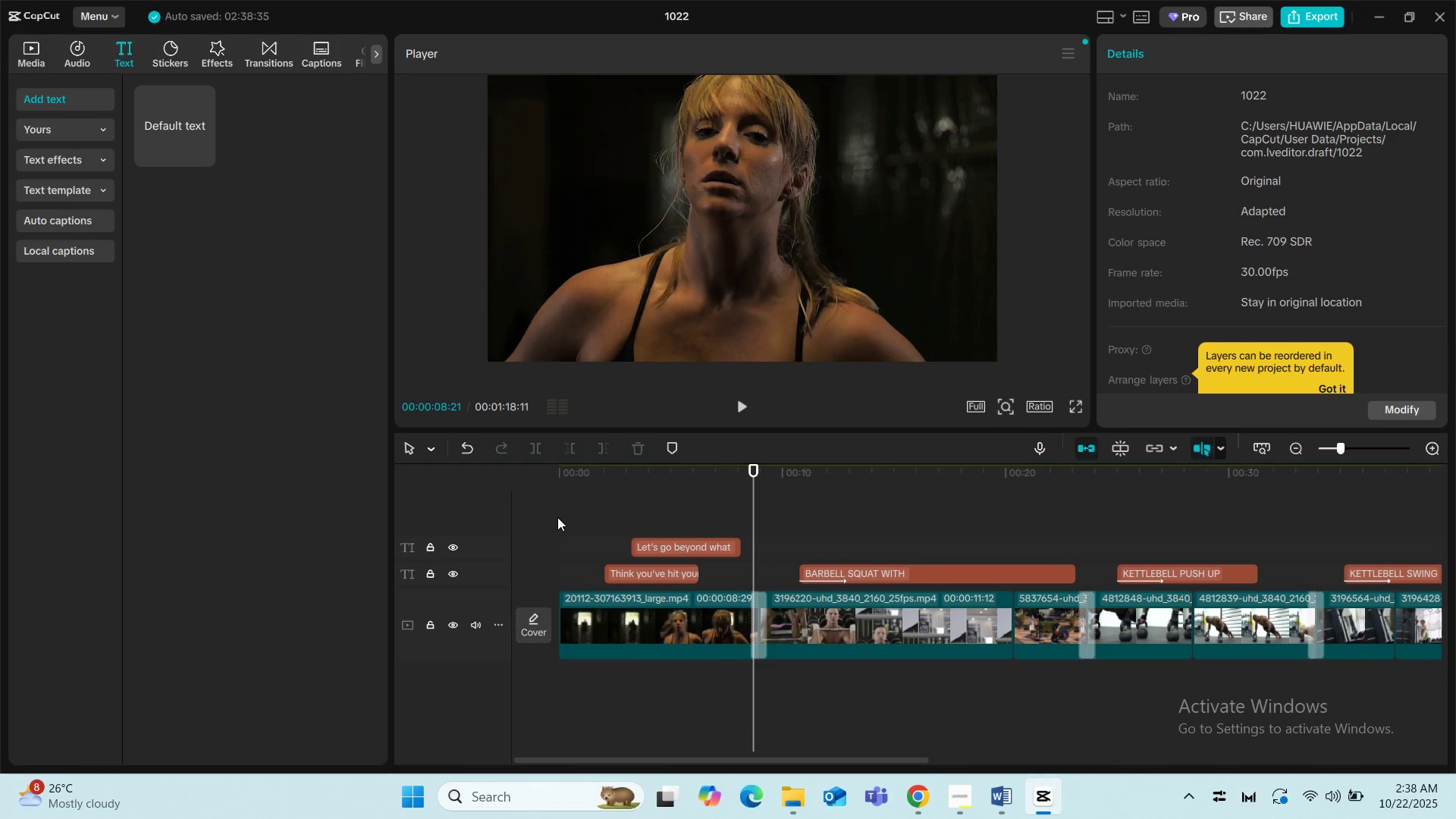 
left_click([575, 524])
 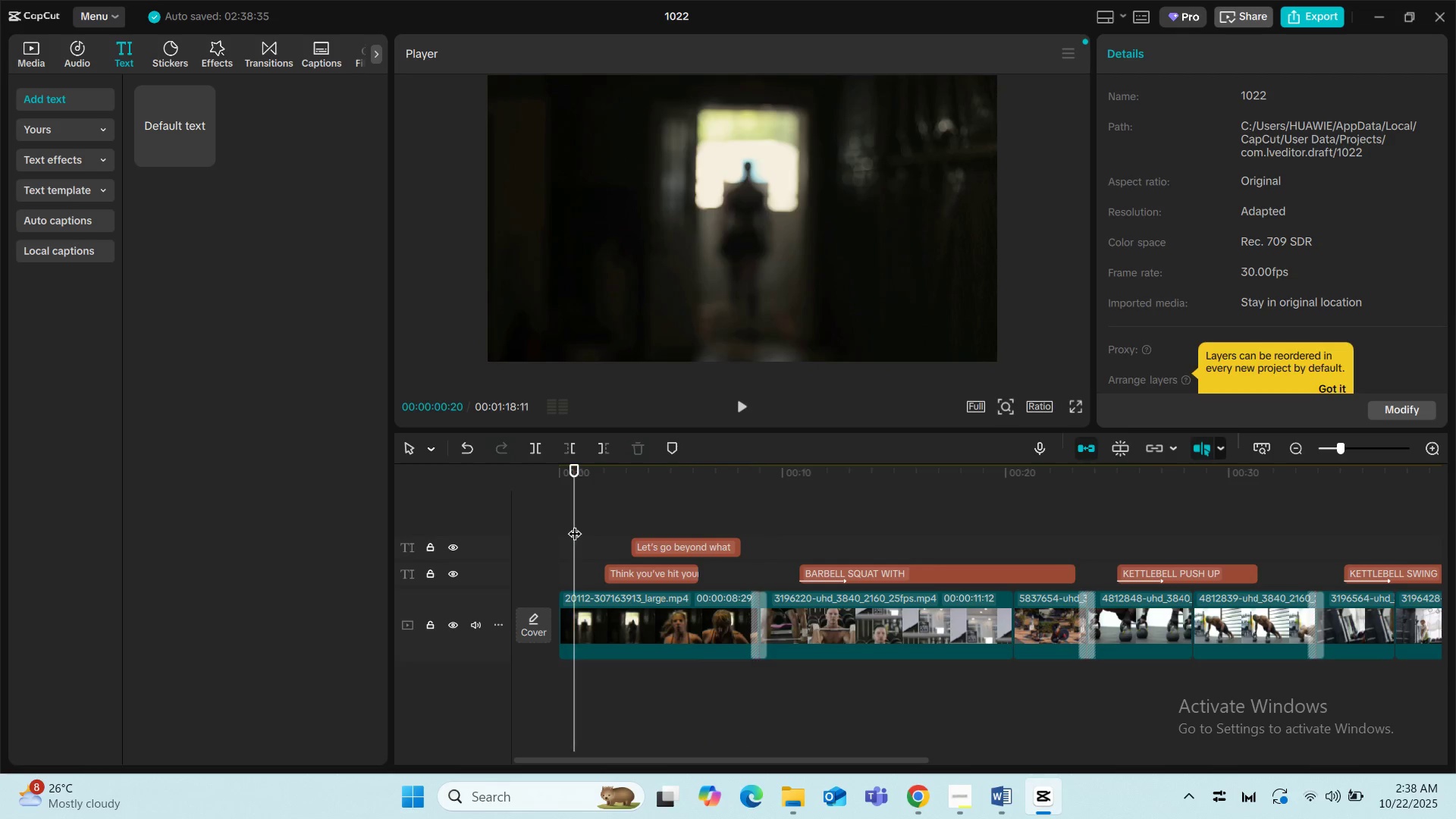 
key(Space)
 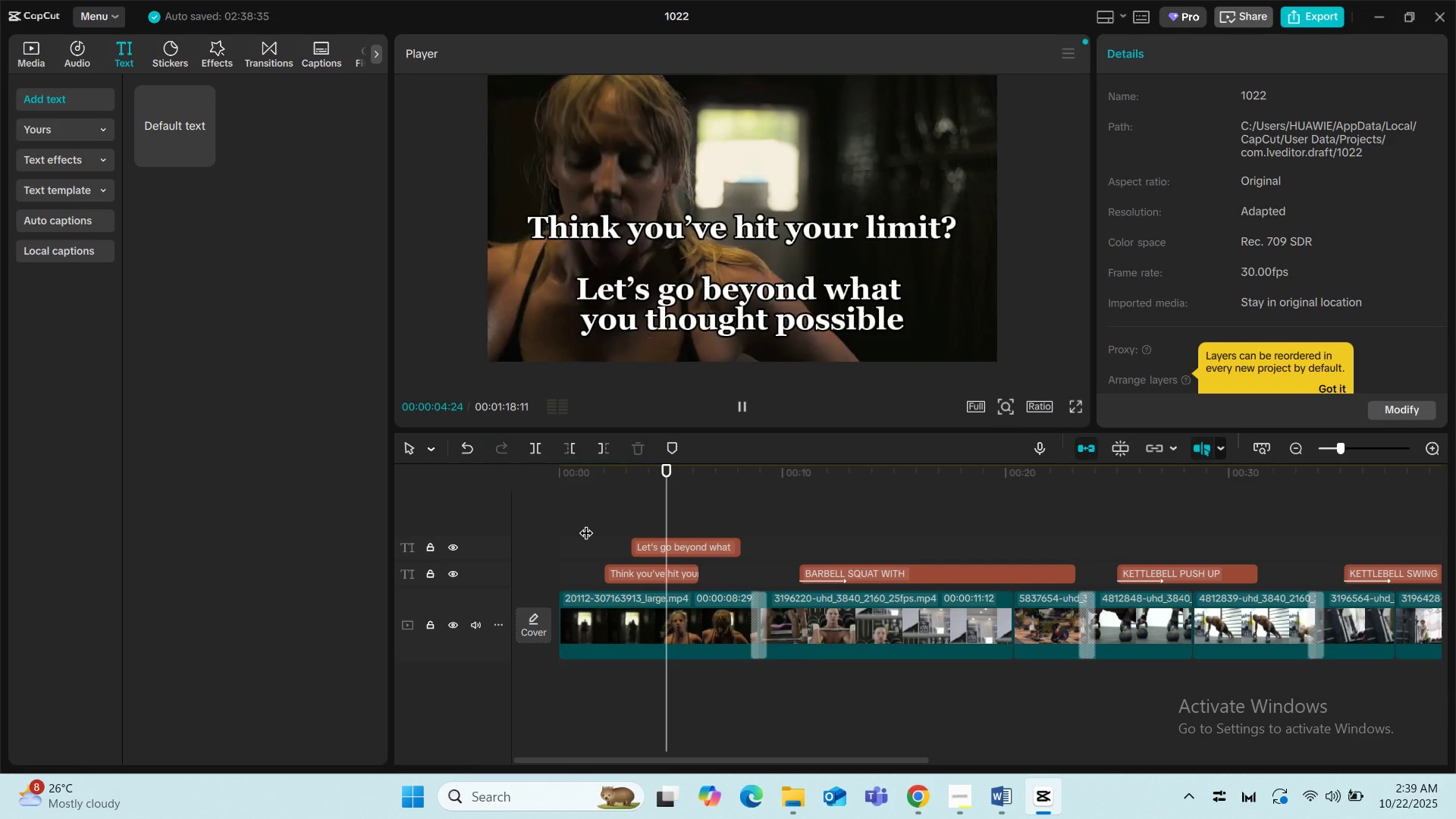 
wait(5.63)
 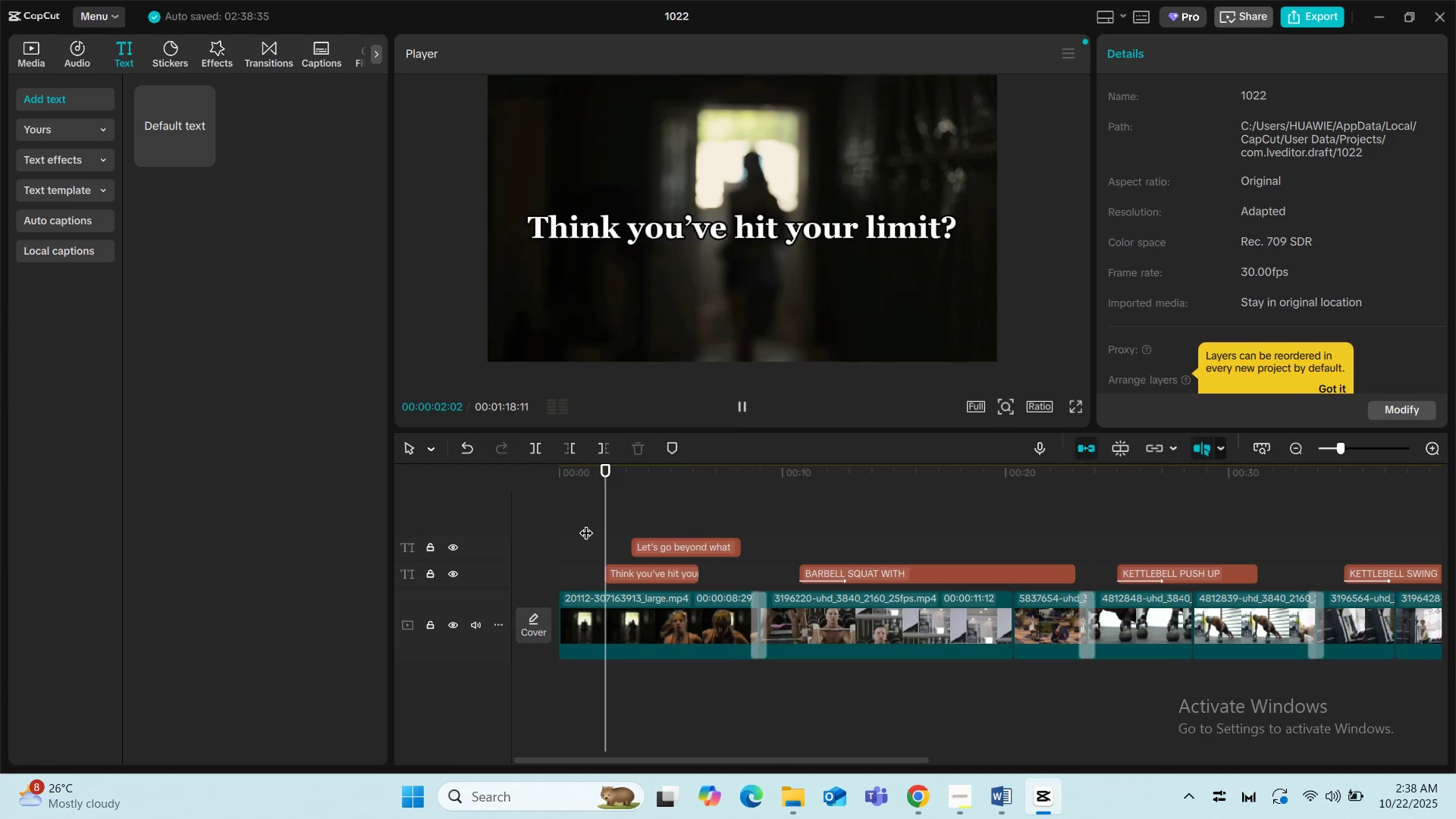 
key(Space)
 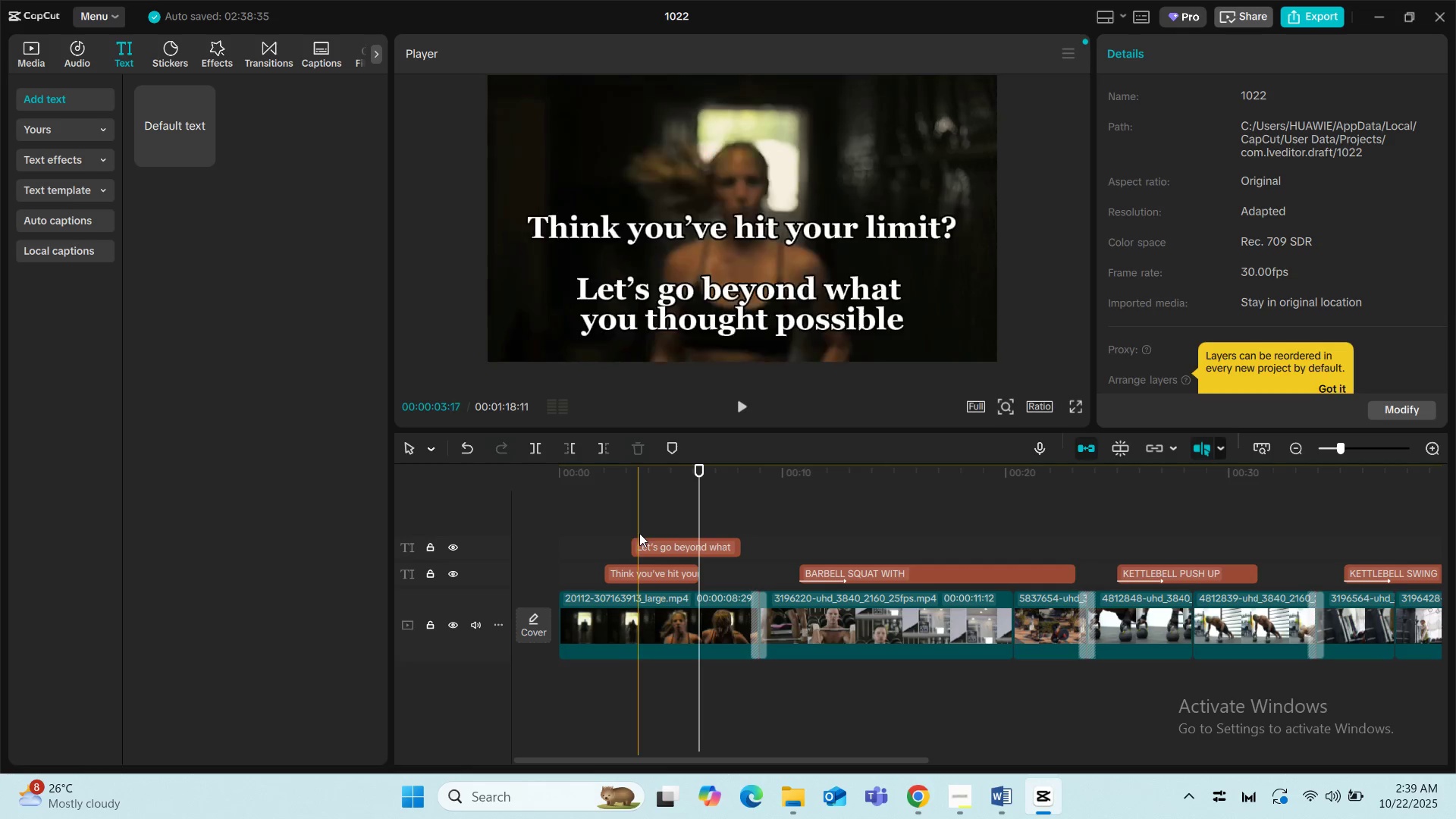 
left_click([663, 544])
 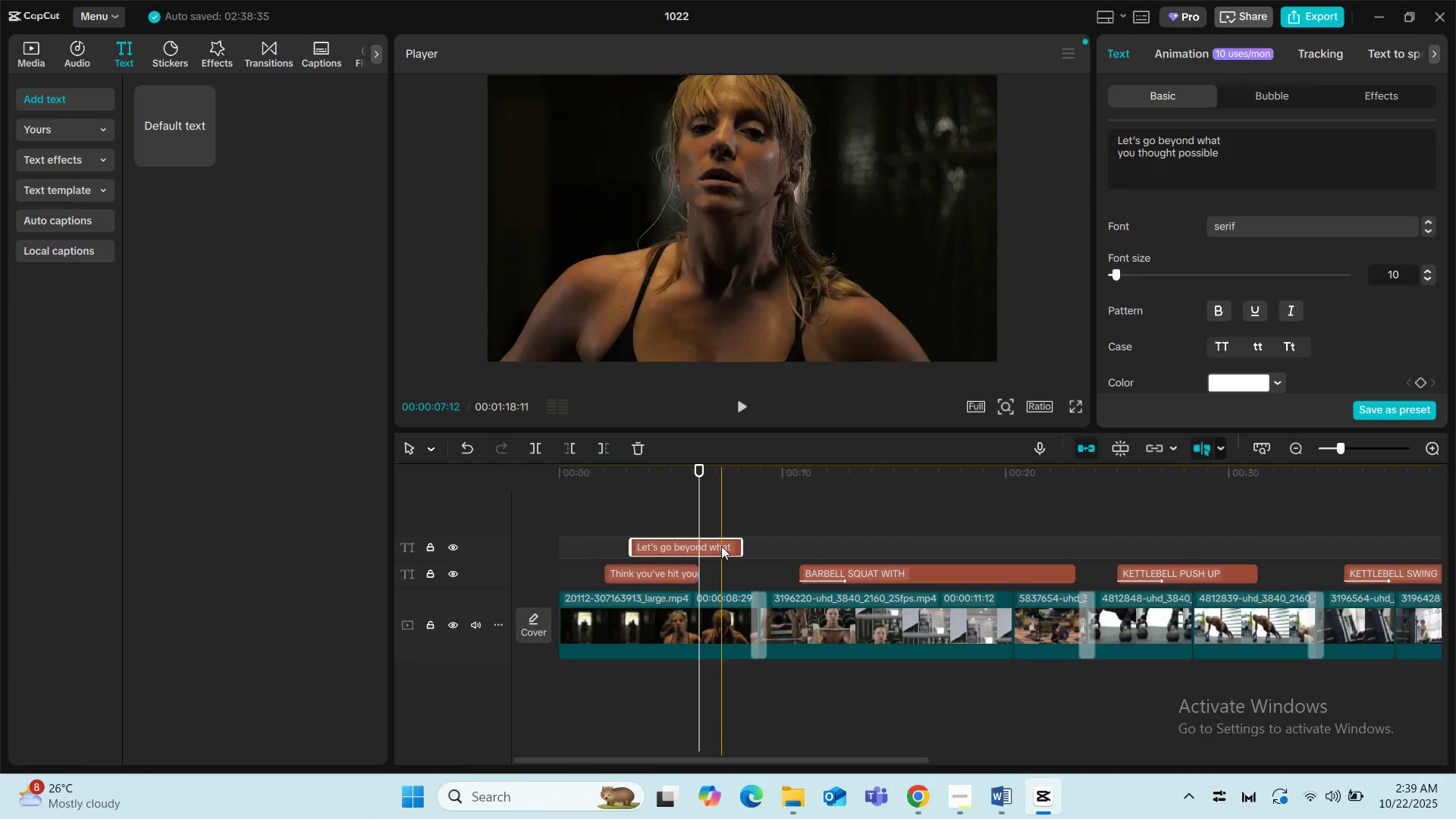 
left_click_drag(start_coordinate=[717, 546], to_coordinate=[726, 552])
 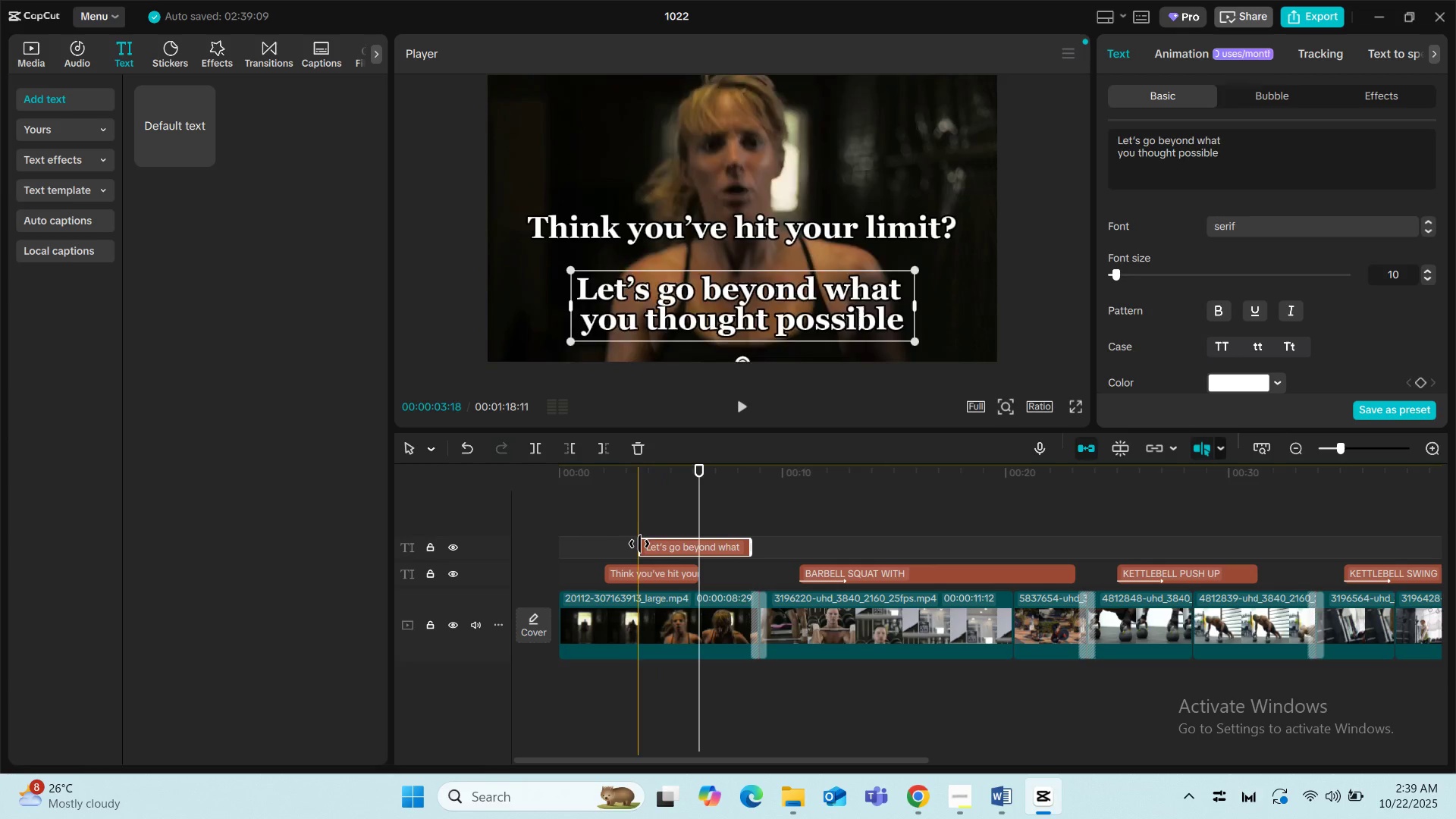 
left_click_drag(start_coordinate=[640, 545], to_coordinate=[702, 550])
 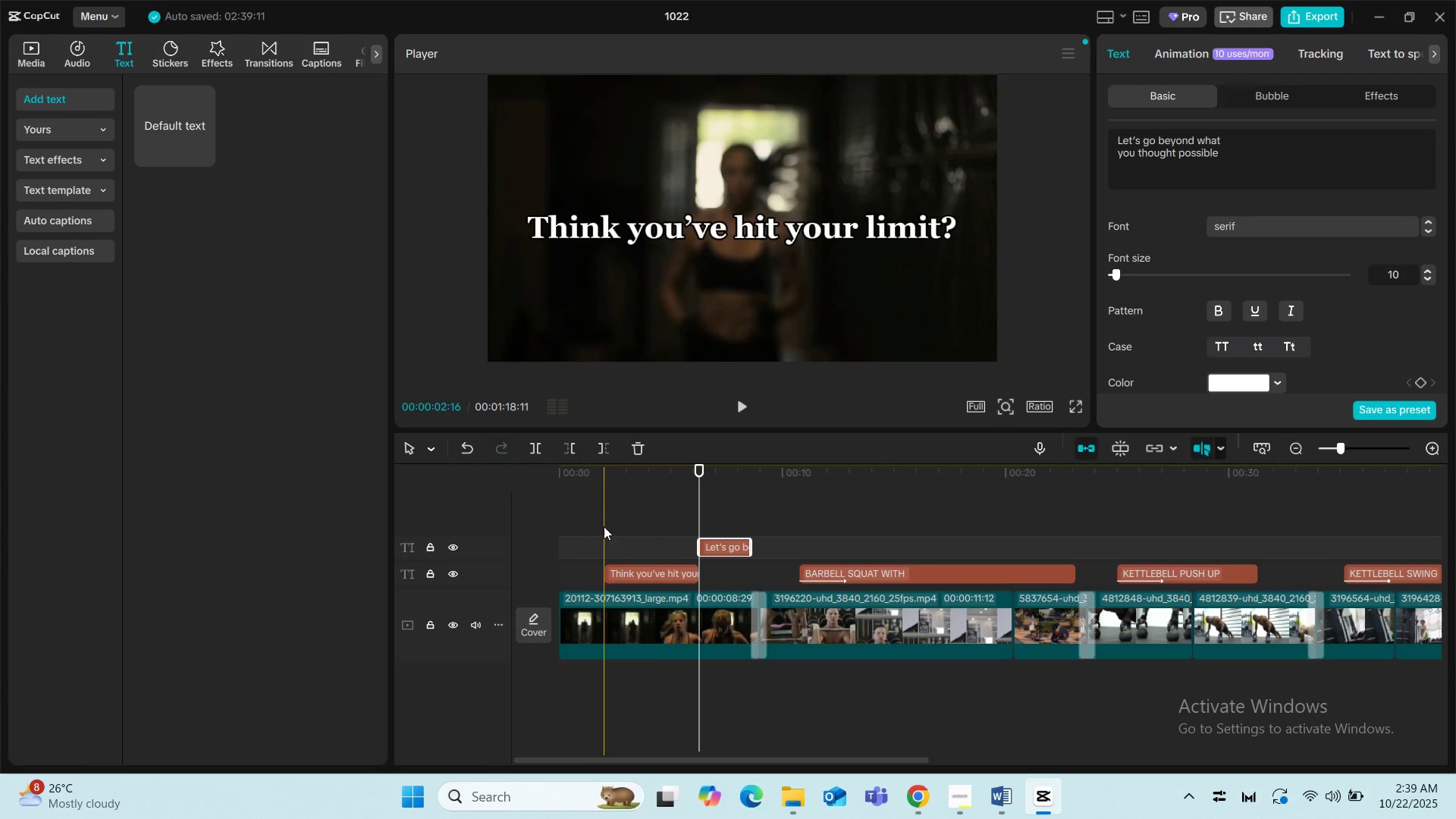 
left_click([575, 516])
 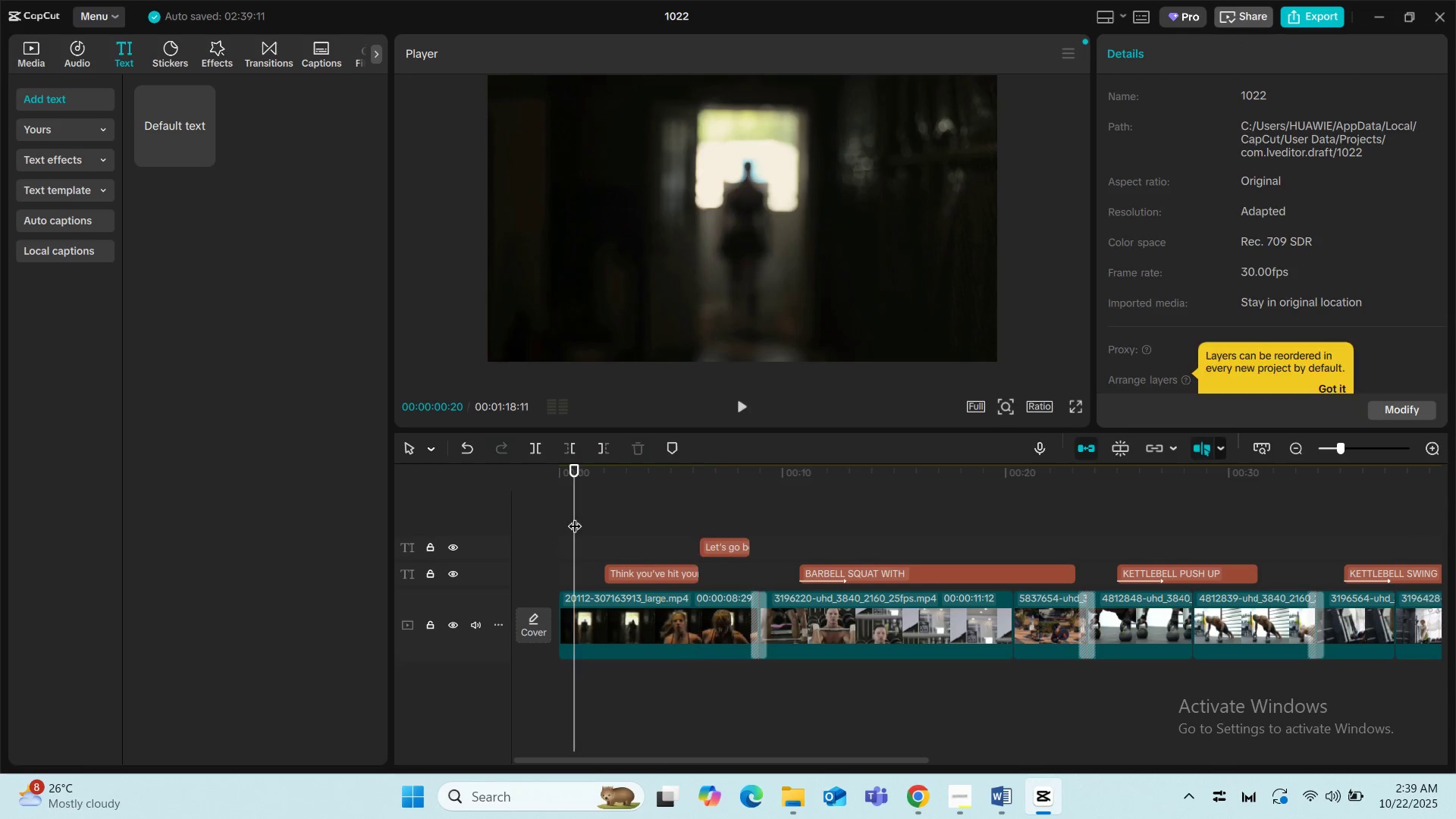 
key(Space)
 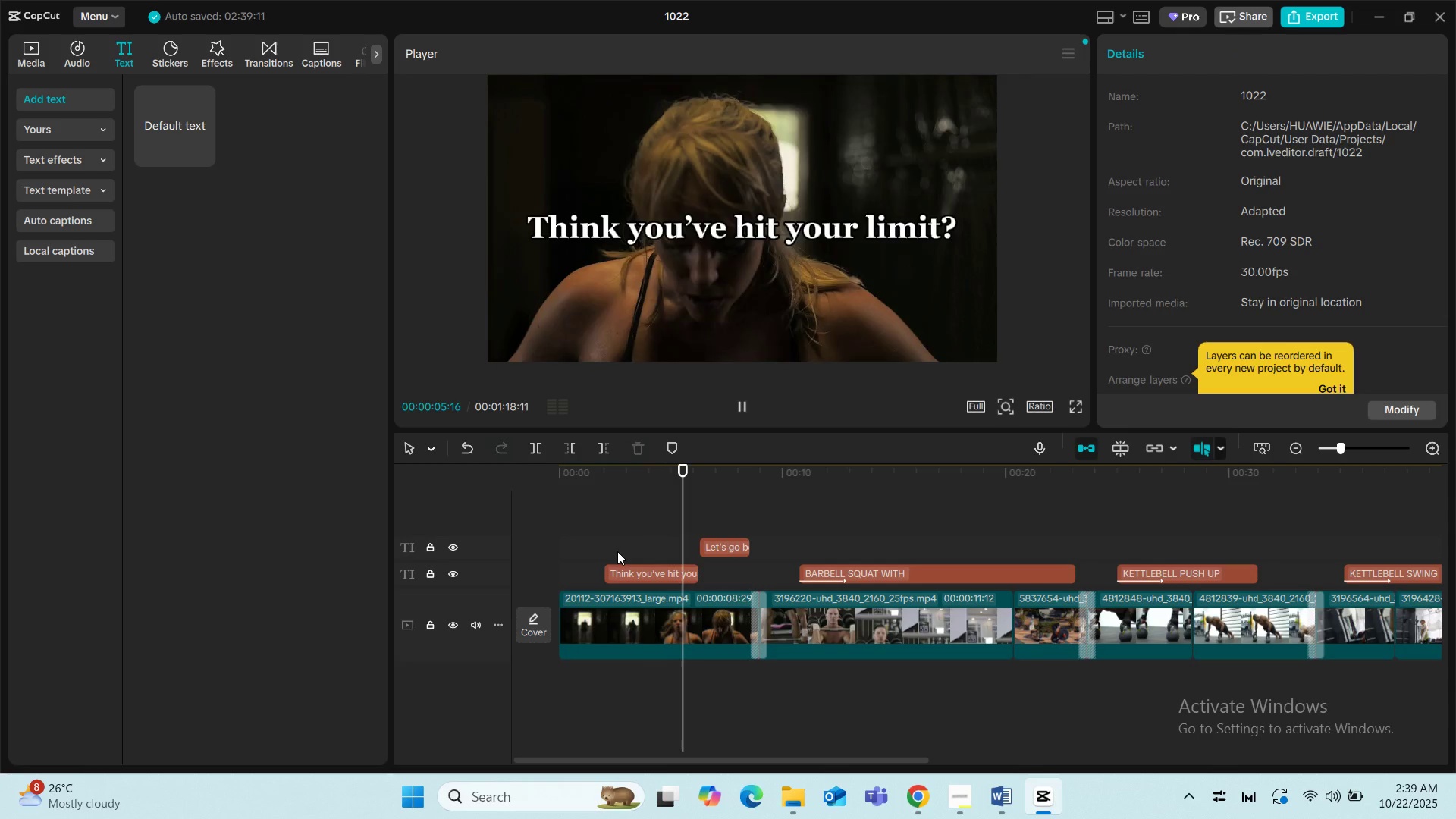 
wait(9.92)
 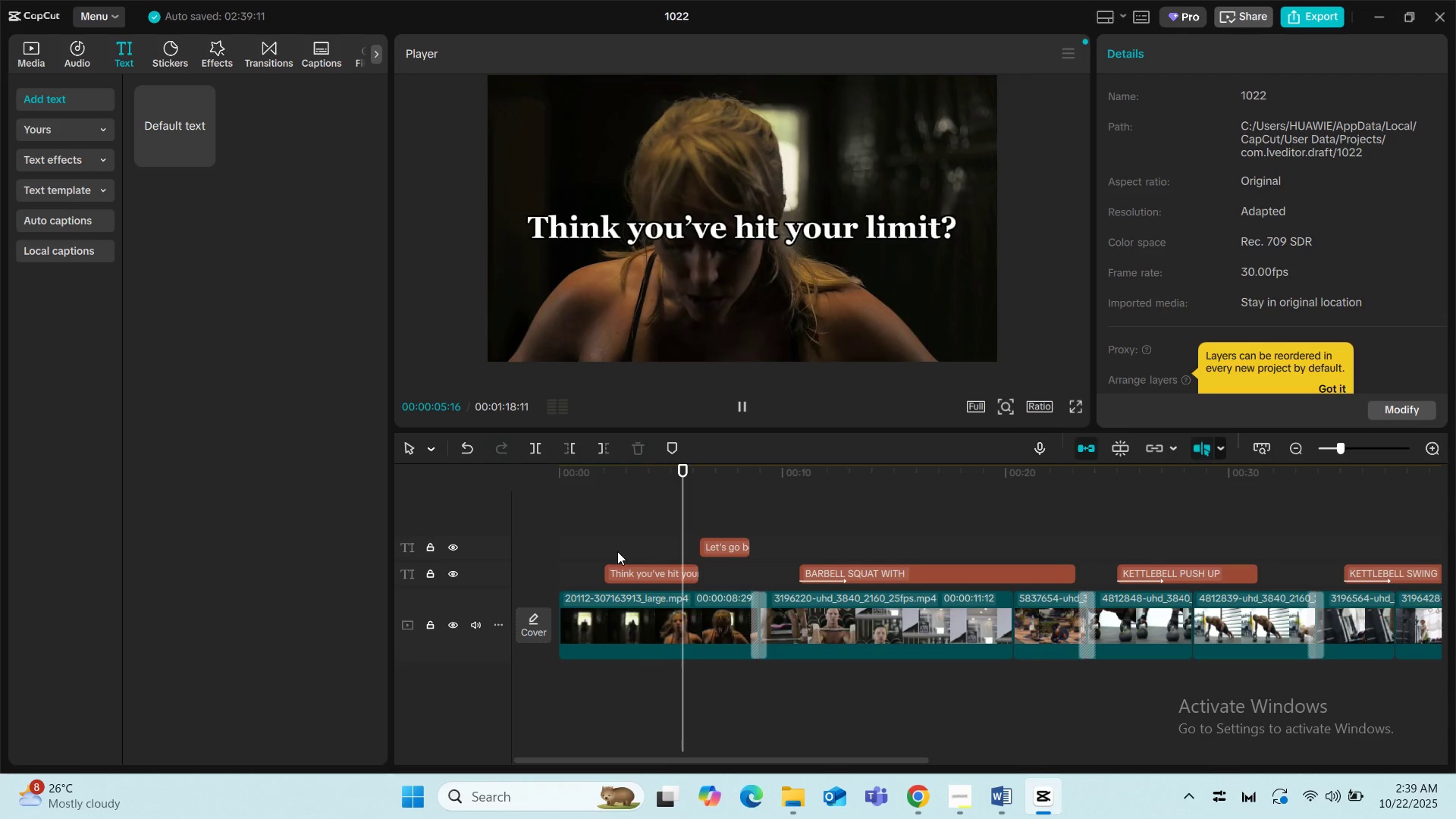 
left_click([563, 519])
 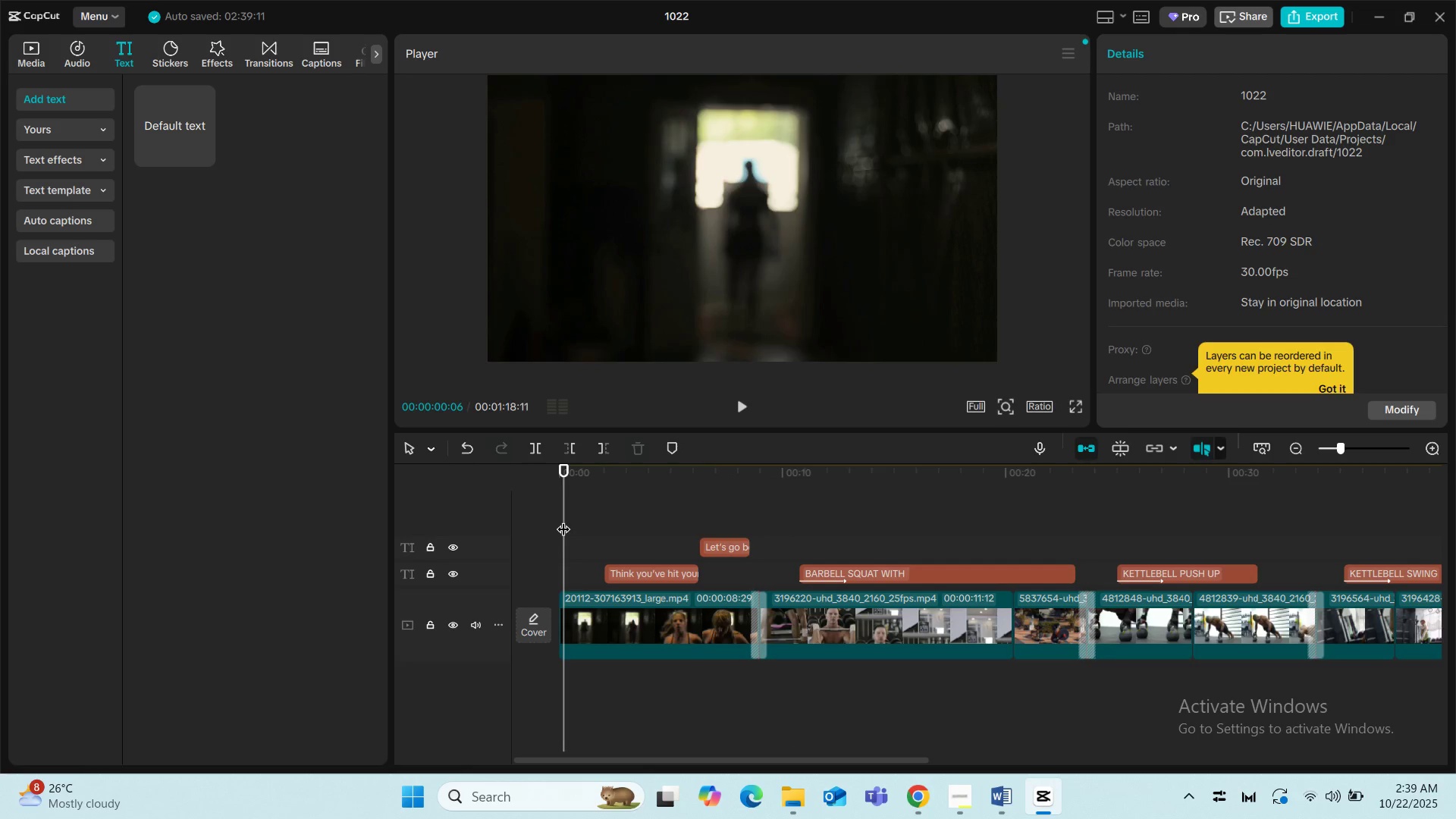 
left_click_drag(start_coordinate=[563, 519], to_coordinate=[529, 519])
 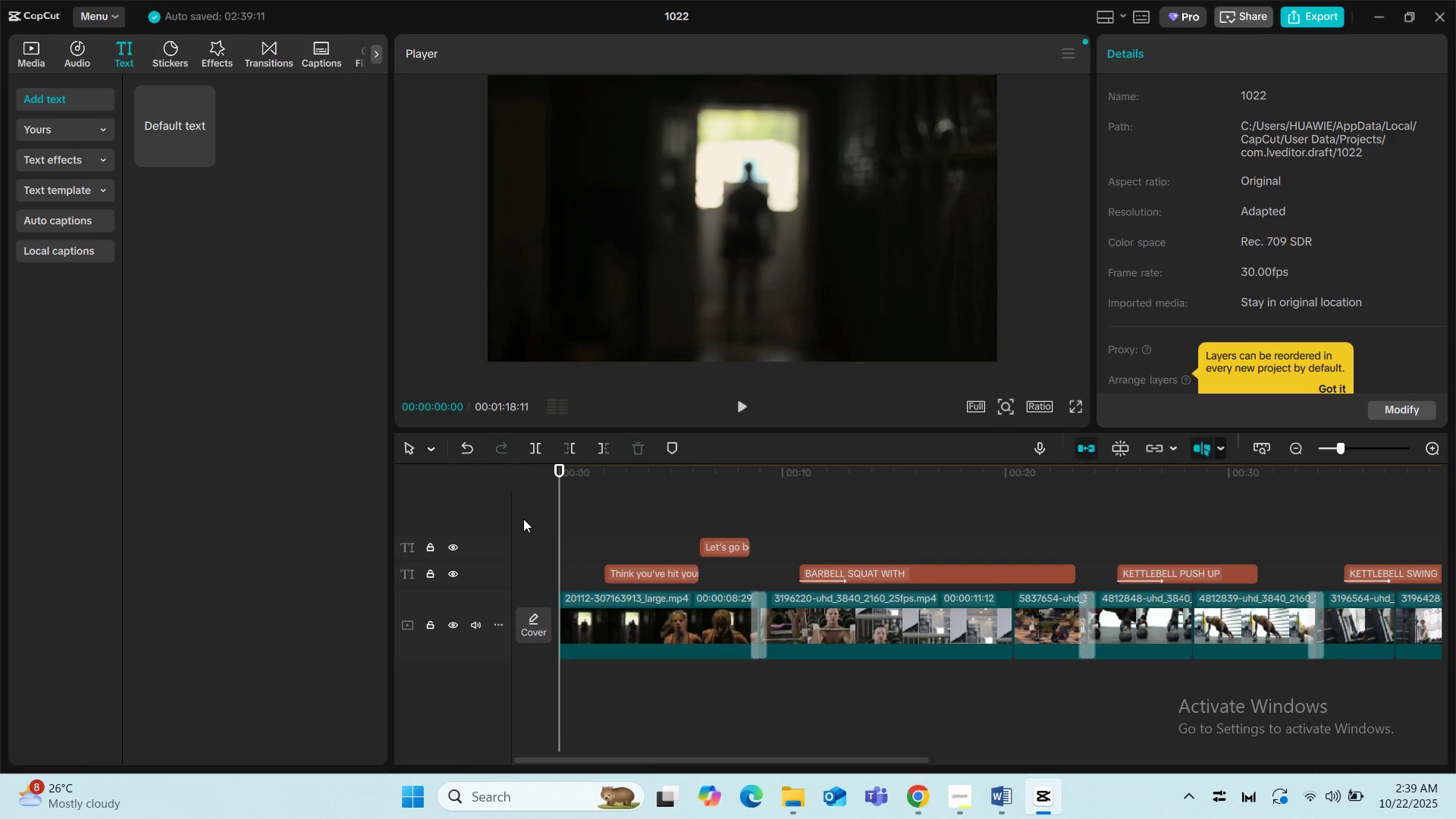 
key(Space)
 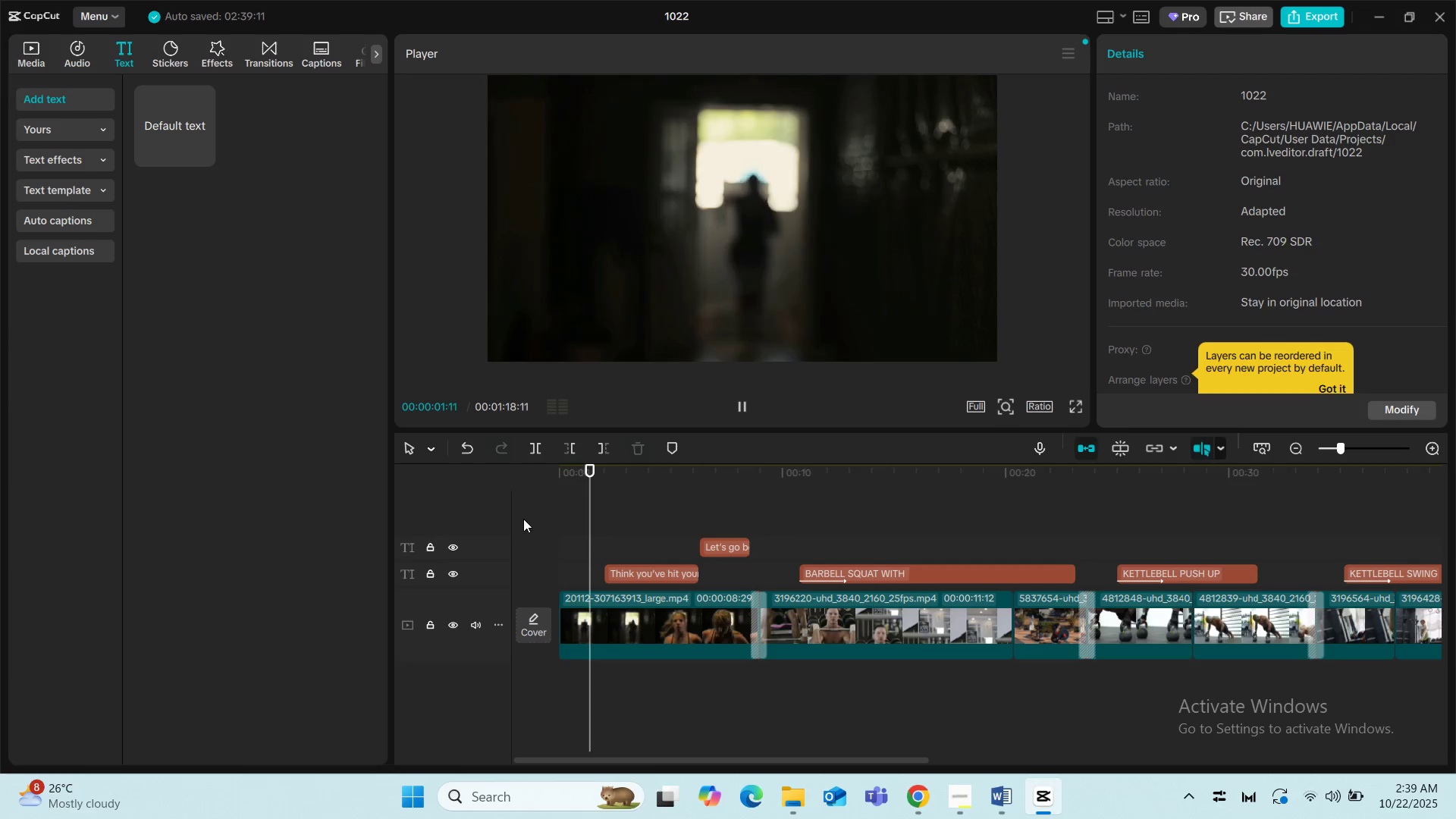 
key(Space)
 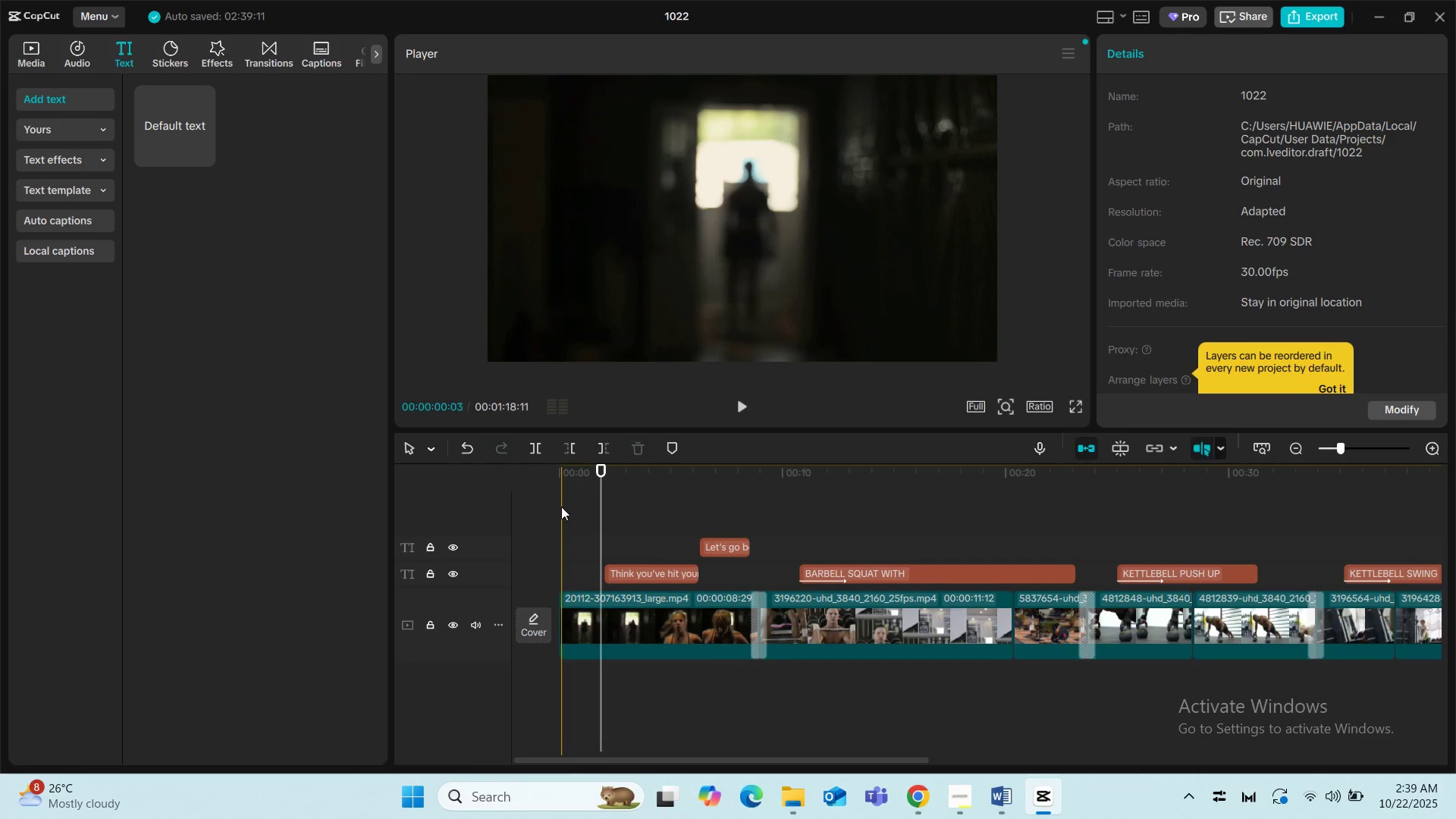 
left_click([556, 501])
 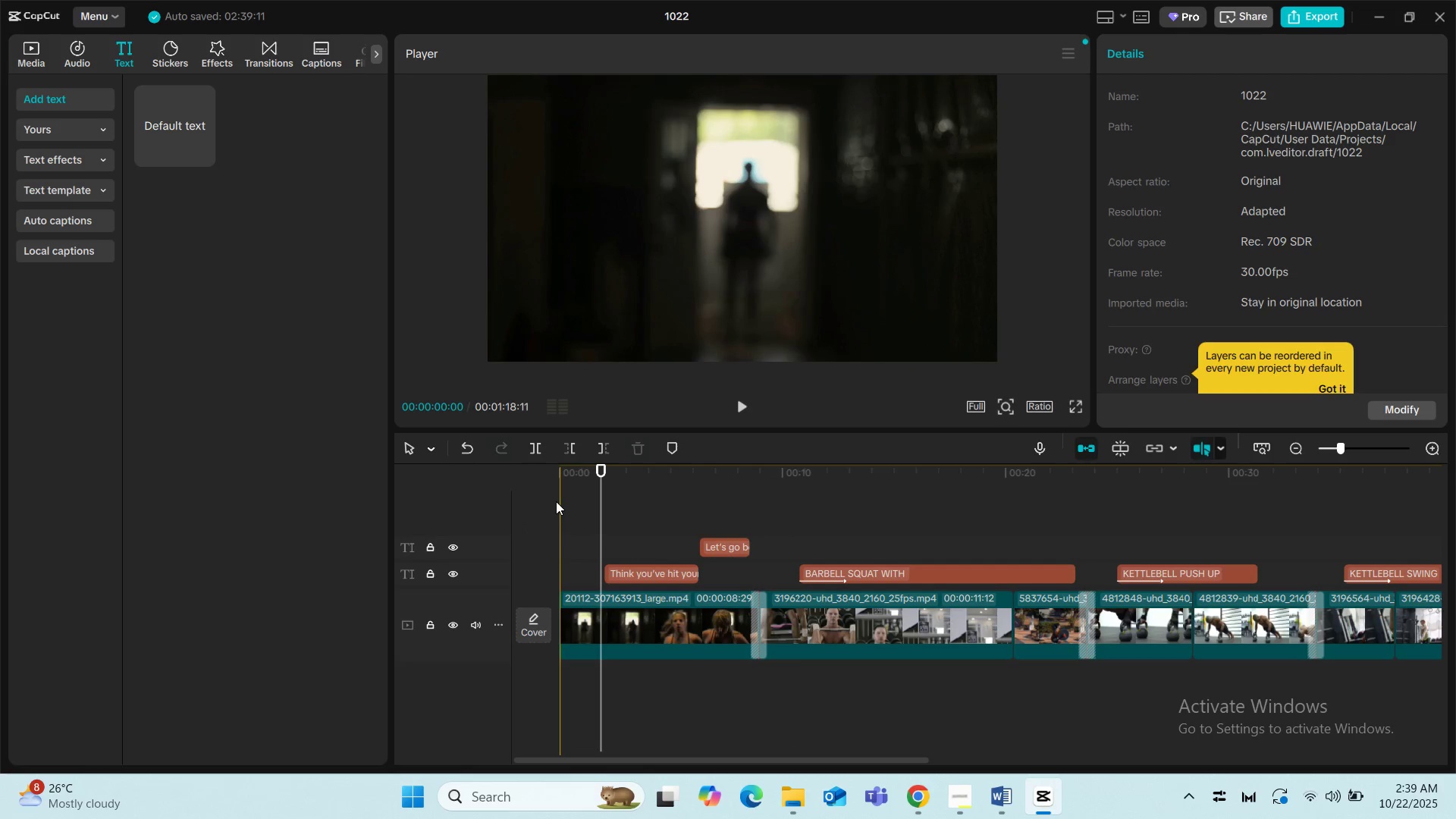 
key(Space)
 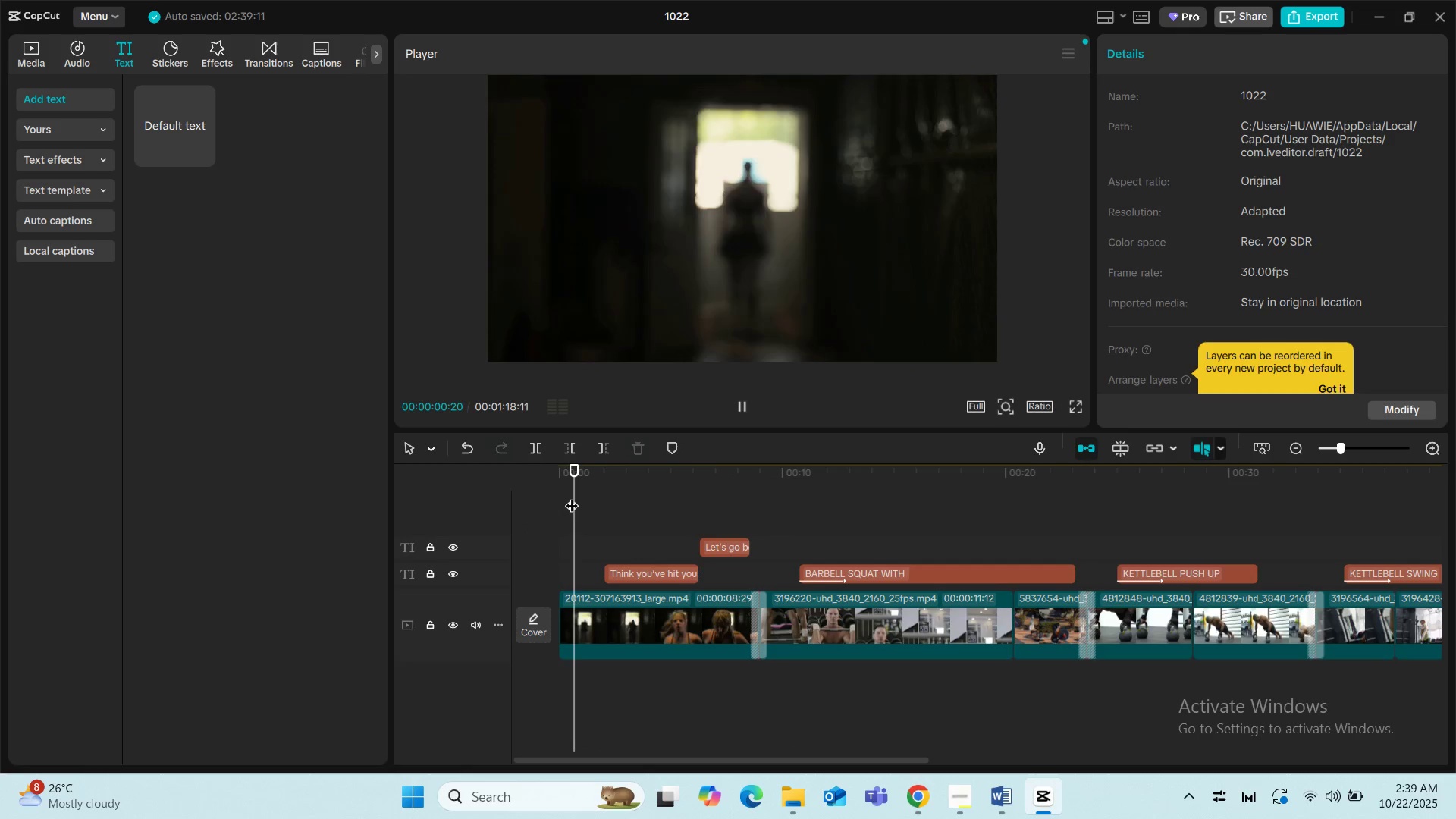 
left_click_drag(start_coordinate=[578, 496], to_coordinate=[497, 506])
 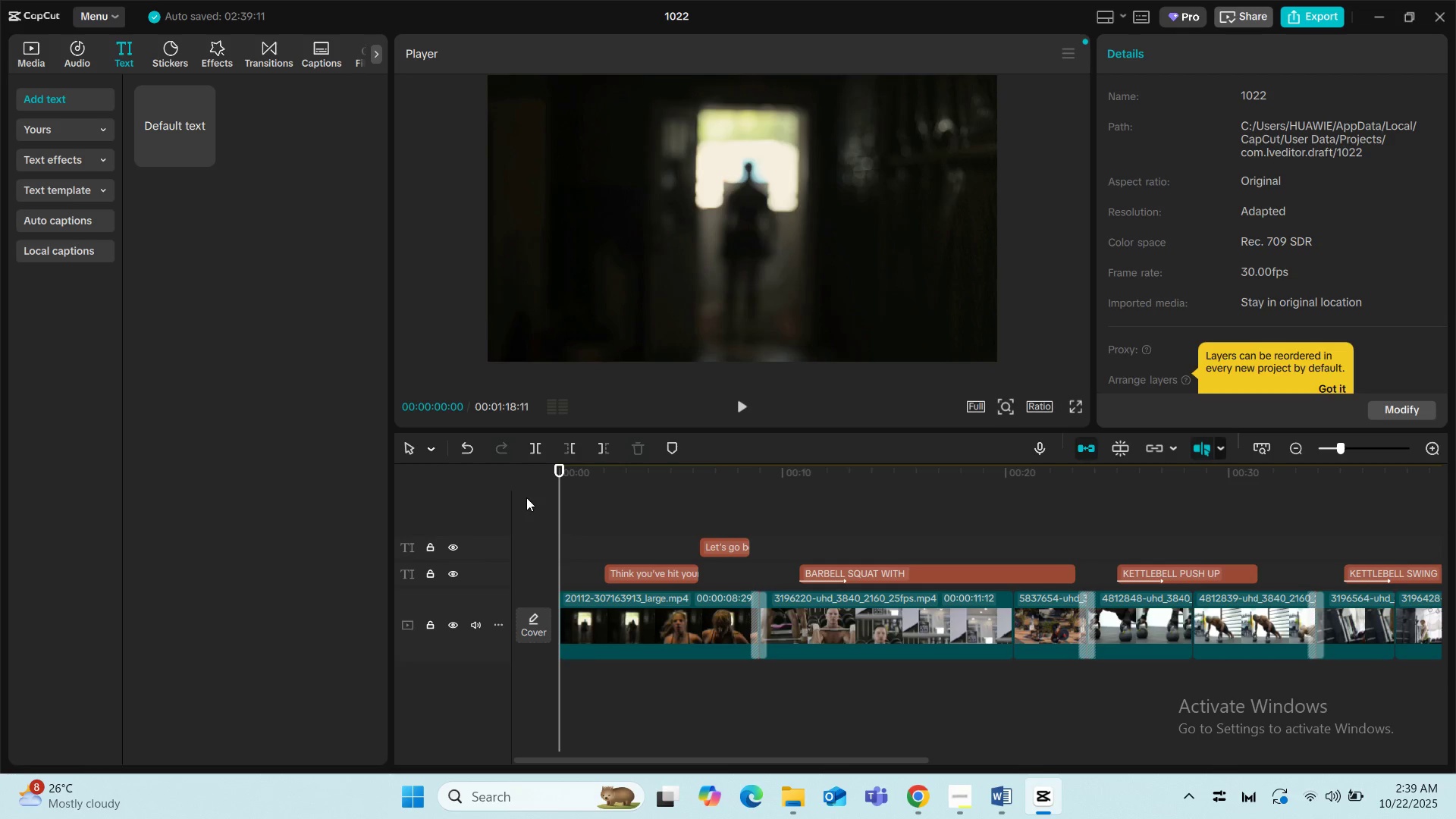 
key(Space)
 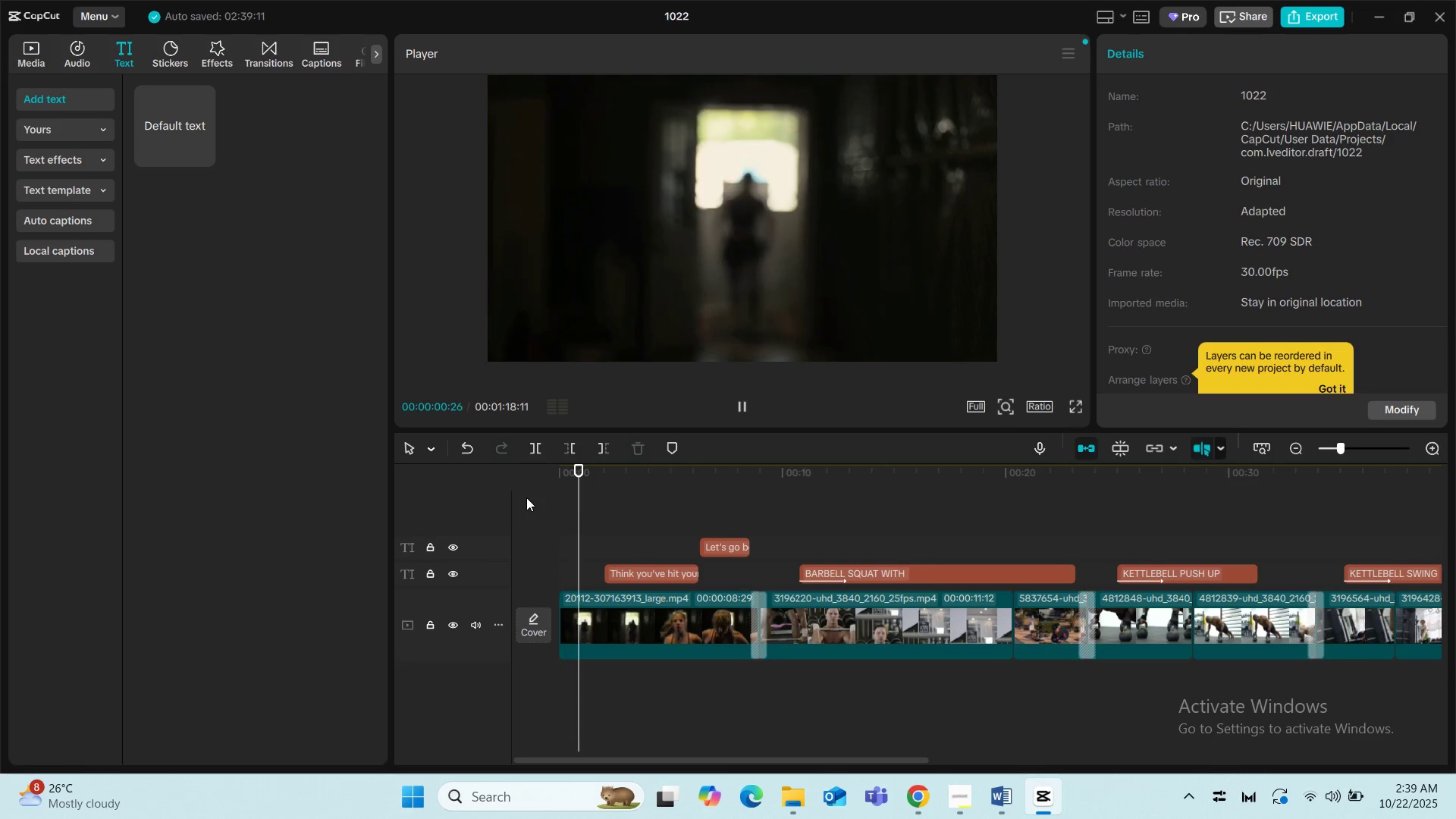 
key(Space)
 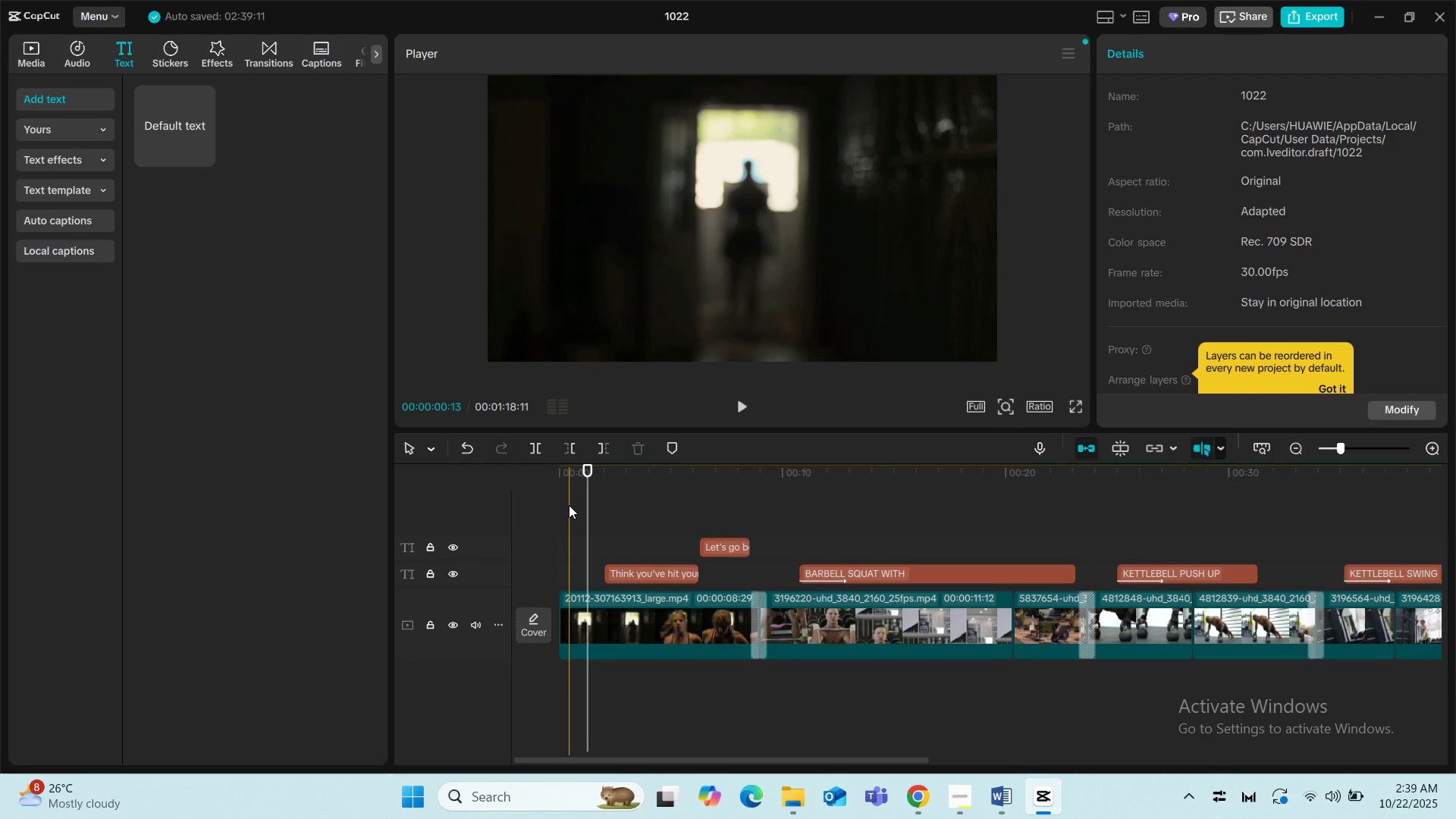 
left_click([536, 446])
 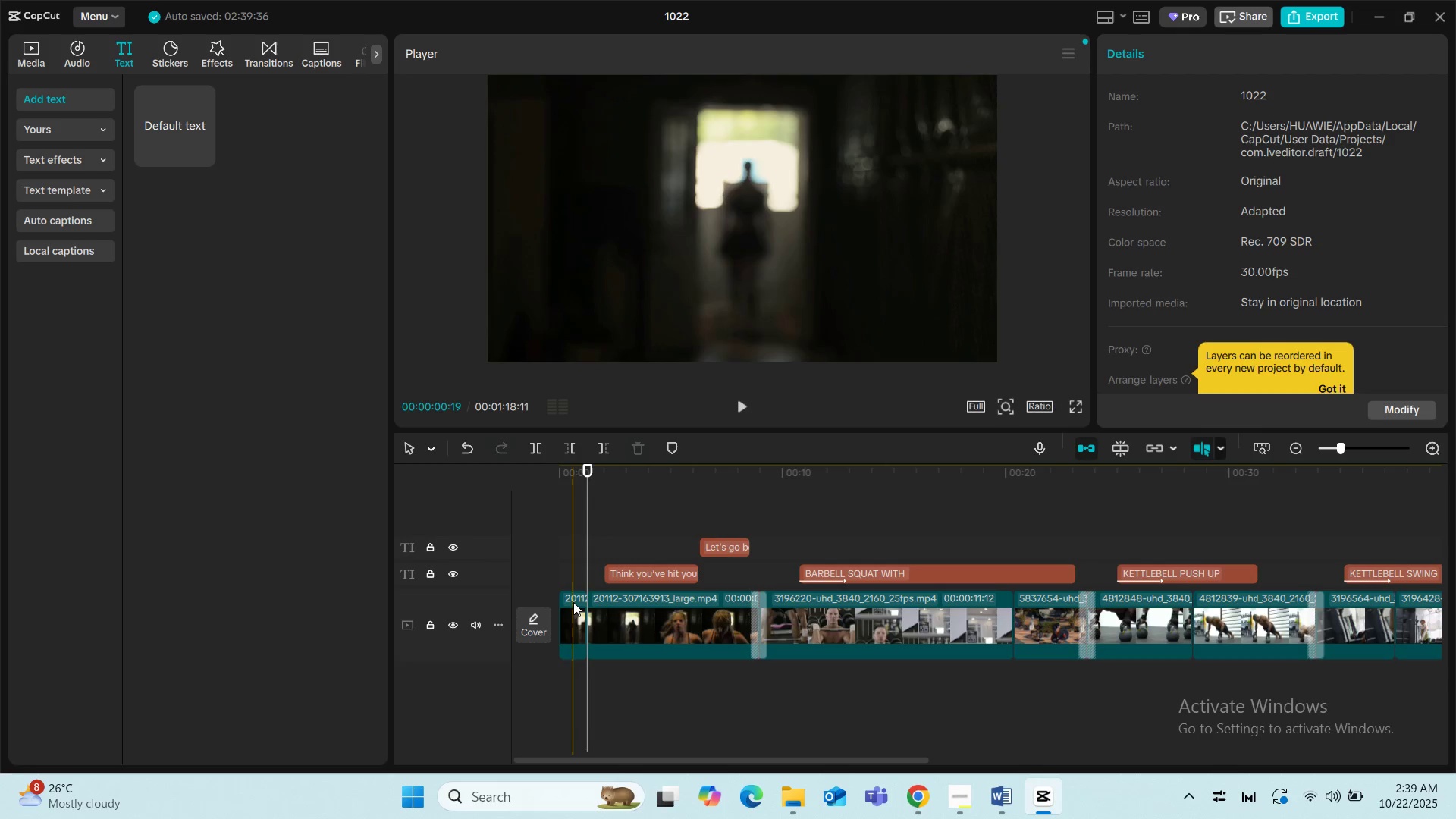 
left_click([573, 603])
 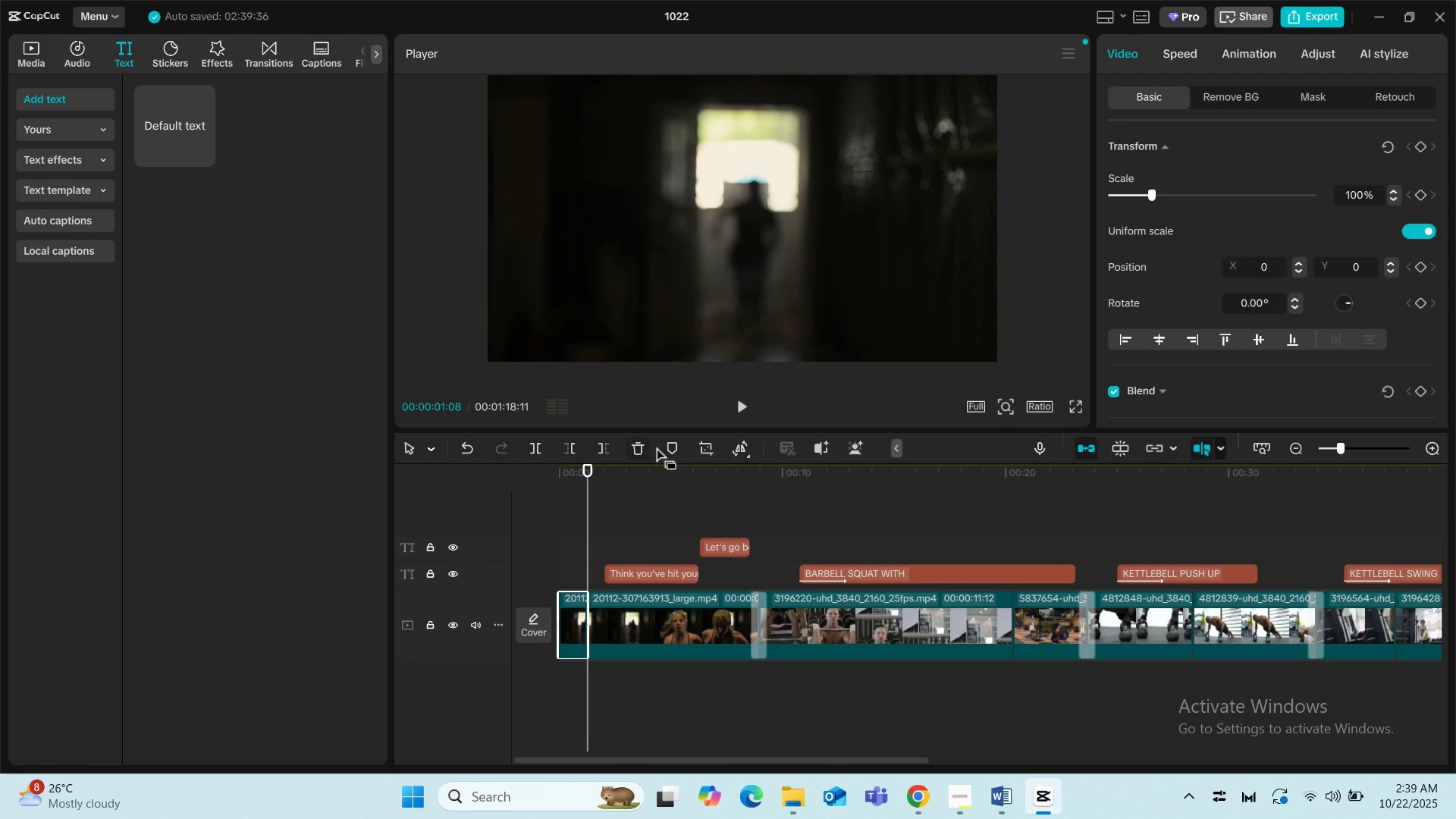 
left_click([637, 449])
 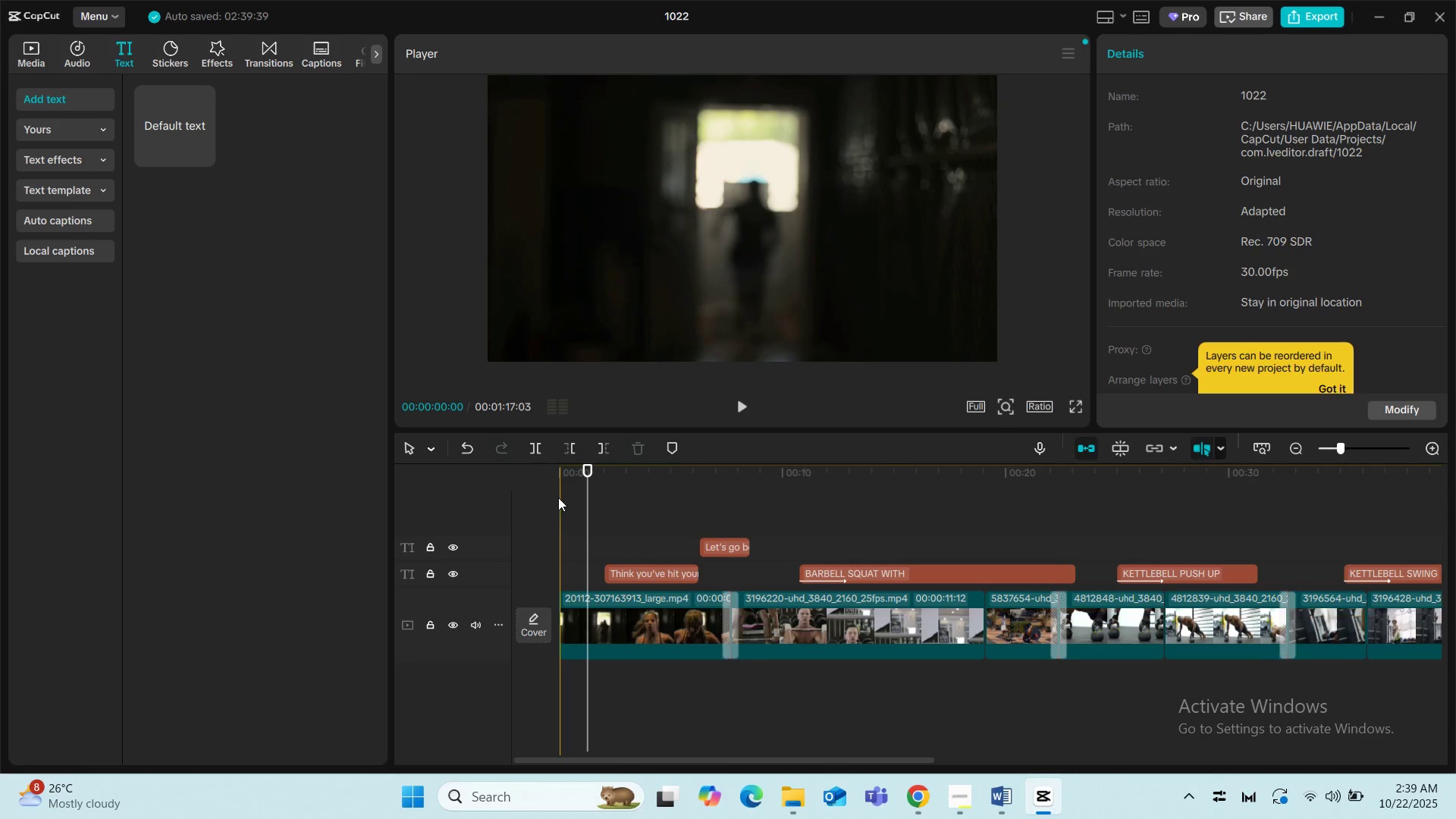 
left_click_drag(start_coordinate=[558, 494], to_coordinate=[516, 491])
 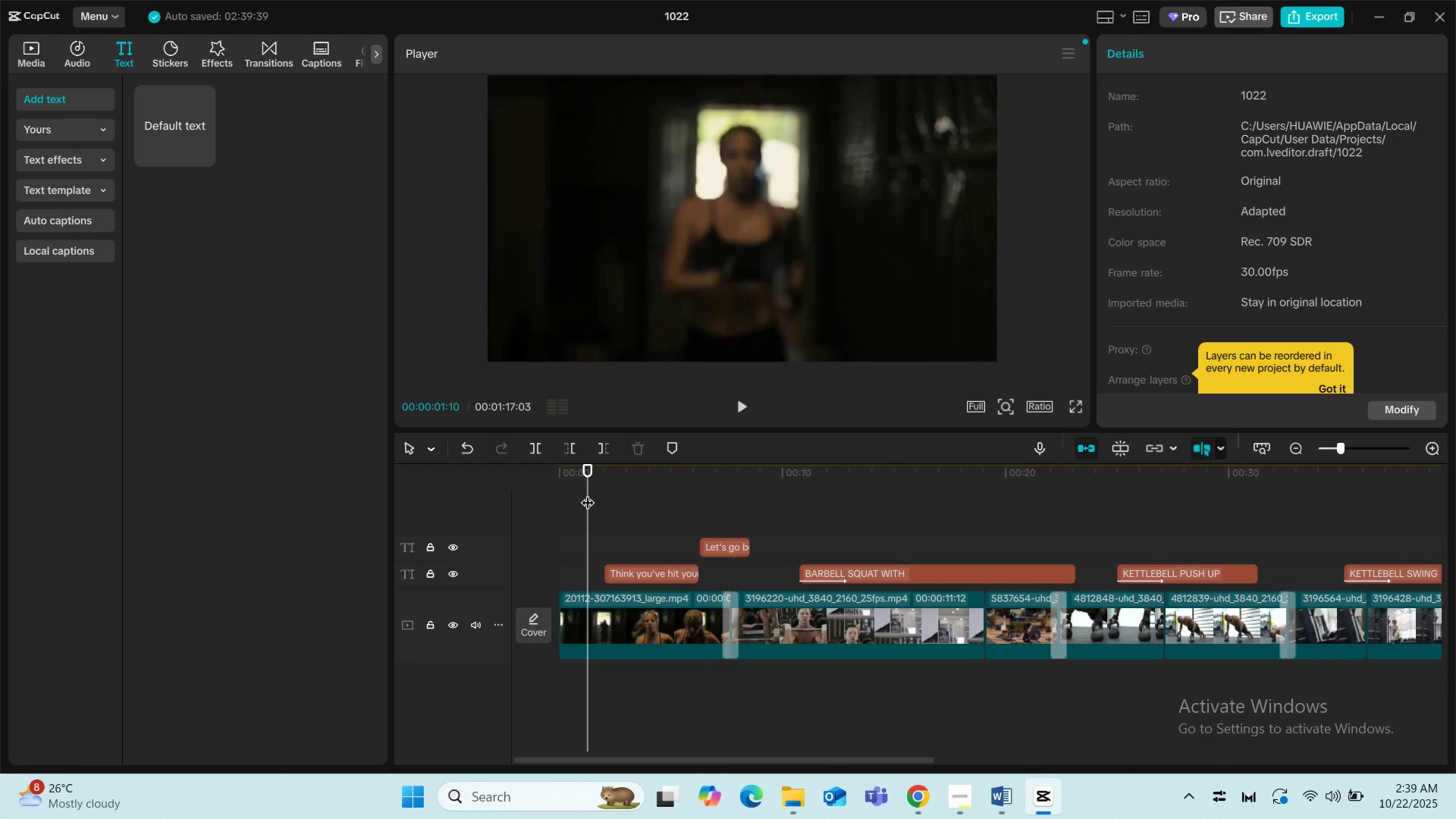 
left_click_drag(start_coordinate=[588, 493], to_coordinate=[476, 494])
 